 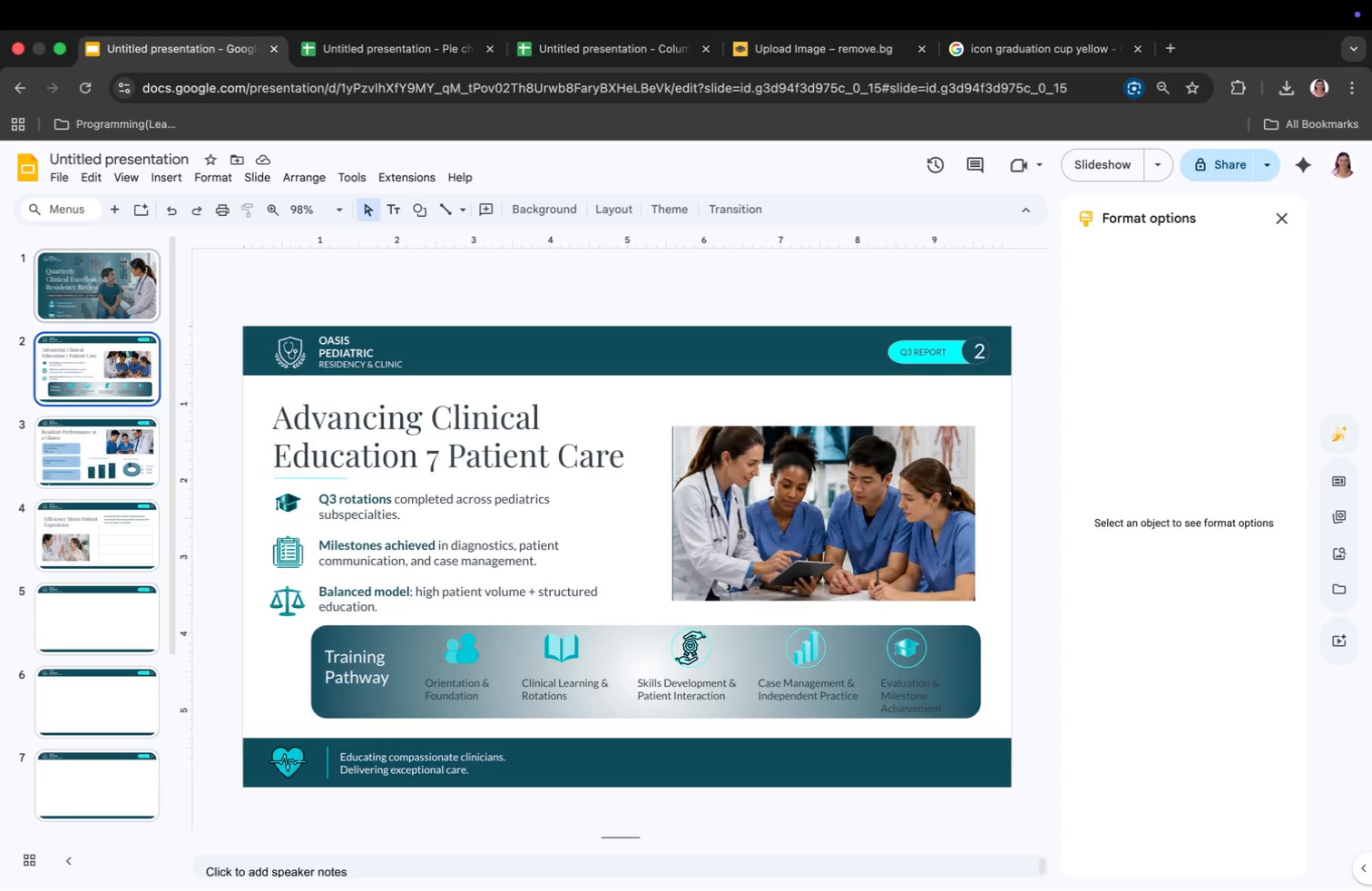 
key(ArrowDown)
 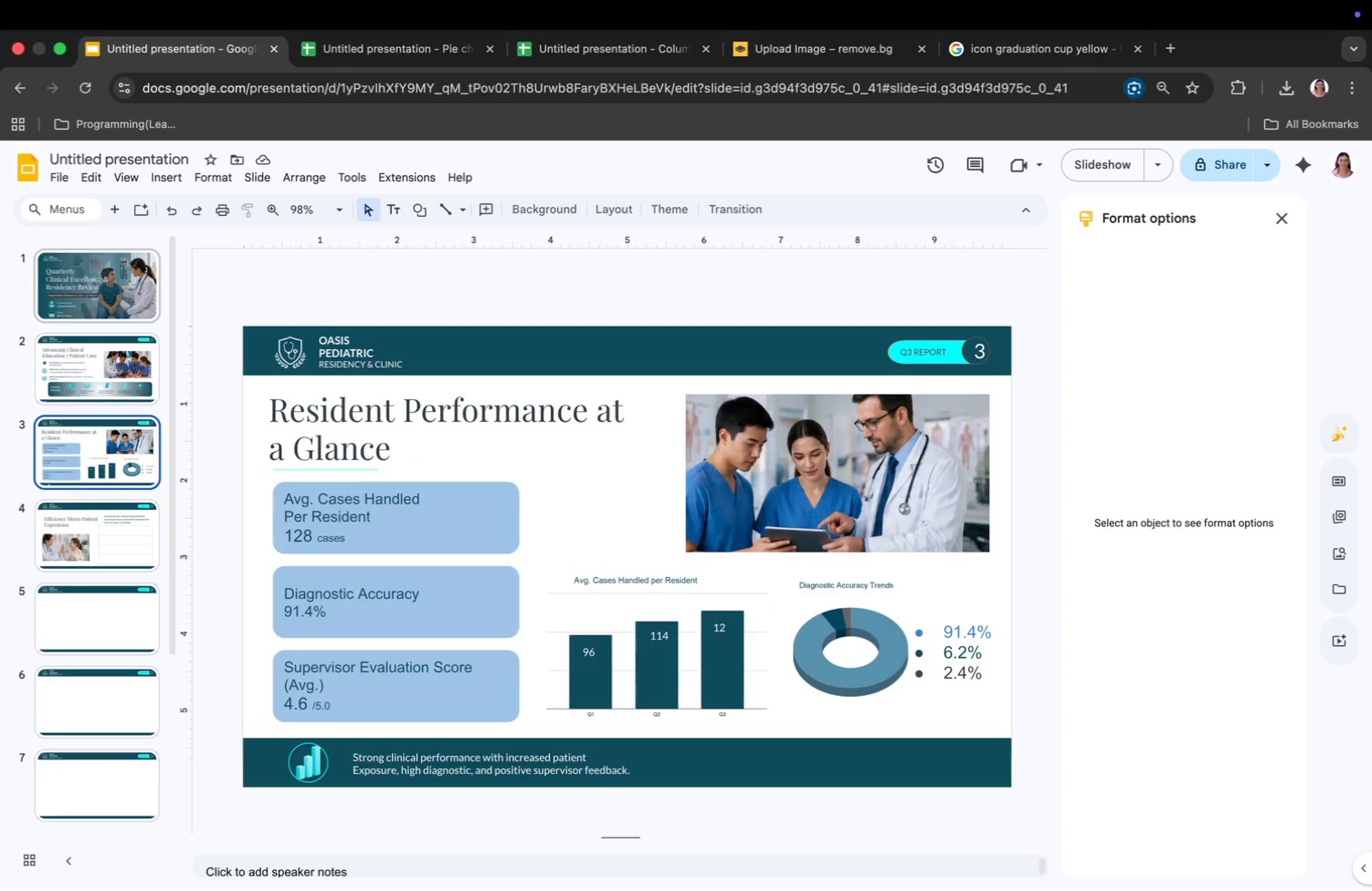 
key(ArrowDown)
 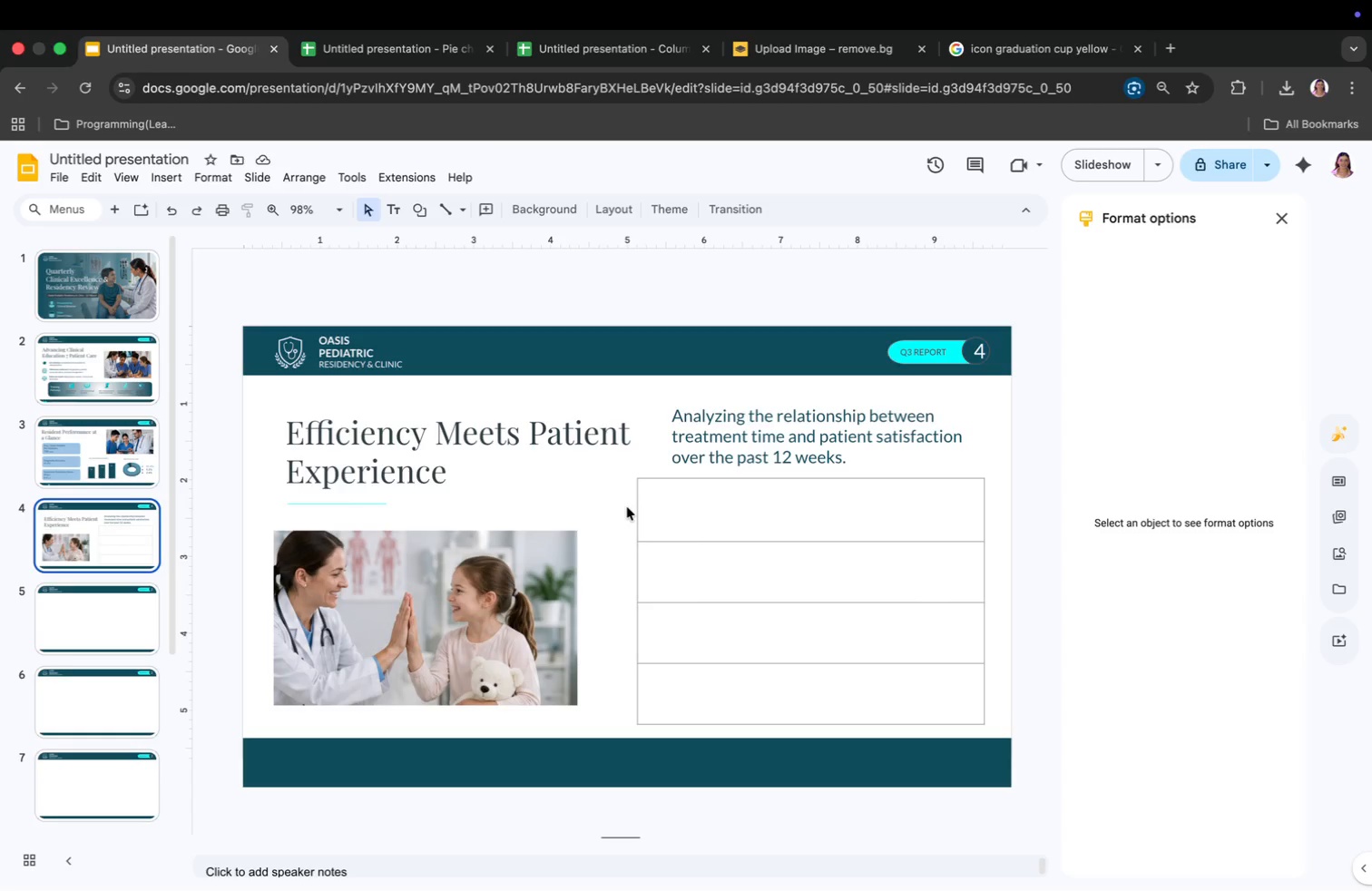 
wait(11.77)
 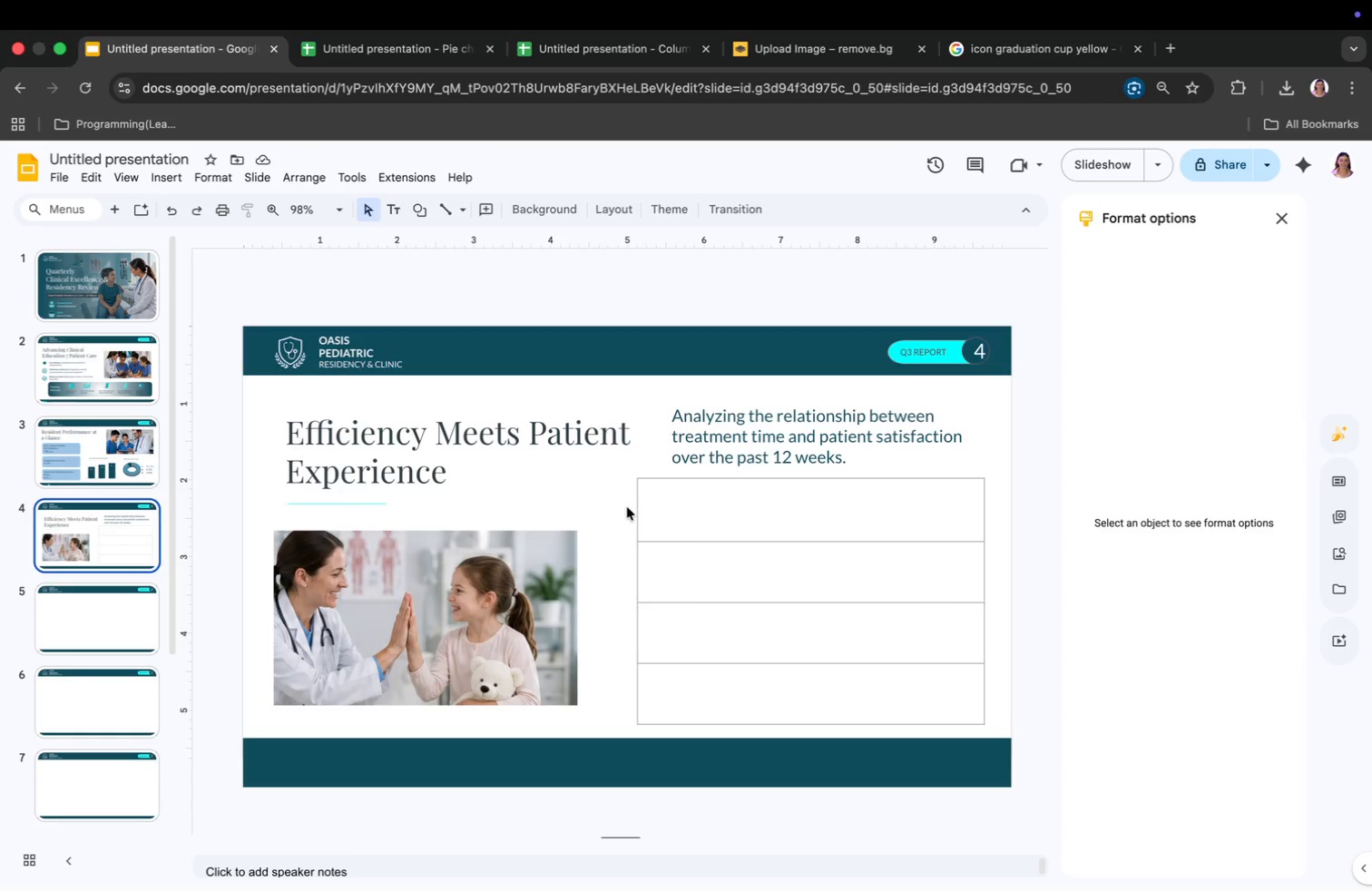 
left_click([128, 631])
 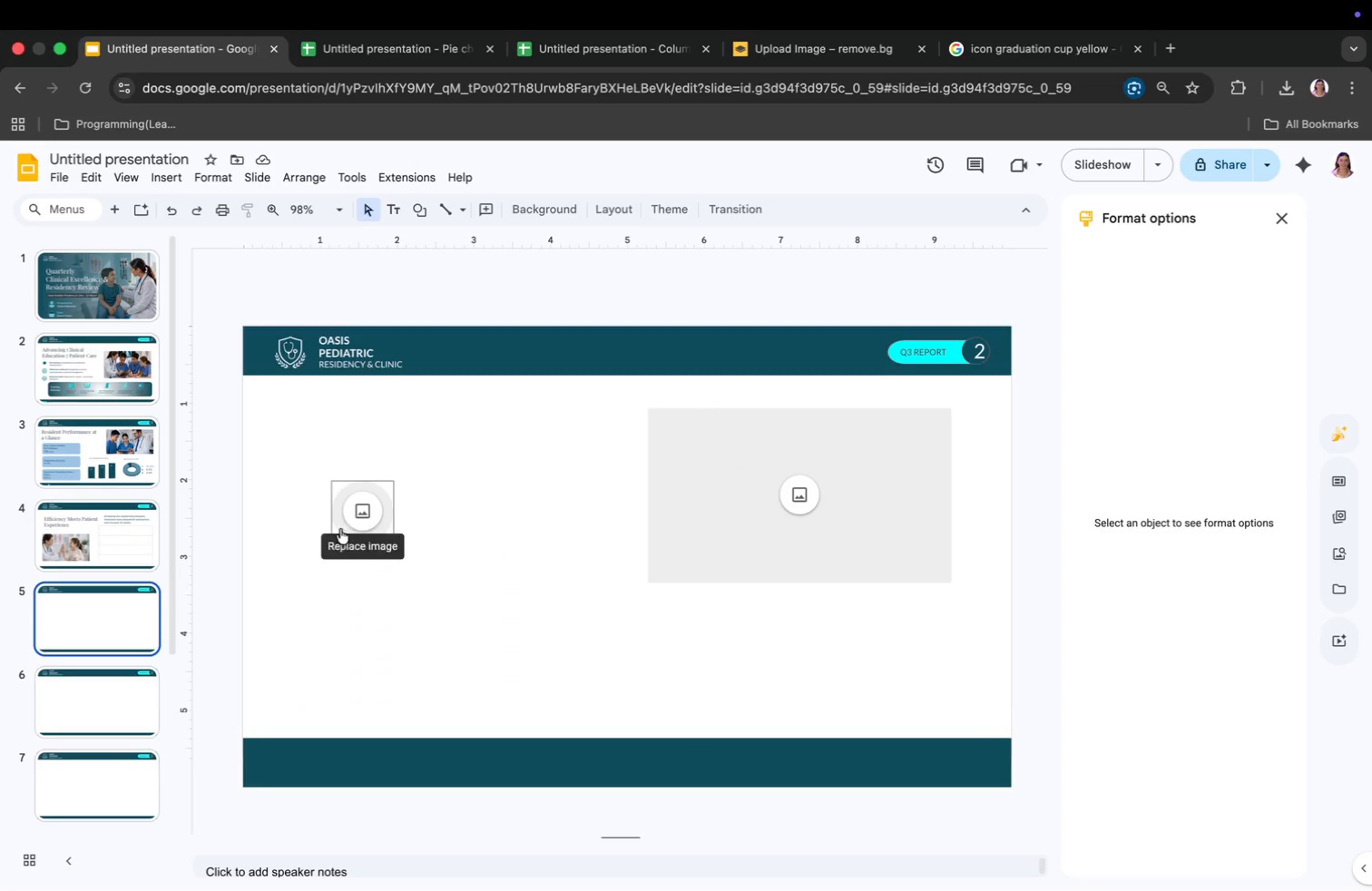 
right_click([374, 506])
 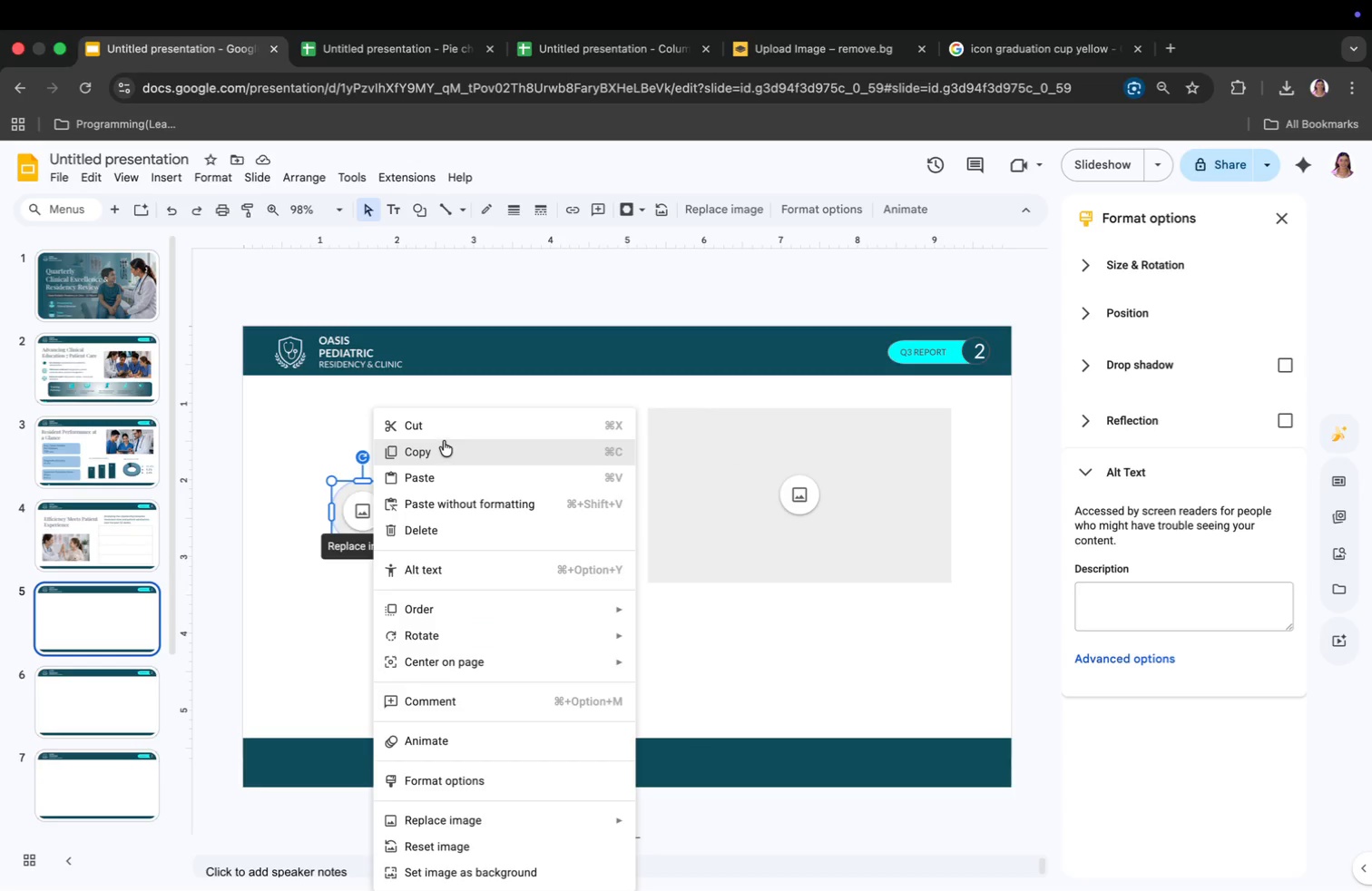 
left_click([441, 445])
 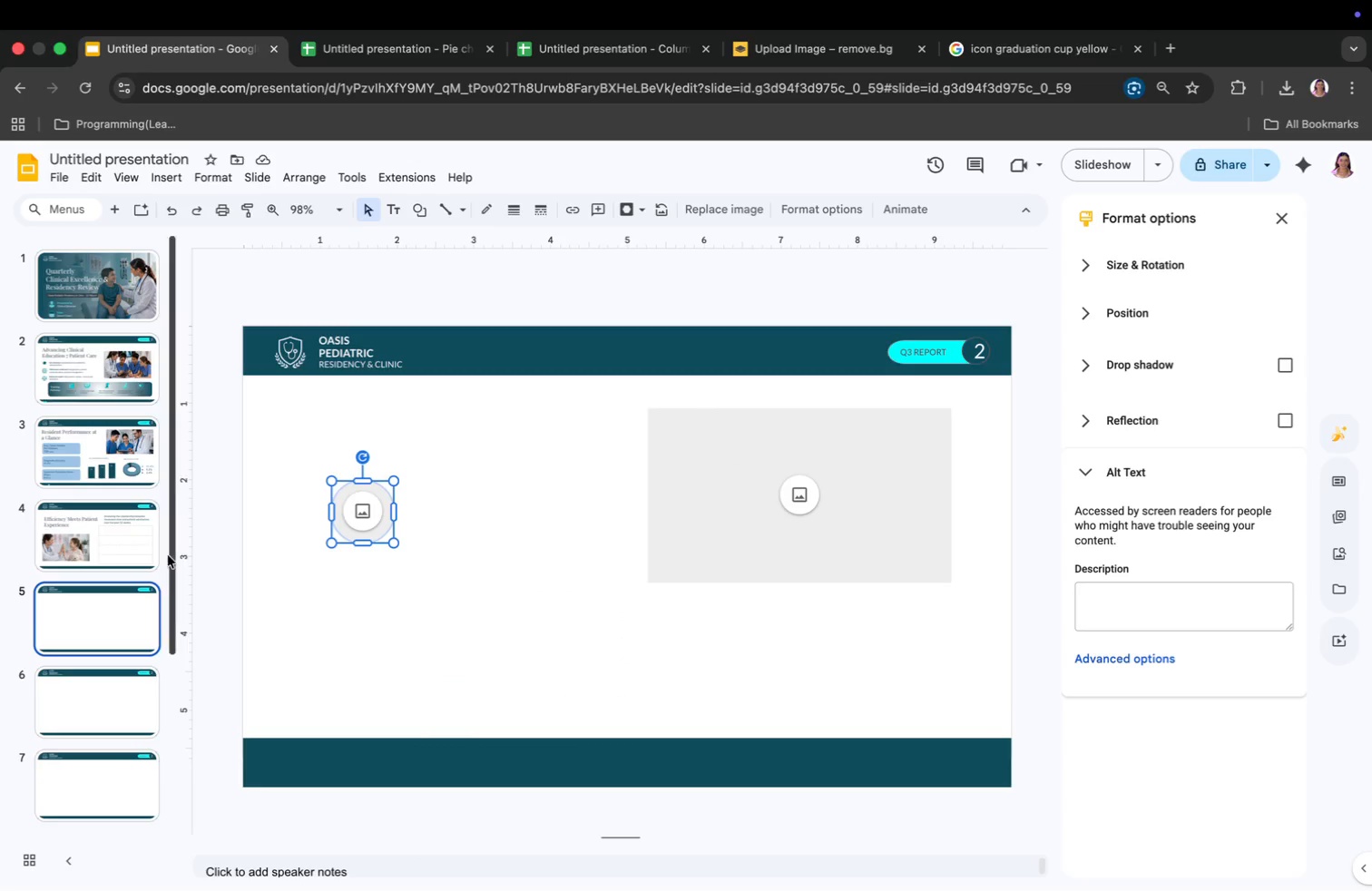 
left_click([128, 534])
 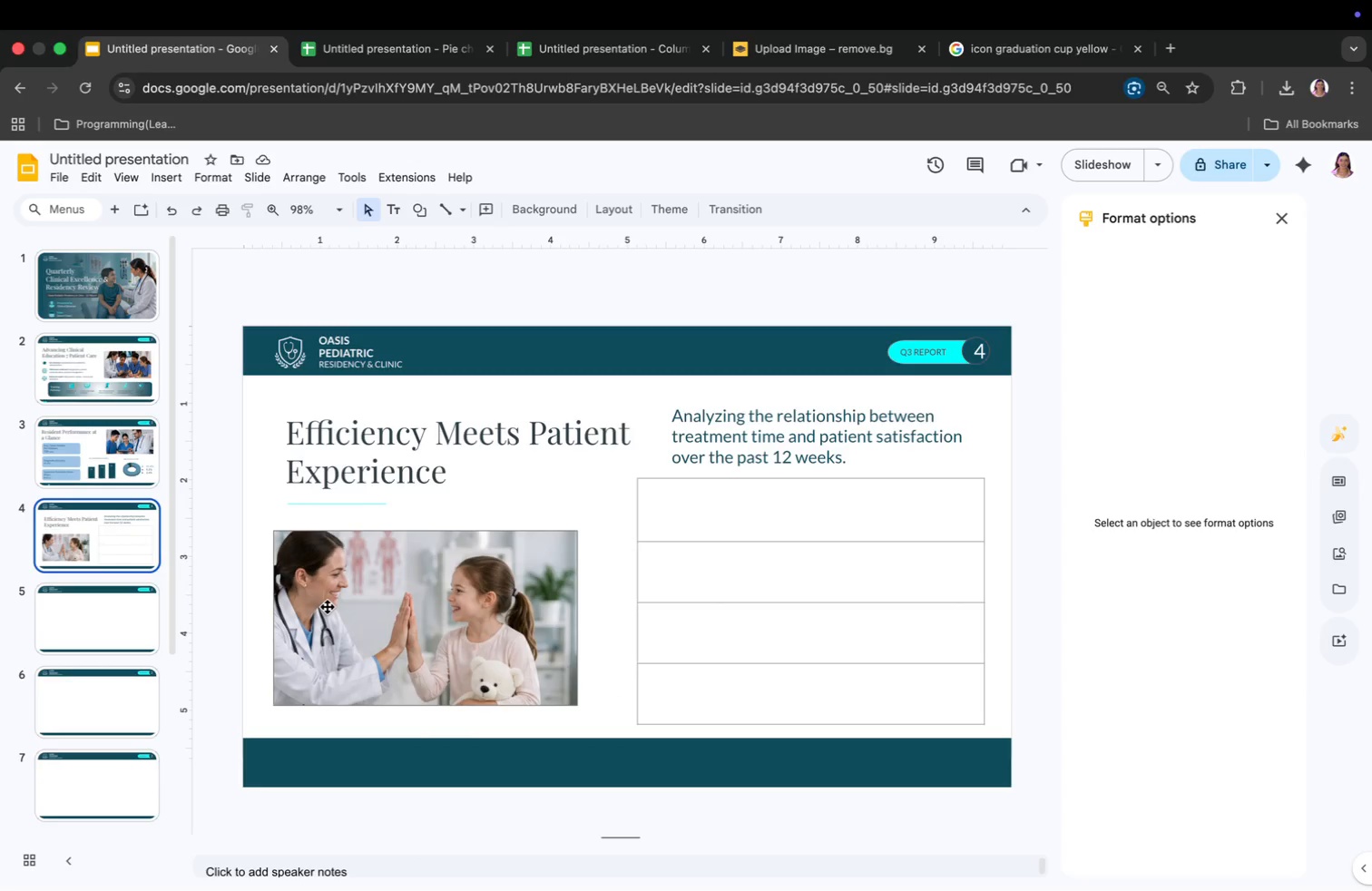 
key(Alt+V)
 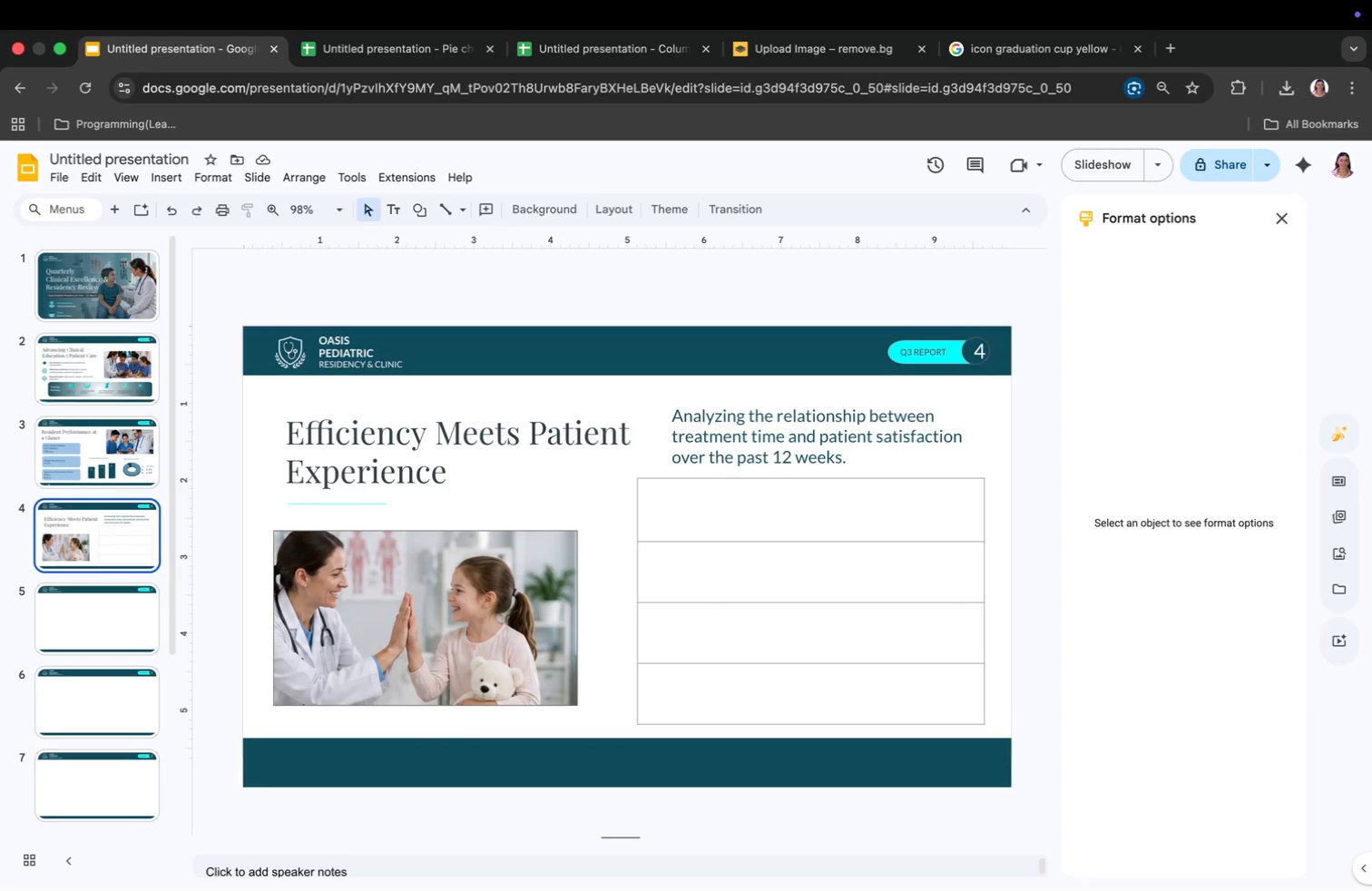 
hold_key(key=OptionLeft, duration=1.59)
 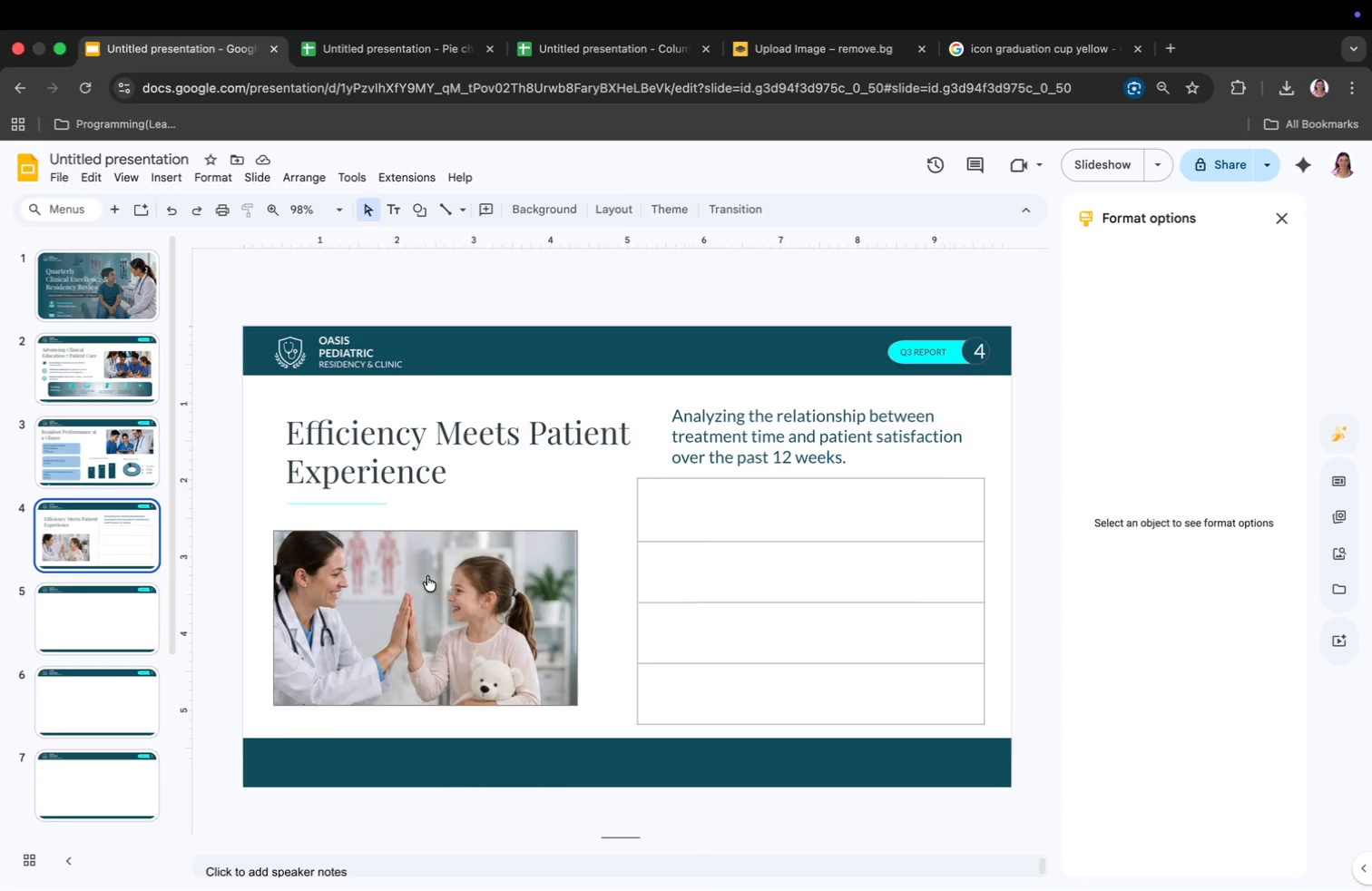 
right_click([427, 576])
 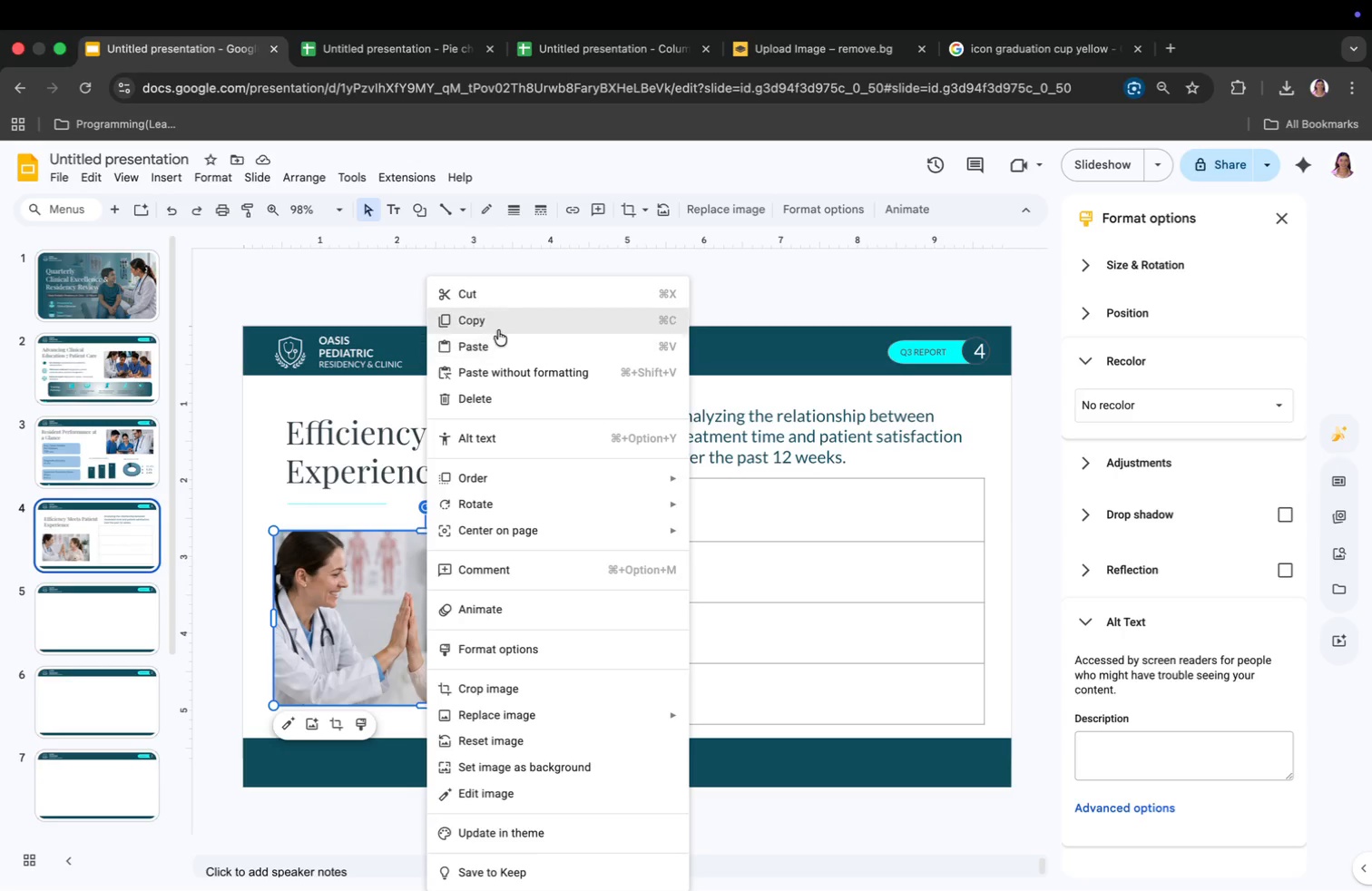 
left_click([495, 340])
 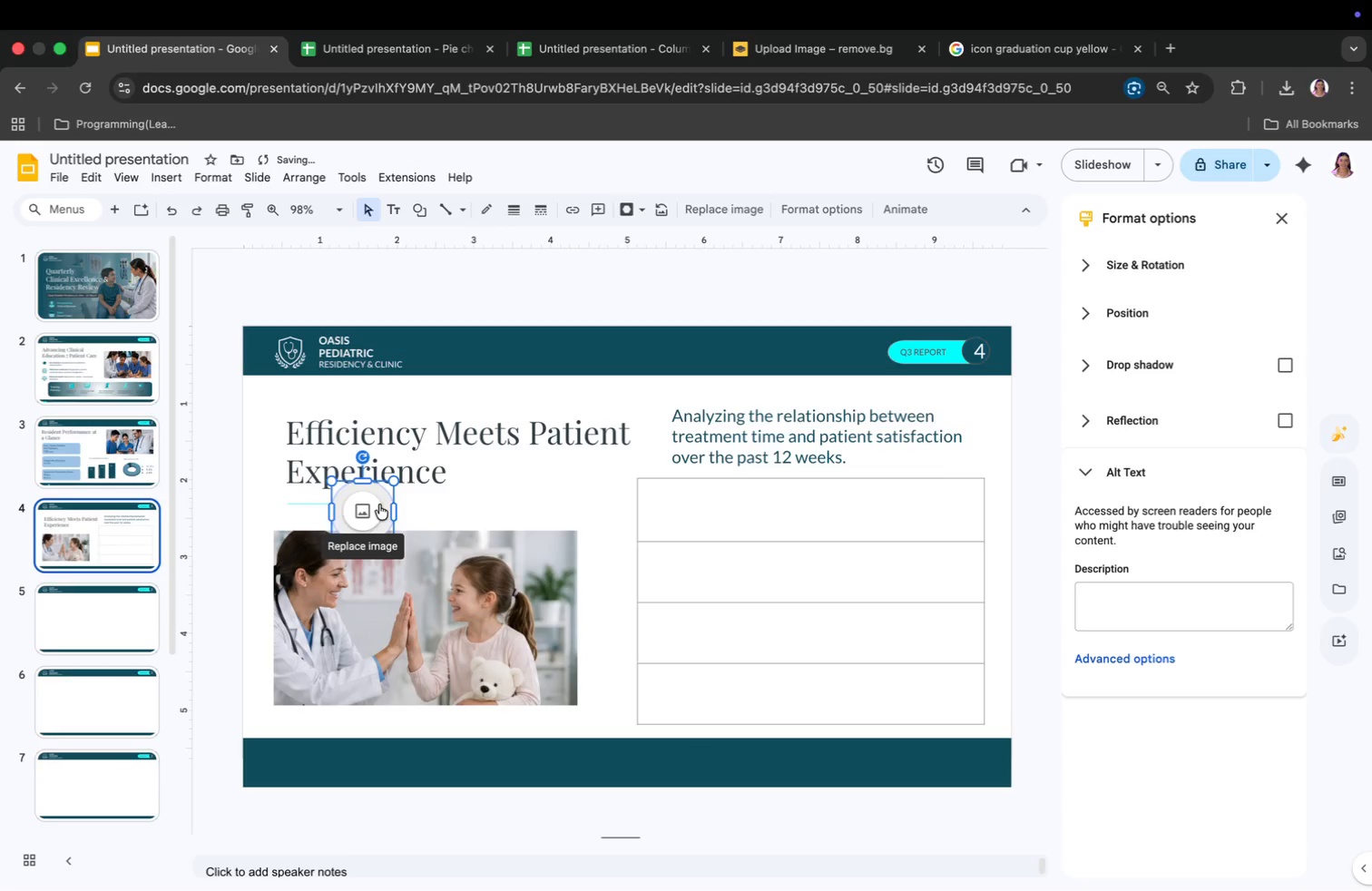 
left_click_drag(start_coordinate=[369, 517], to_coordinate=[687, 511])
 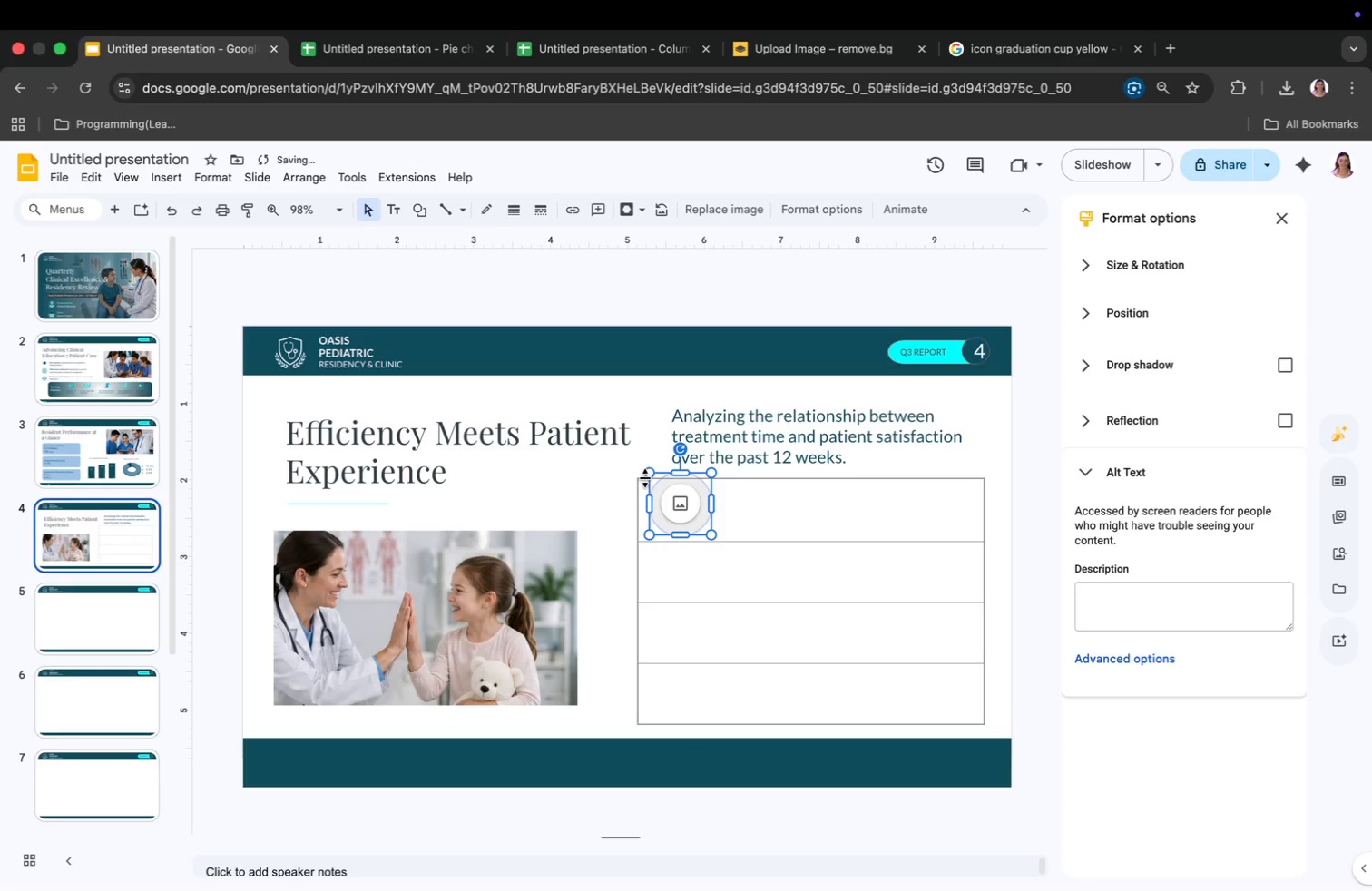 
left_click_drag(start_coordinate=[649, 475], to_coordinate=[661, 486])
 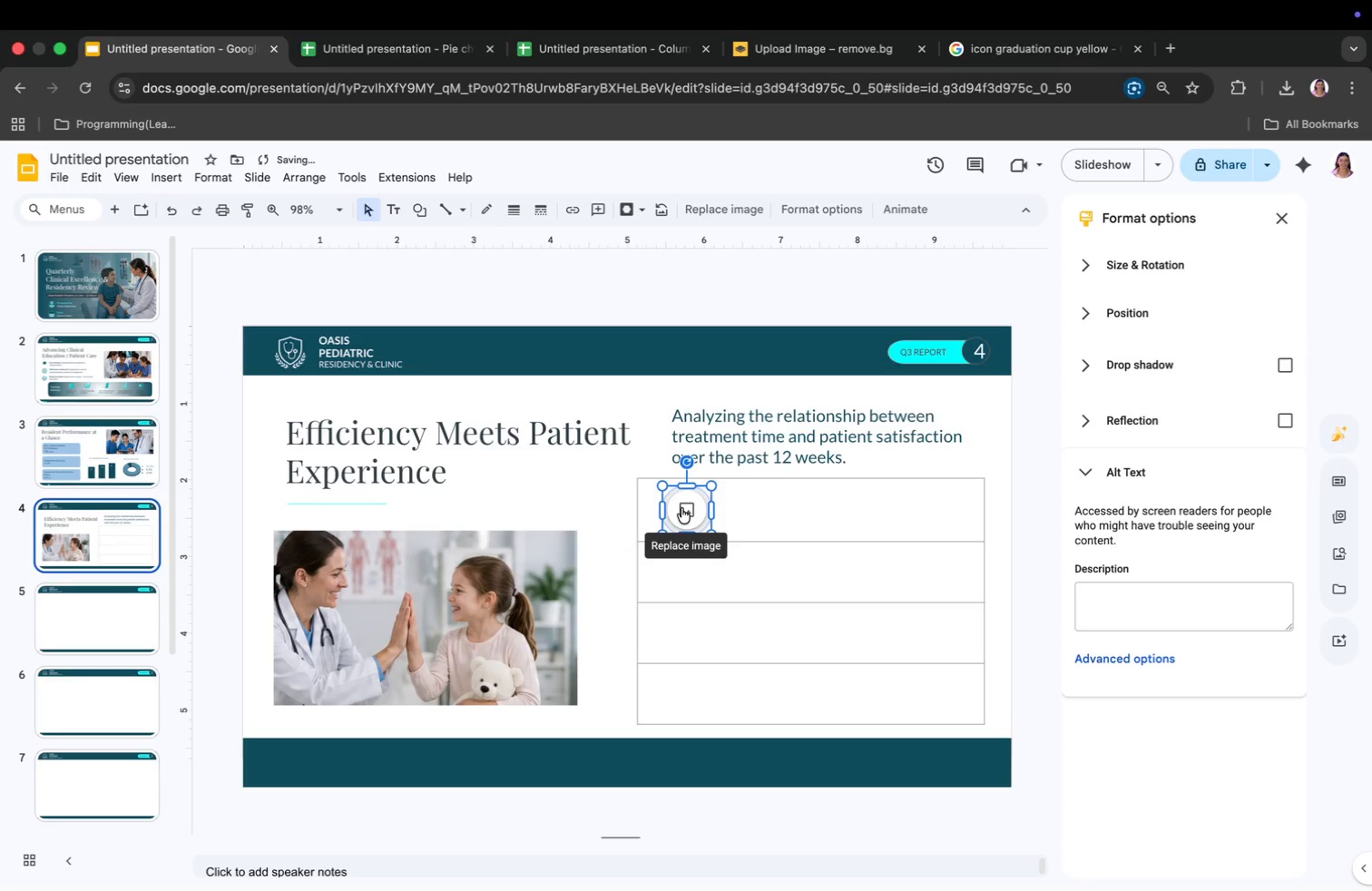 
left_click_drag(start_coordinate=[681, 508], to_coordinate=[663, 510])
 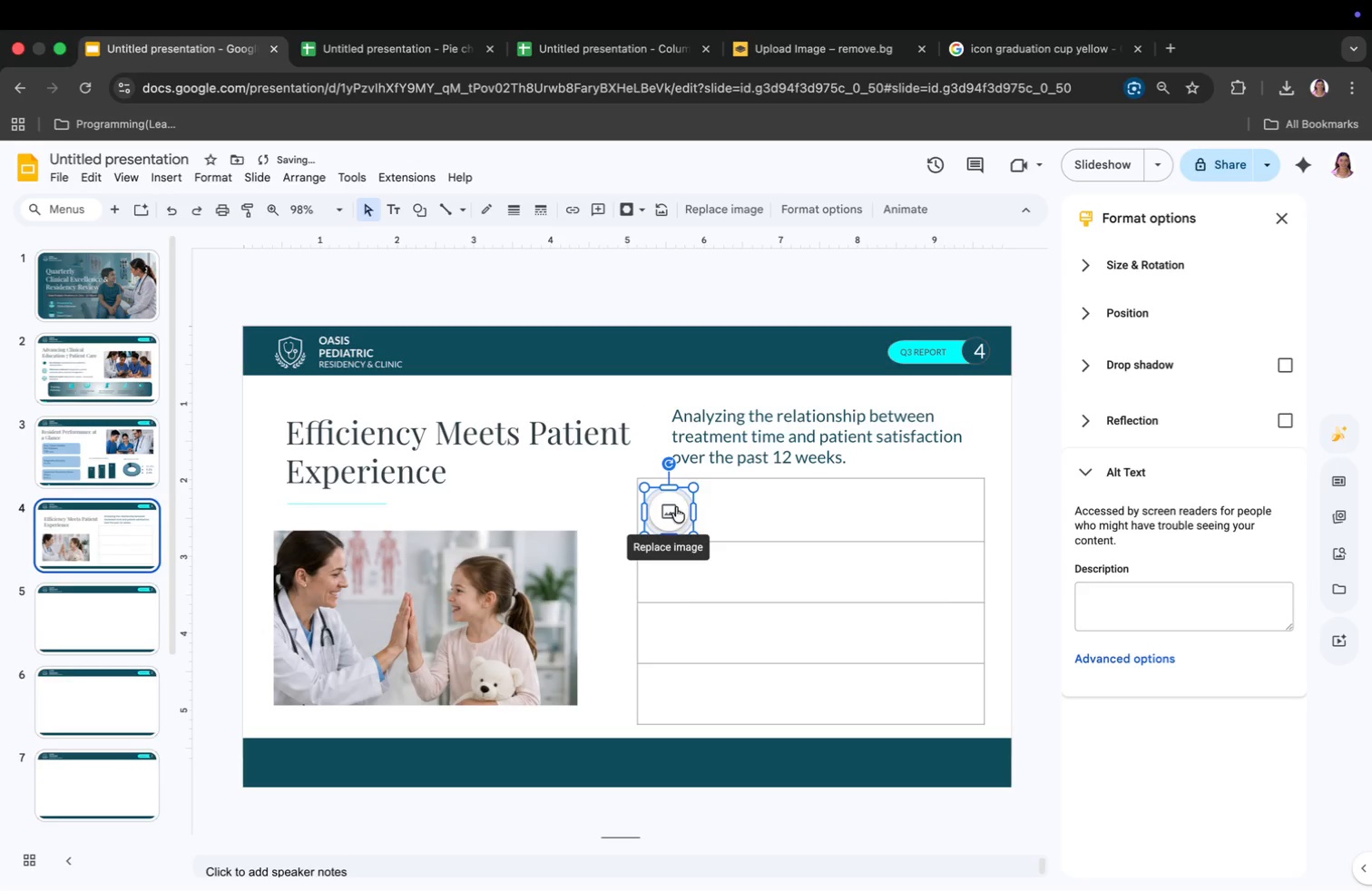 
left_click([753, 516])
 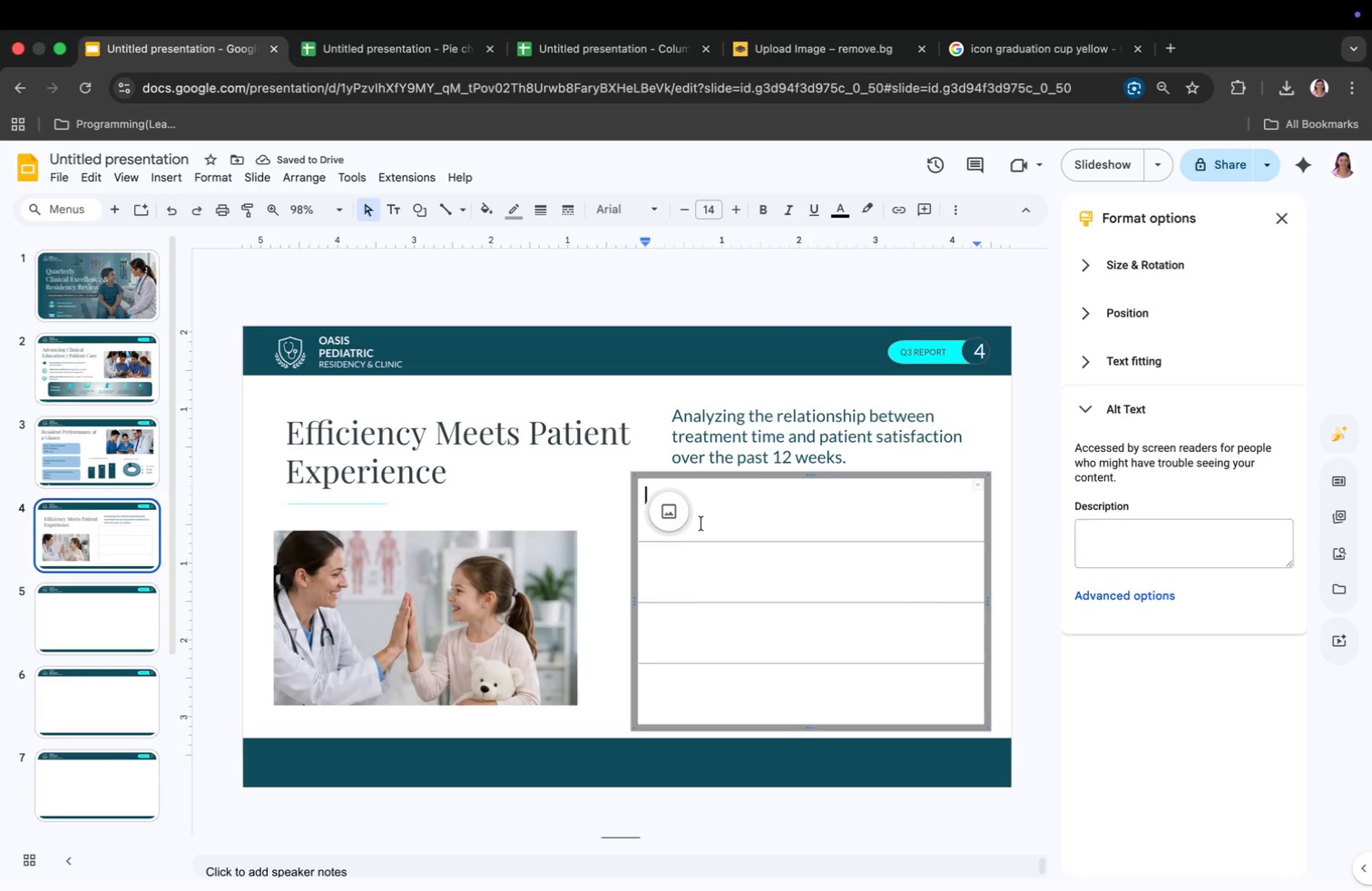 
right_click([678, 514])
 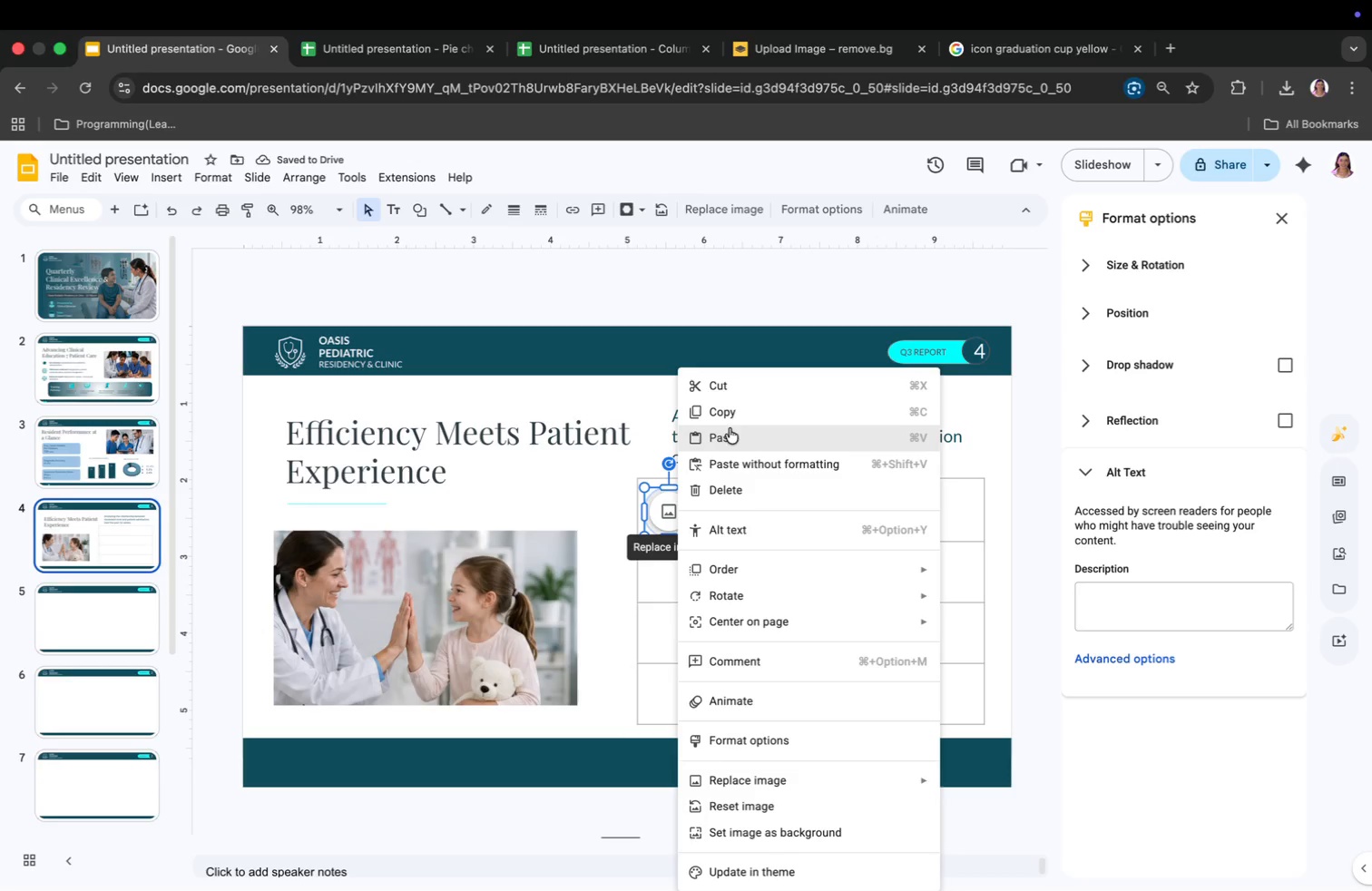 
left_click([736, 412])
 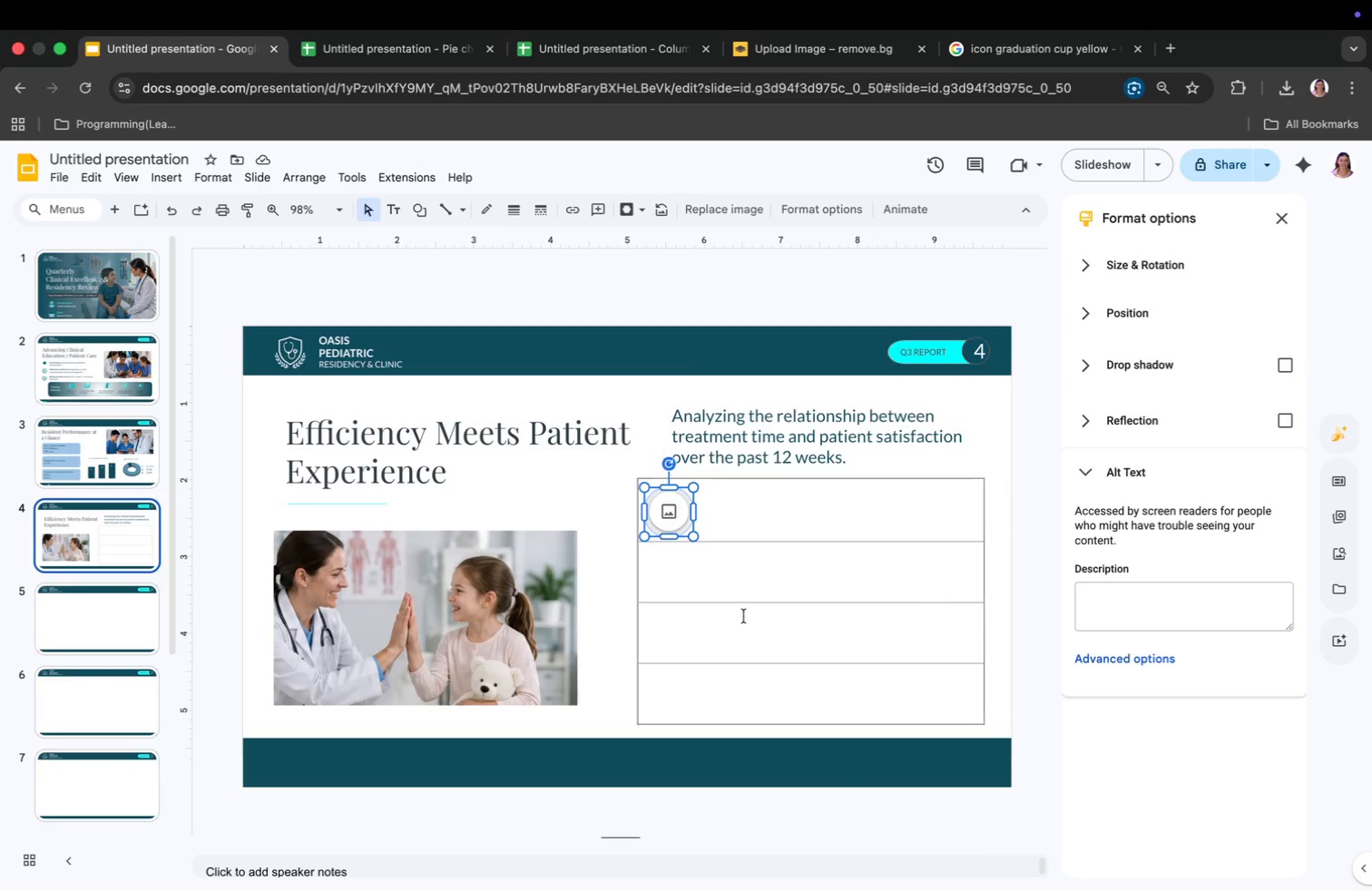 
key(Meta+V)
 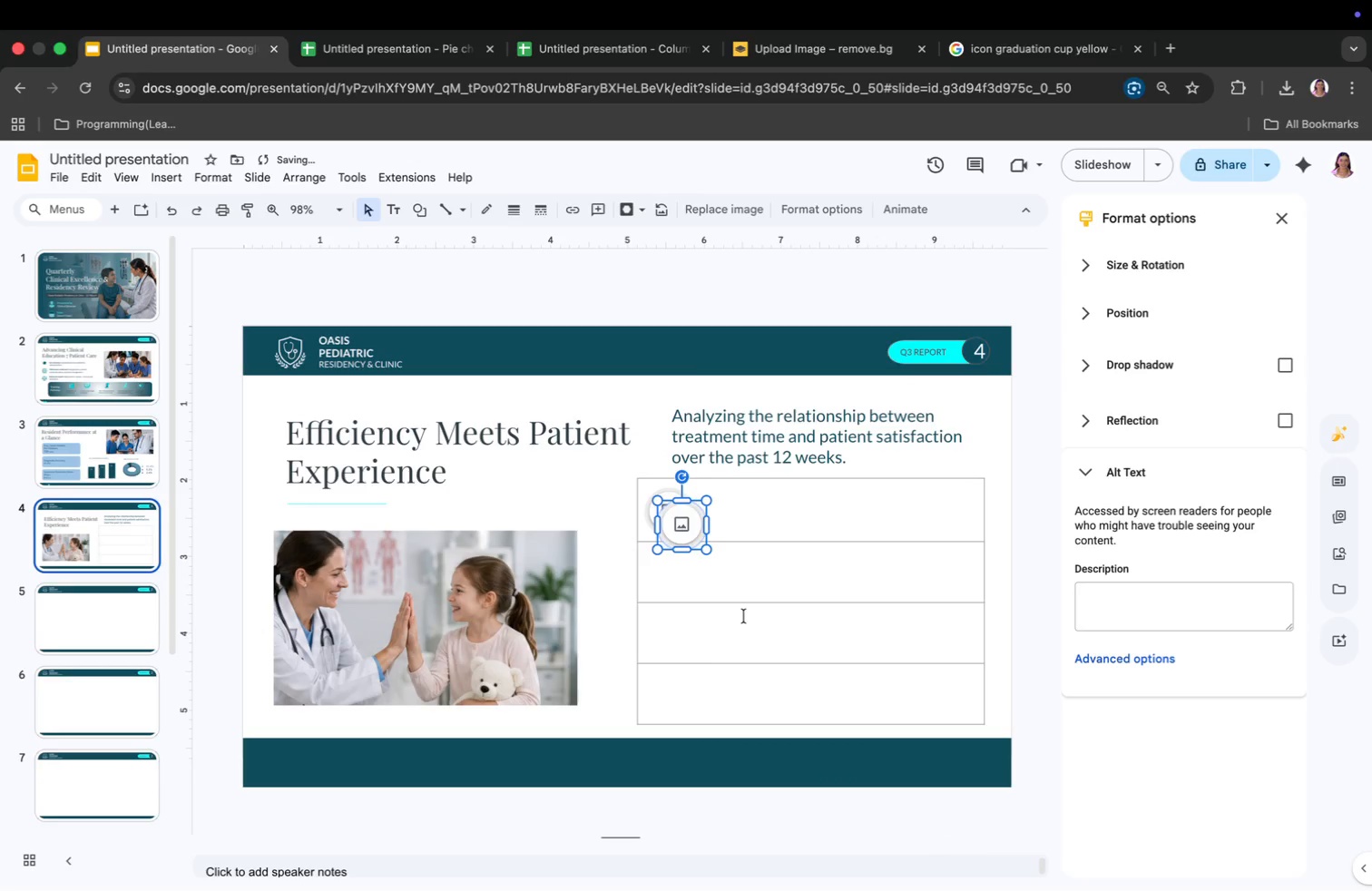 
key(Meta+V)
 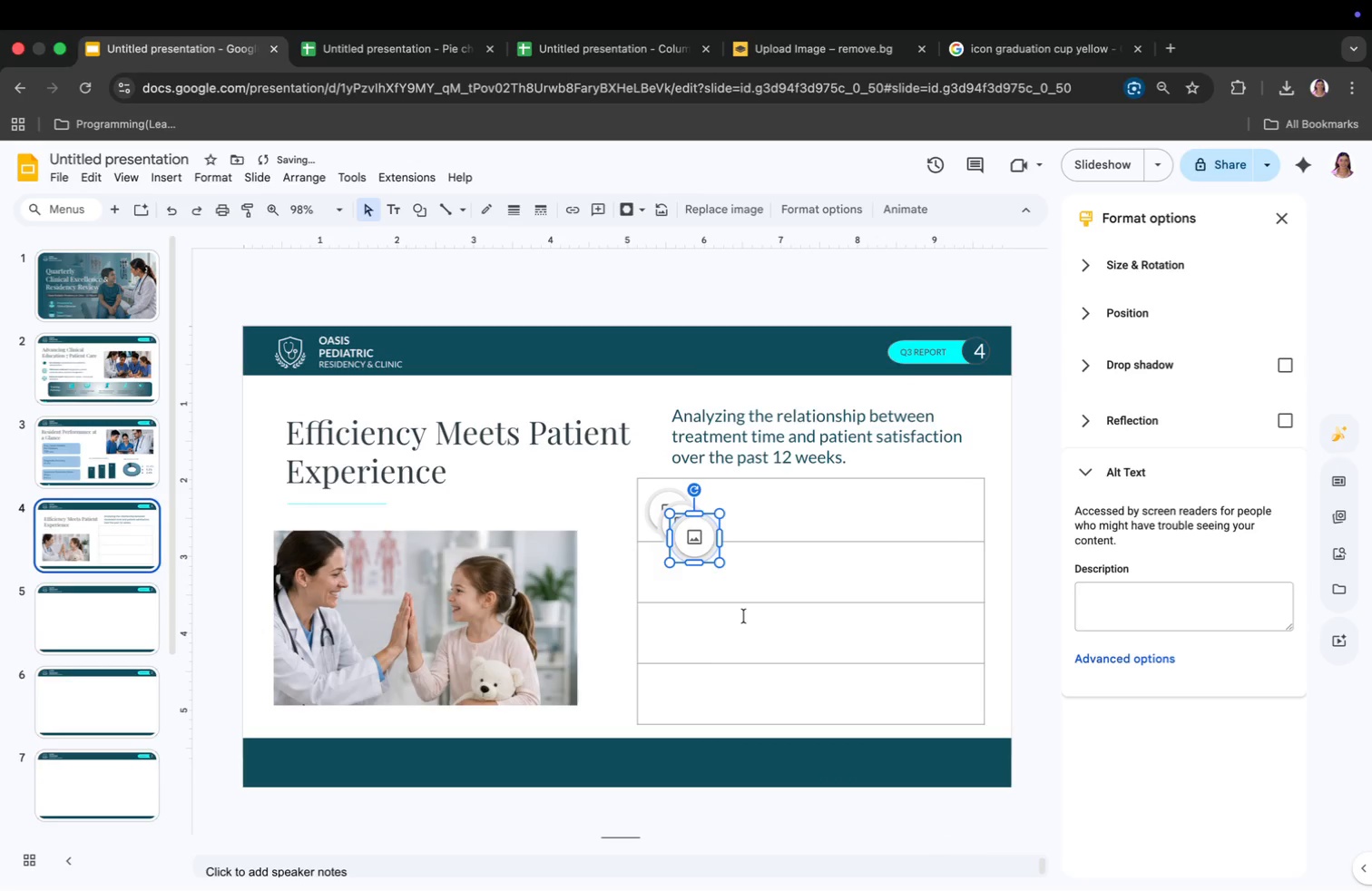 
key(Meta+V)
 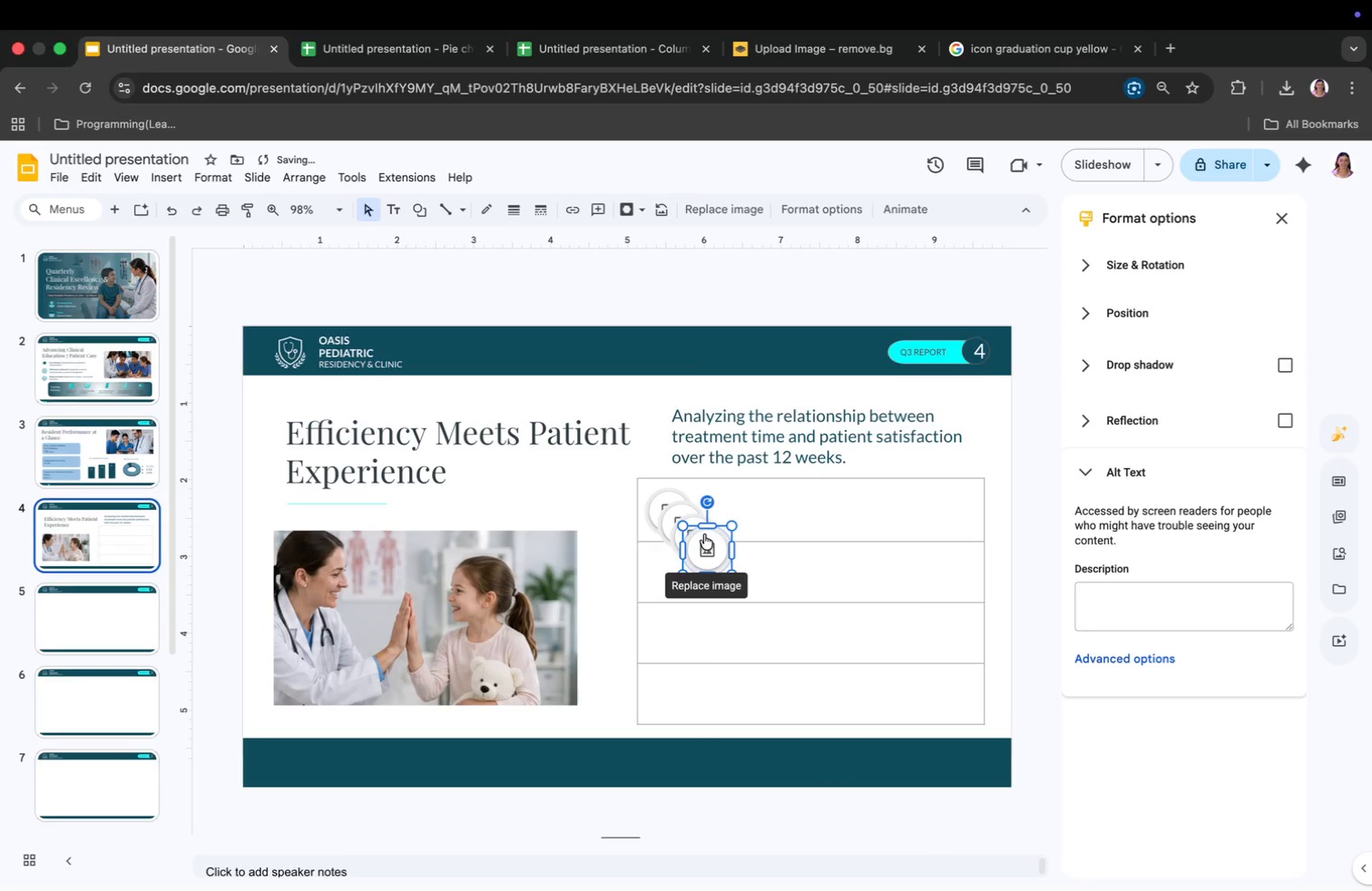 
left_click_drag(start_coordinate=[704, 534], to_coordinate=[668, 680])
 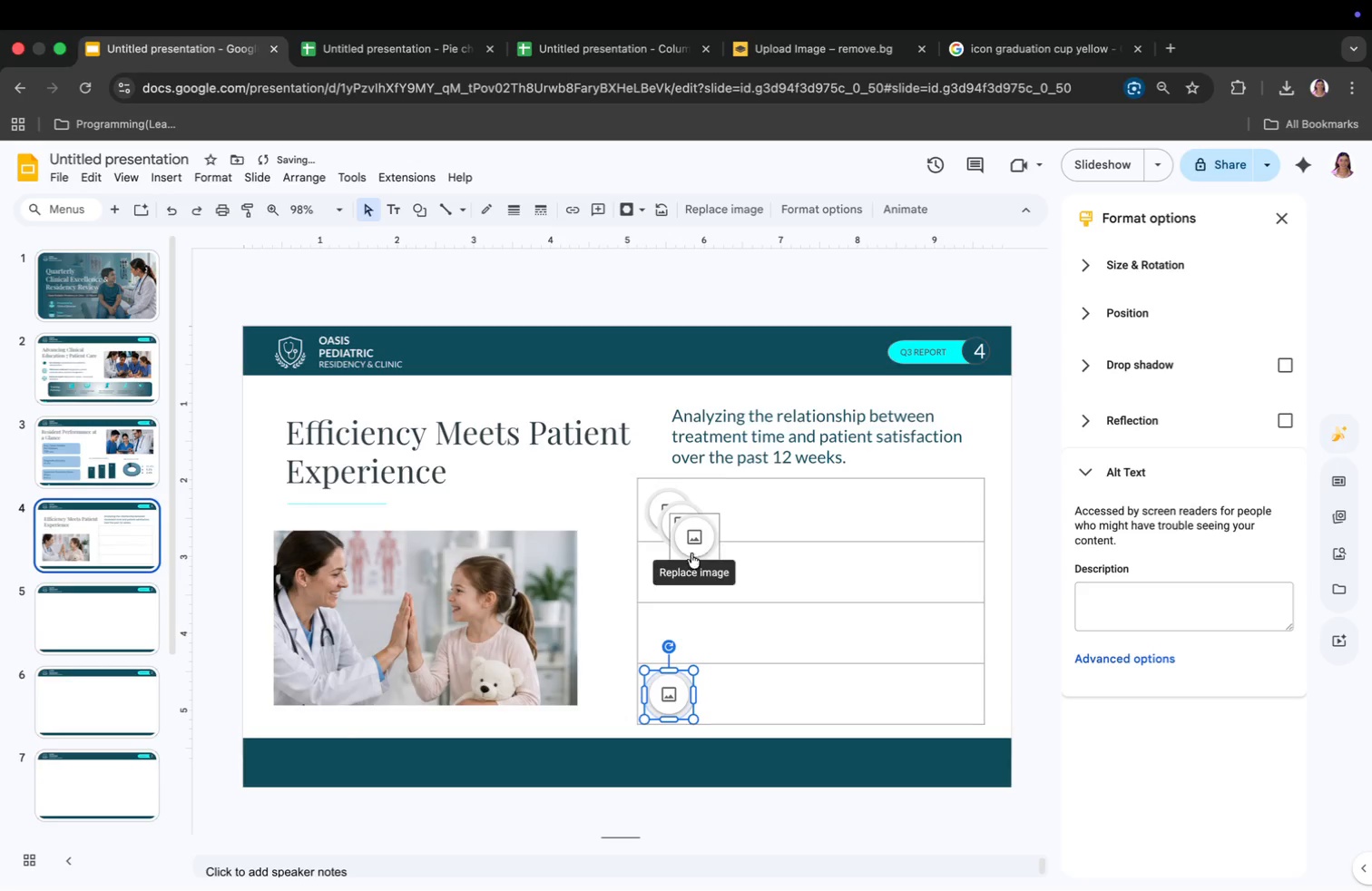 
left_click_drag(start_coordinate=[697, 535], to_coordinate=[675, 632])
 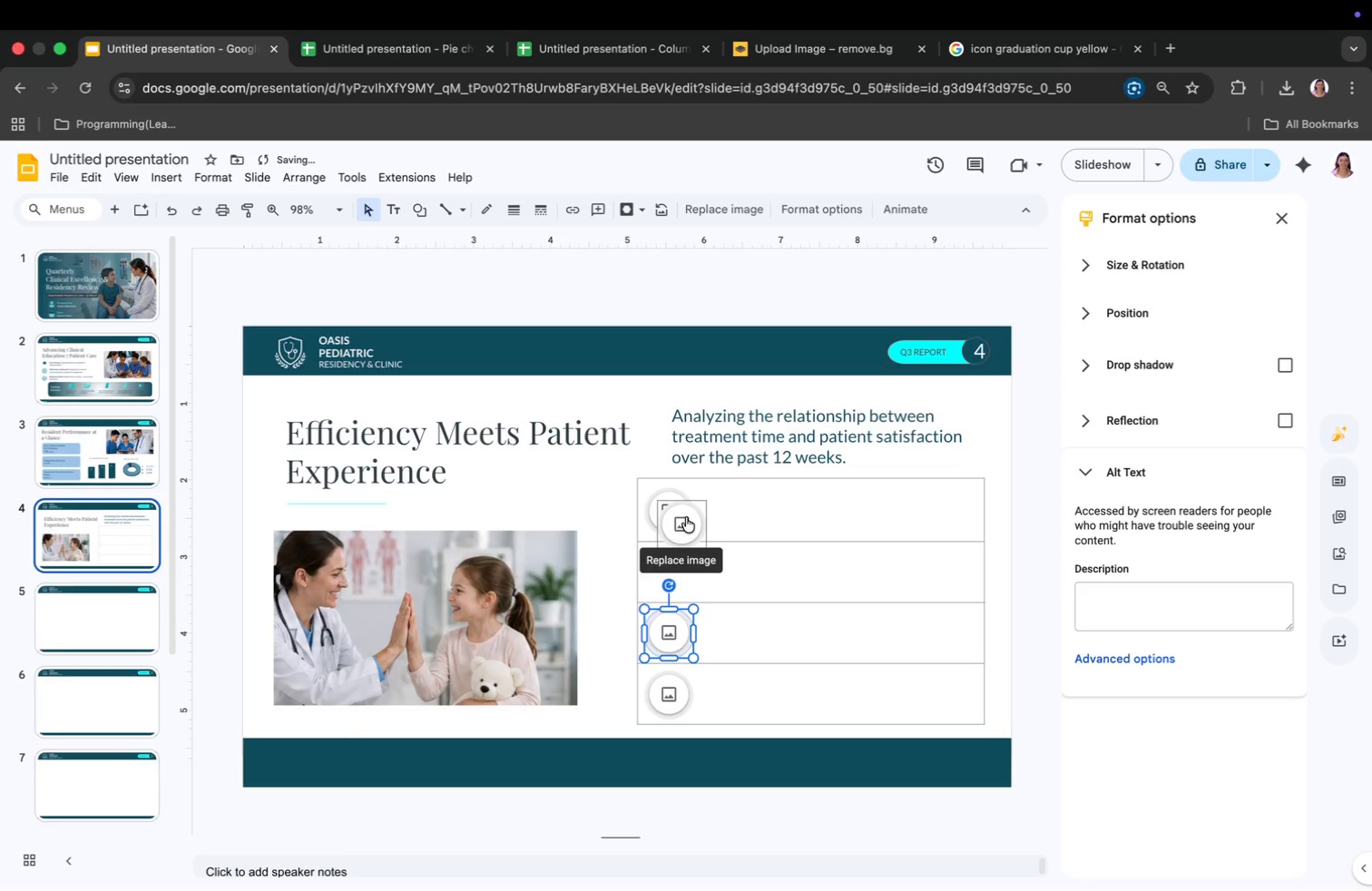 
left_click_drag(start_coordinate=[681, 517], to_coordinate=[670, 562])
 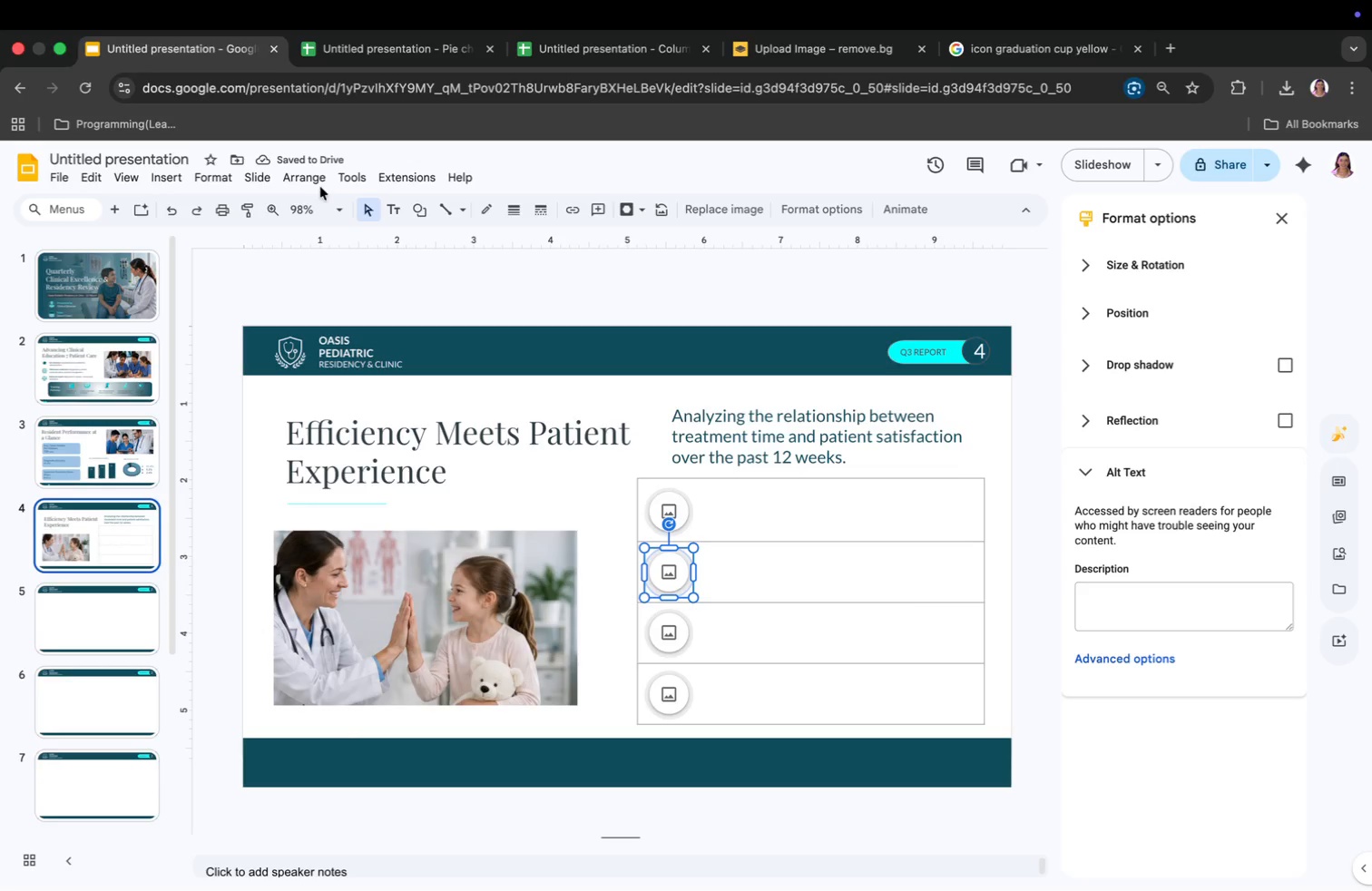 
left_click([158, 179])
 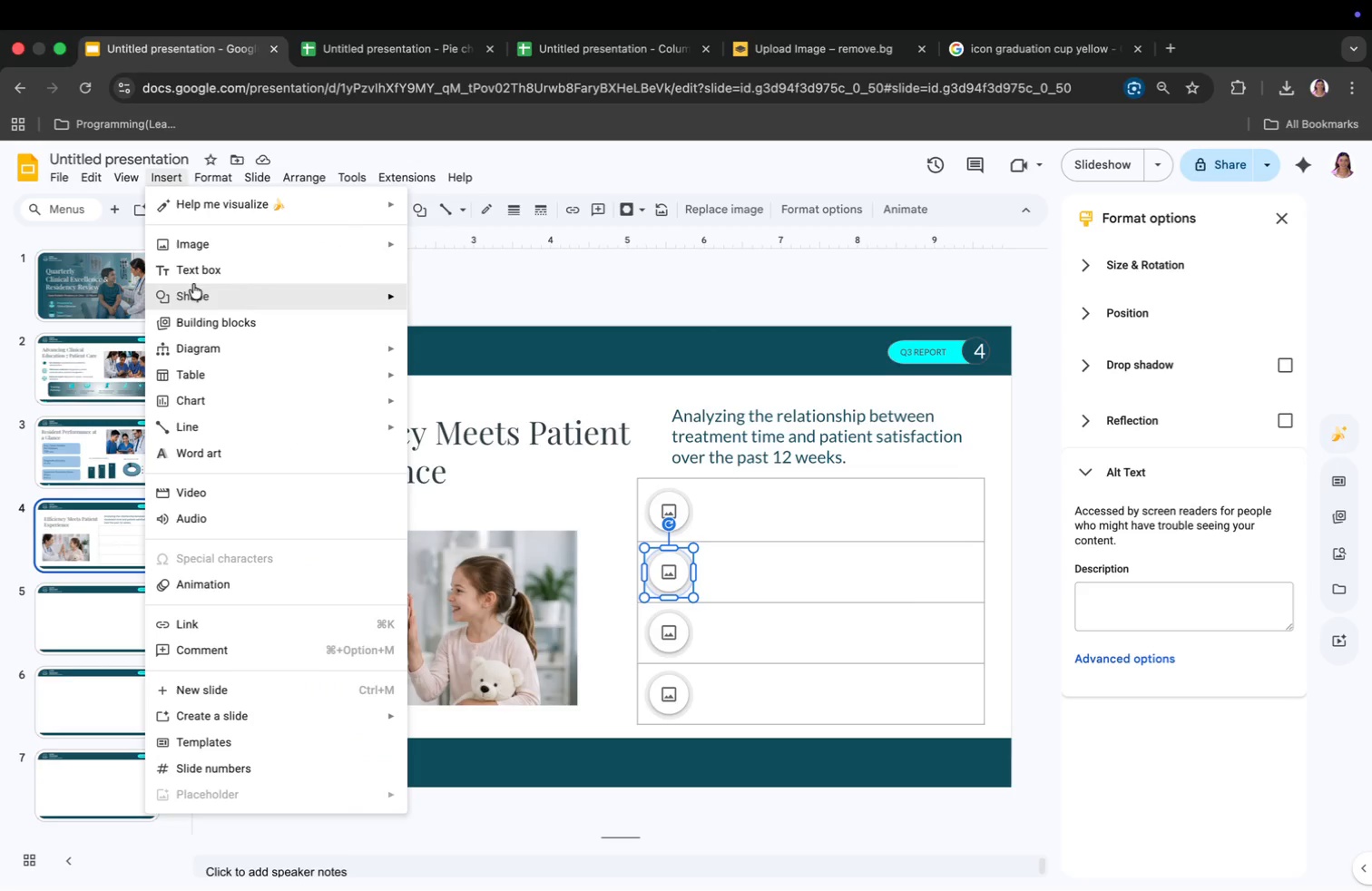 
left_click([197, 280])
 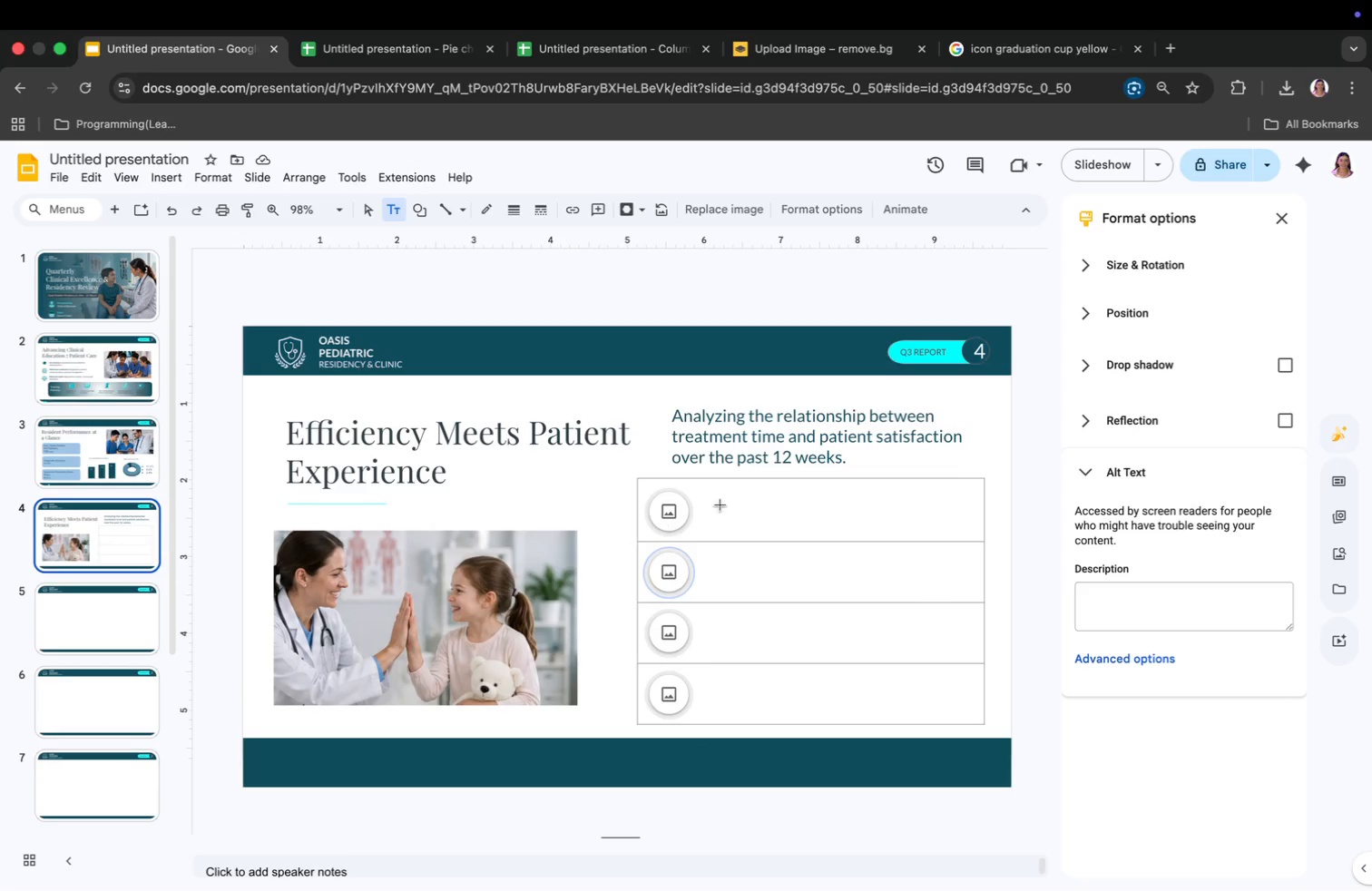 
left_click([750, 502])
 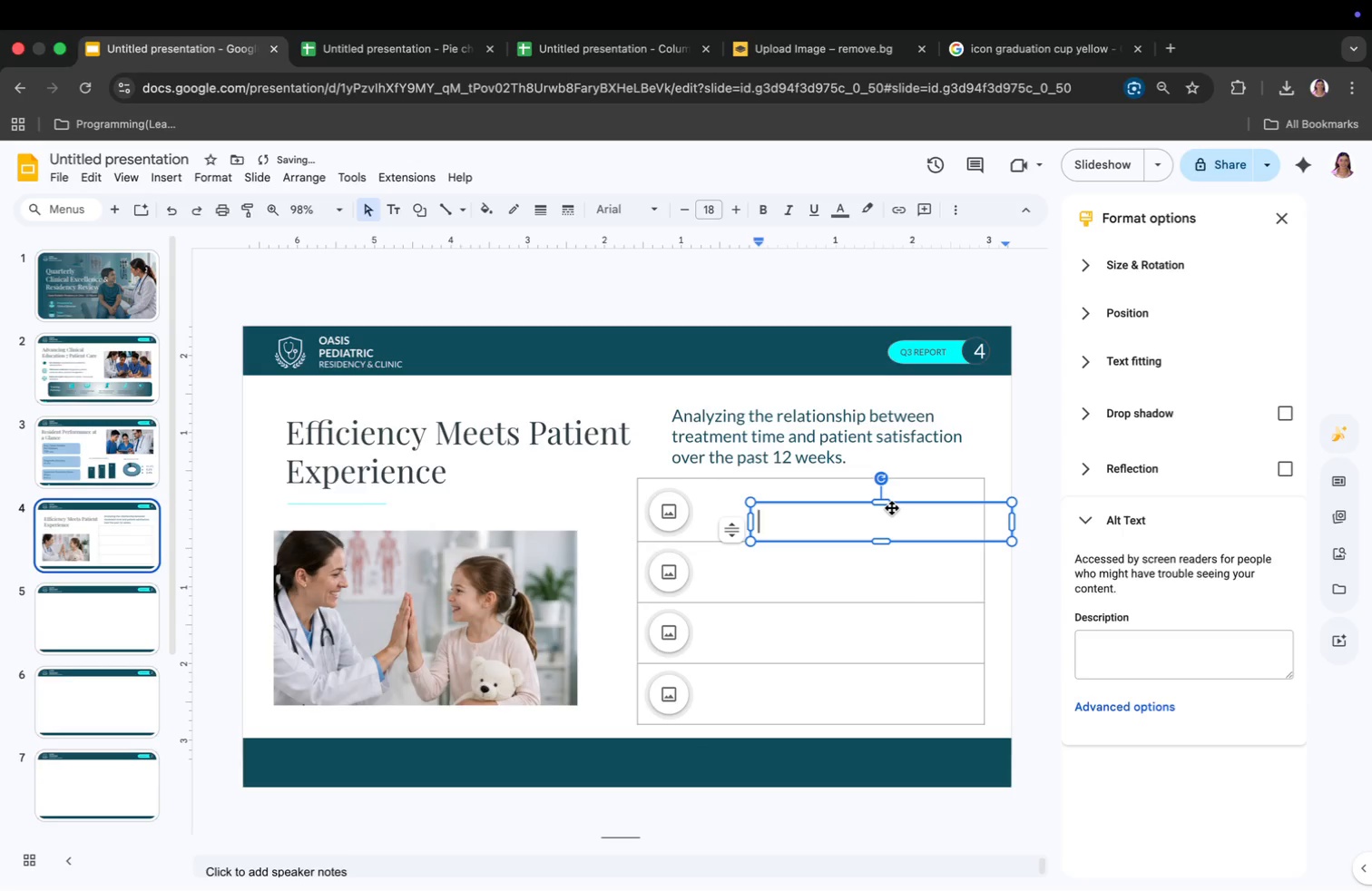 
left_click_drag(start_coordinate=[887, 508], to_coordinate=[837, 489])
 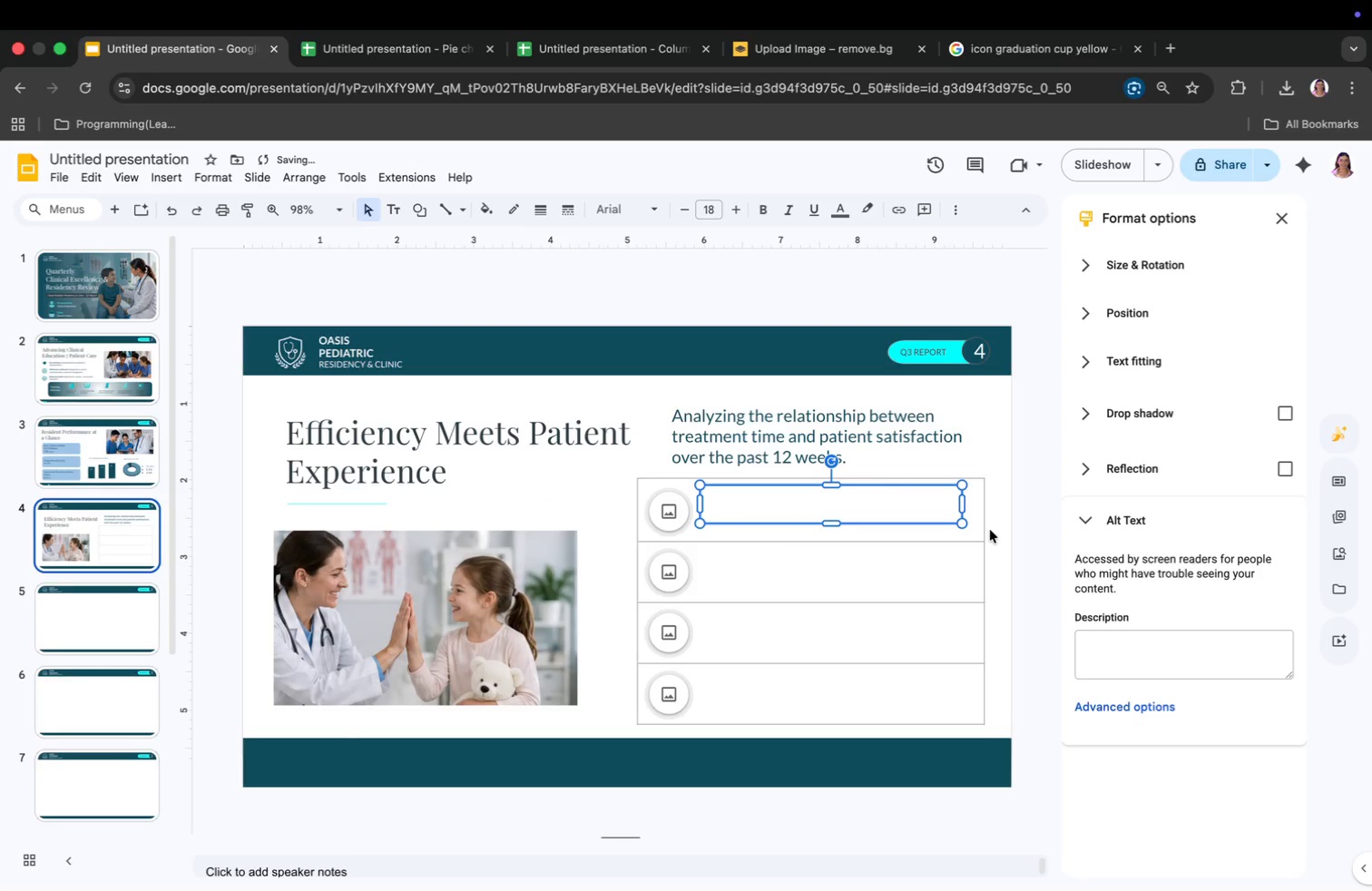 
left_click_drag(start_coordinate=[963, 508], to_coordinate=[971, 508])
 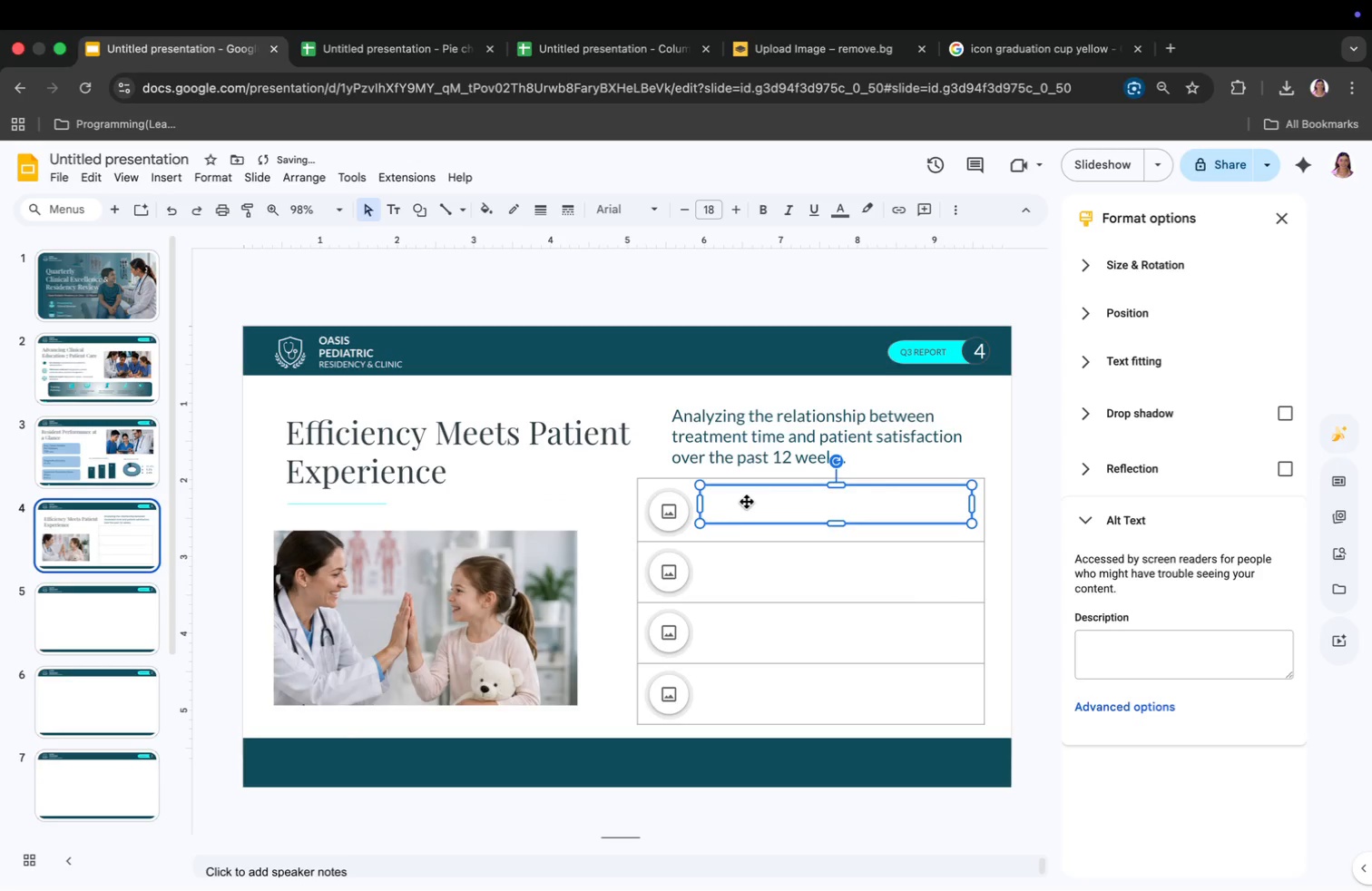 
double_click([747, 502])
 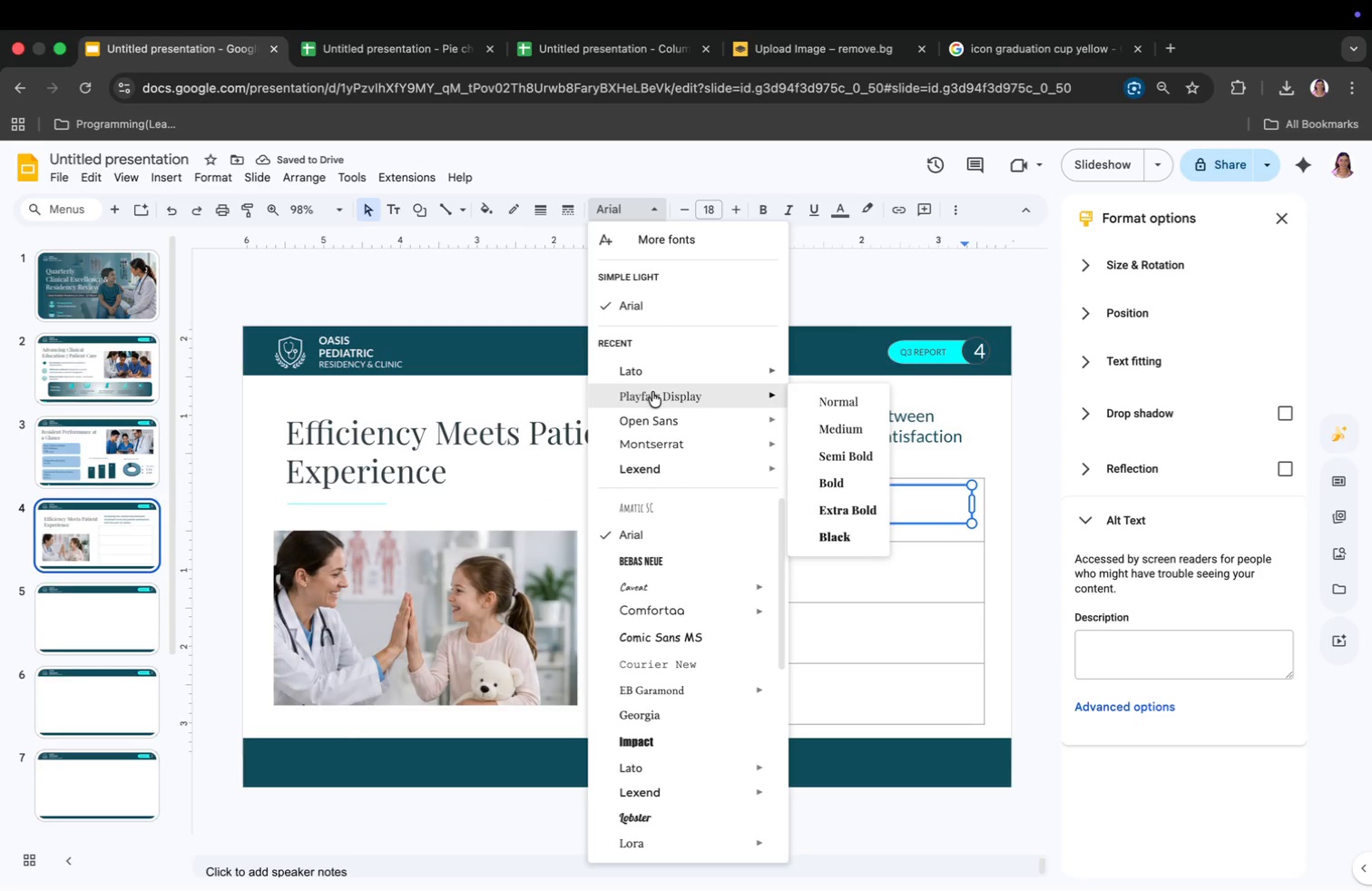 
left_click([650, 376])
 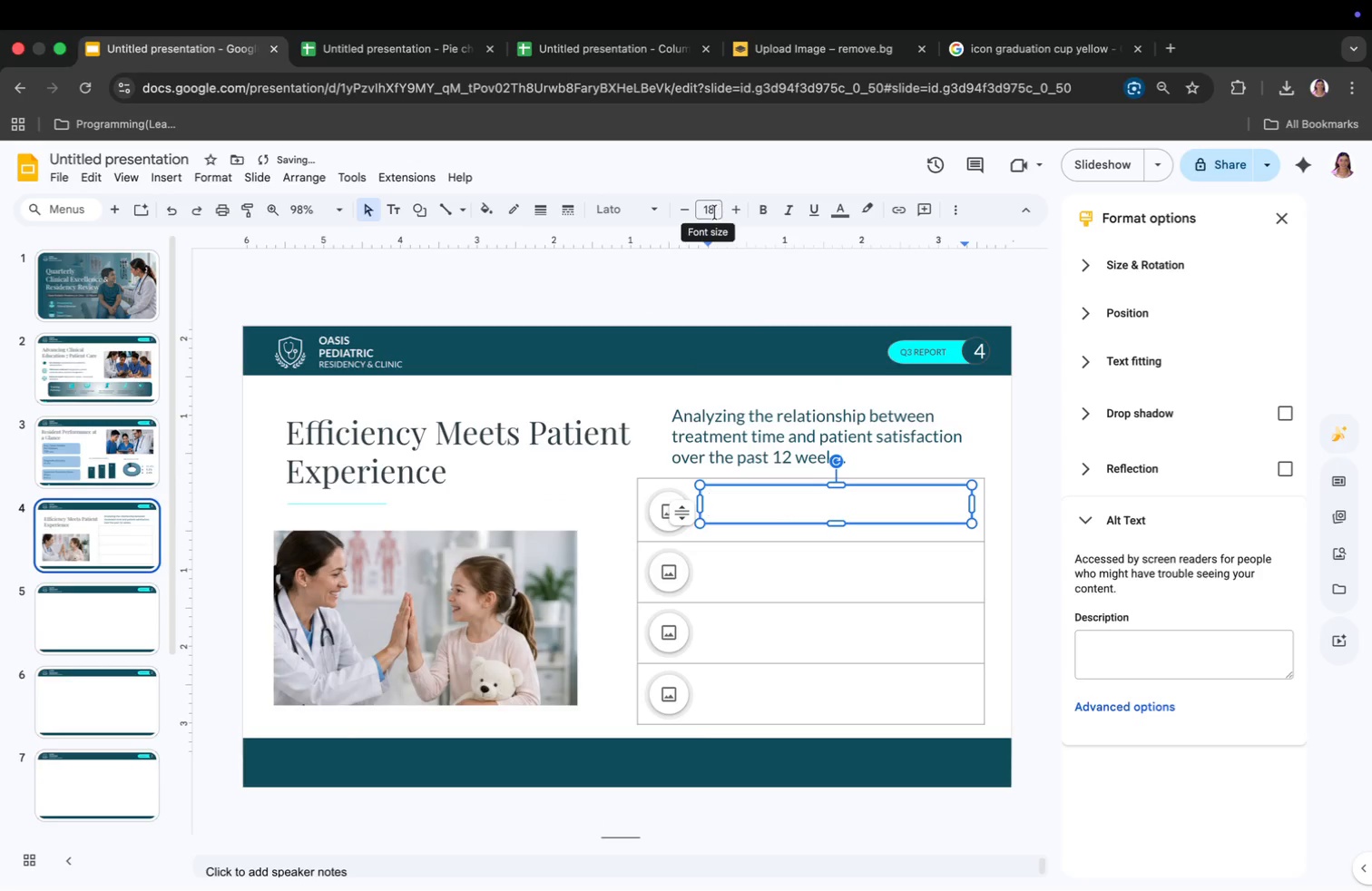 
left_click([714, 213])
 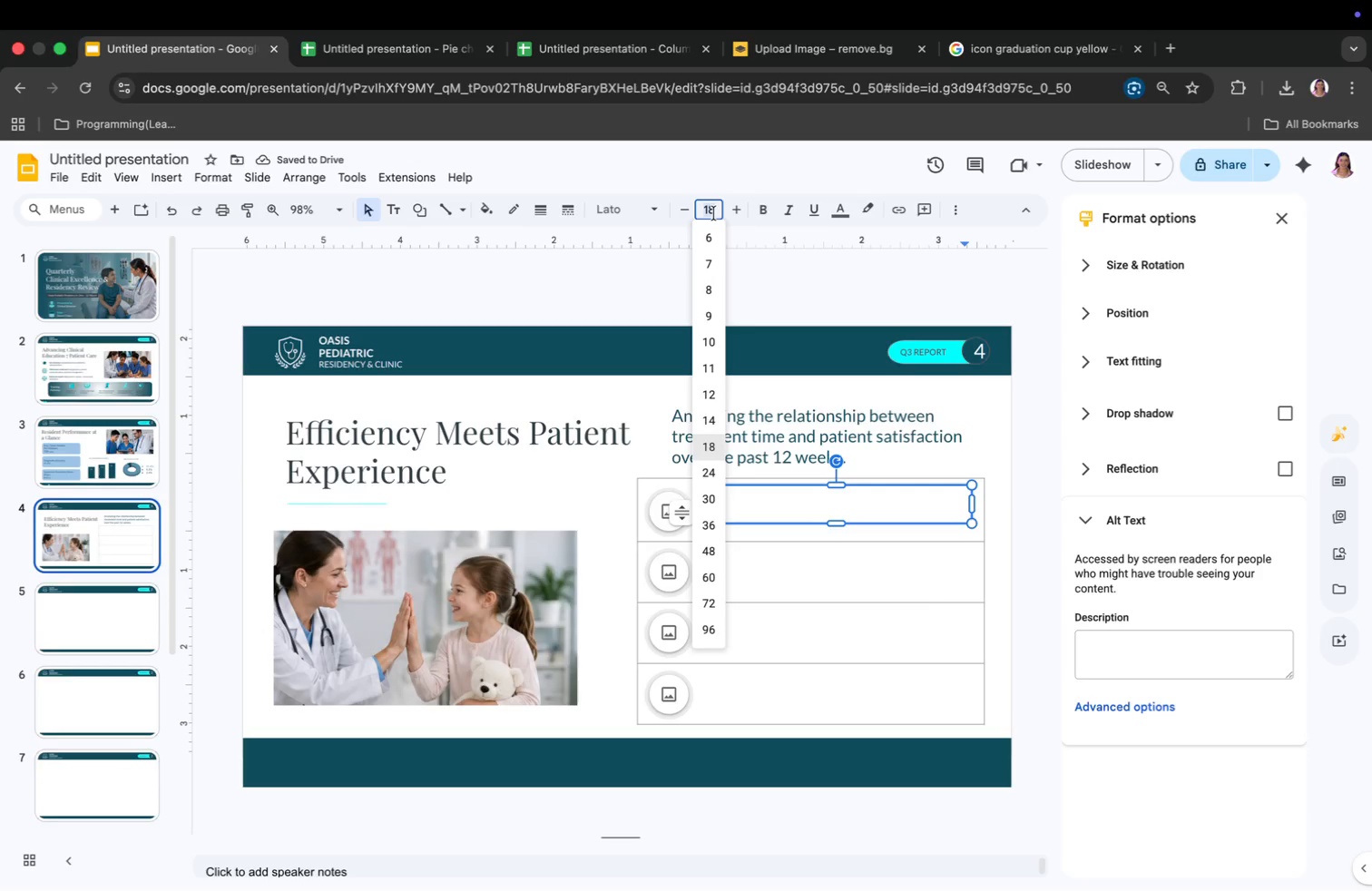 
type(12\)
key(Backspace)
 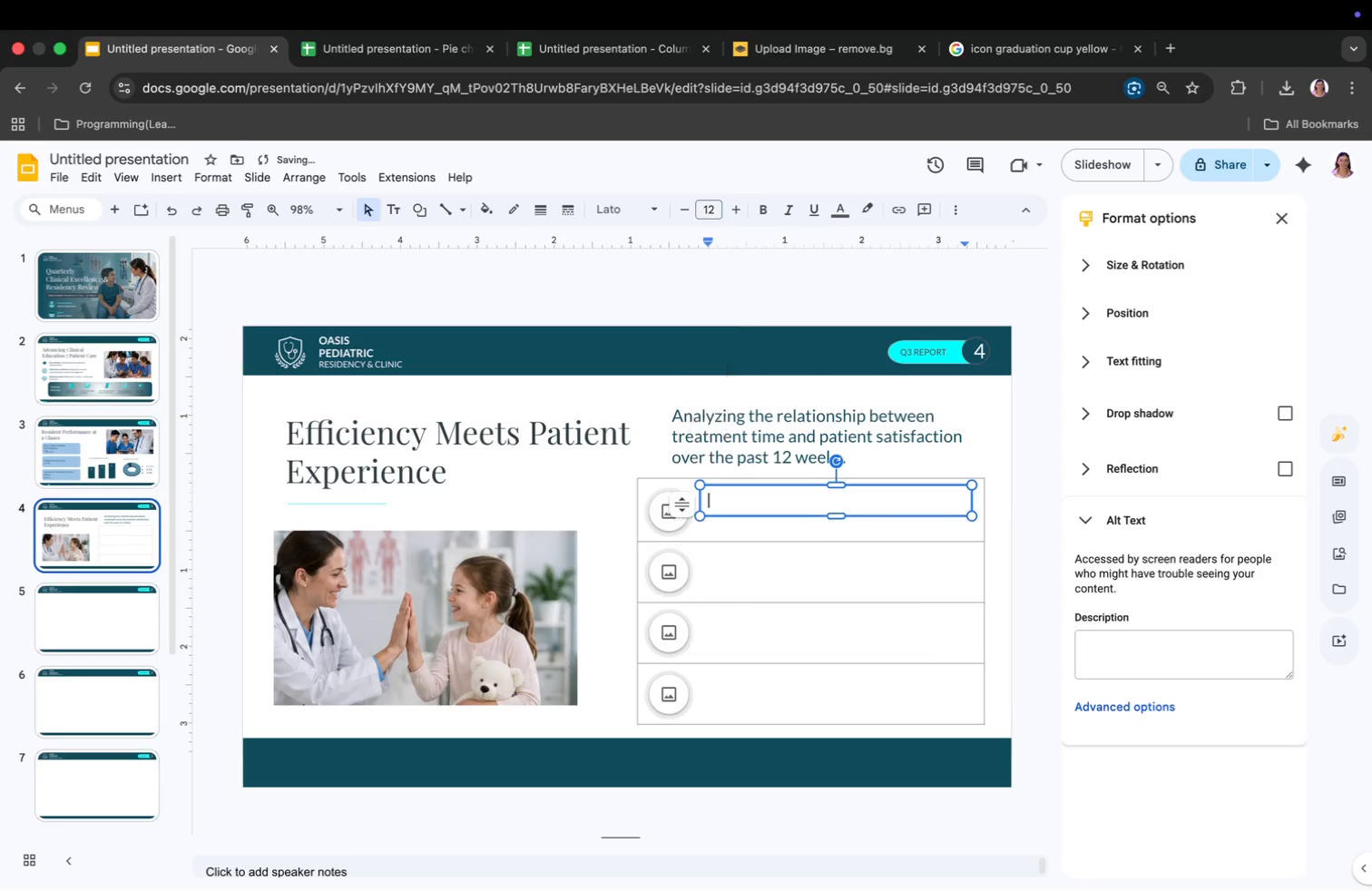 
key(Enter)
 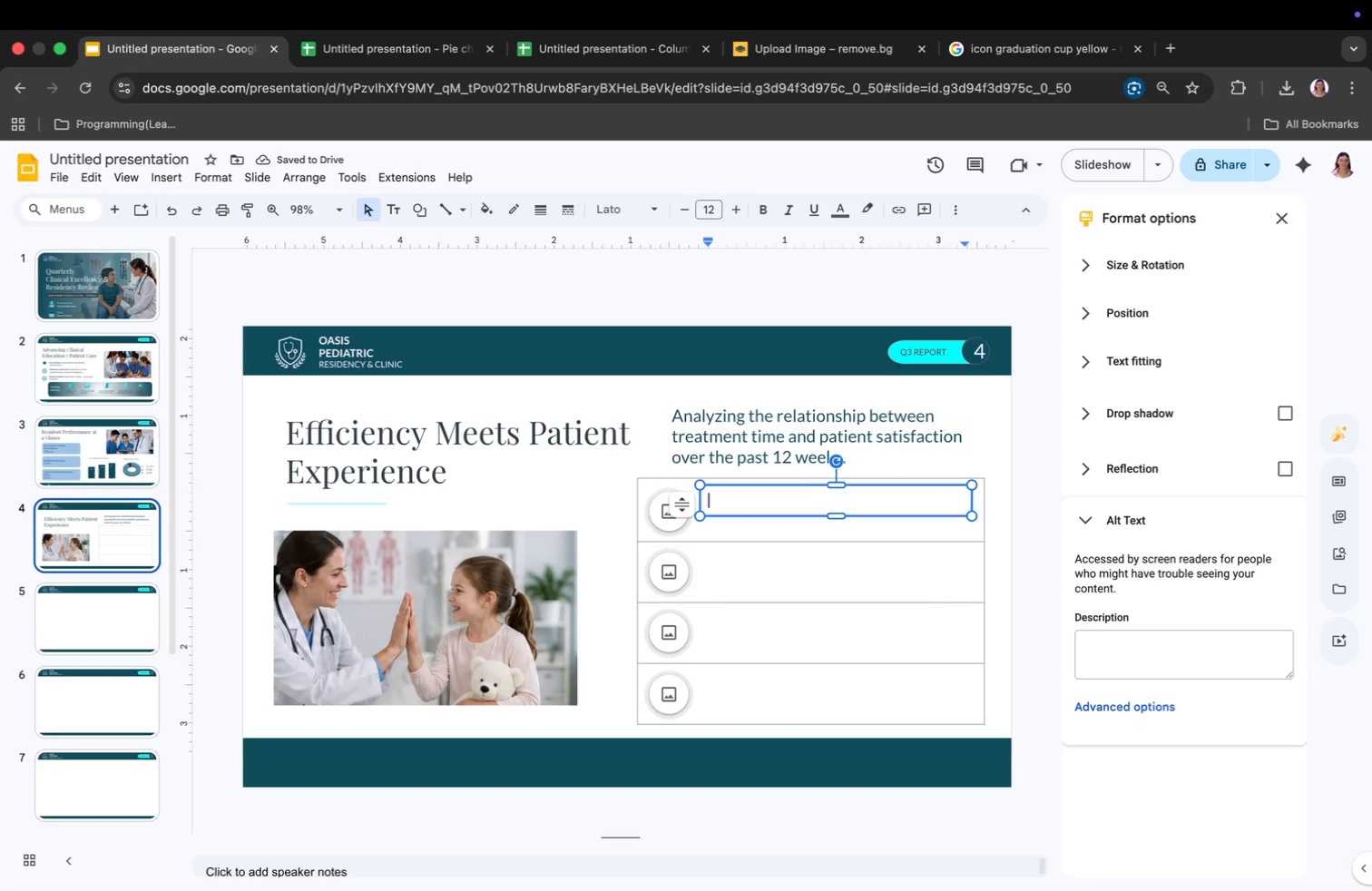 
left_click([848, 207])
 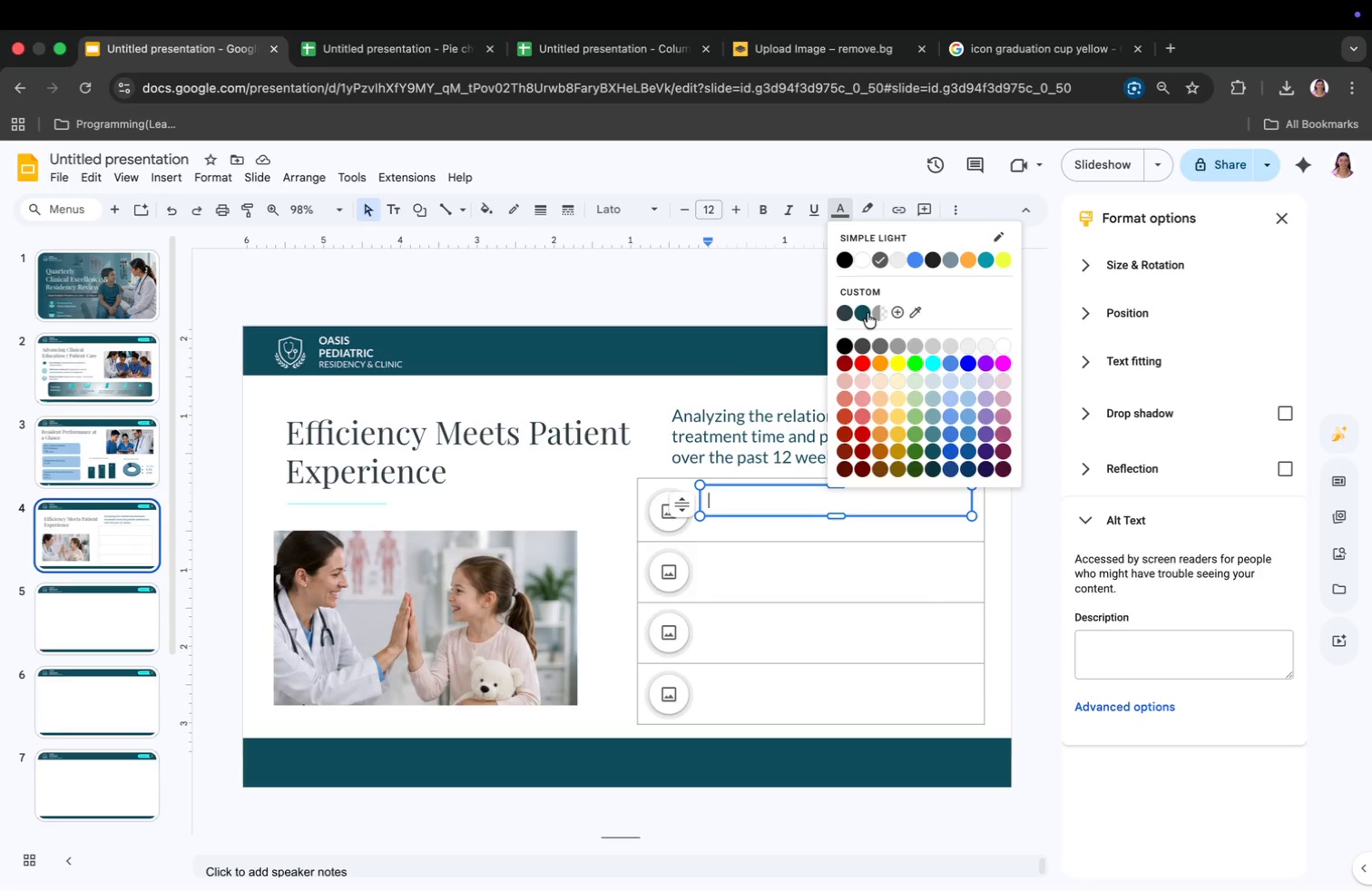 
left_click([867, 313])
 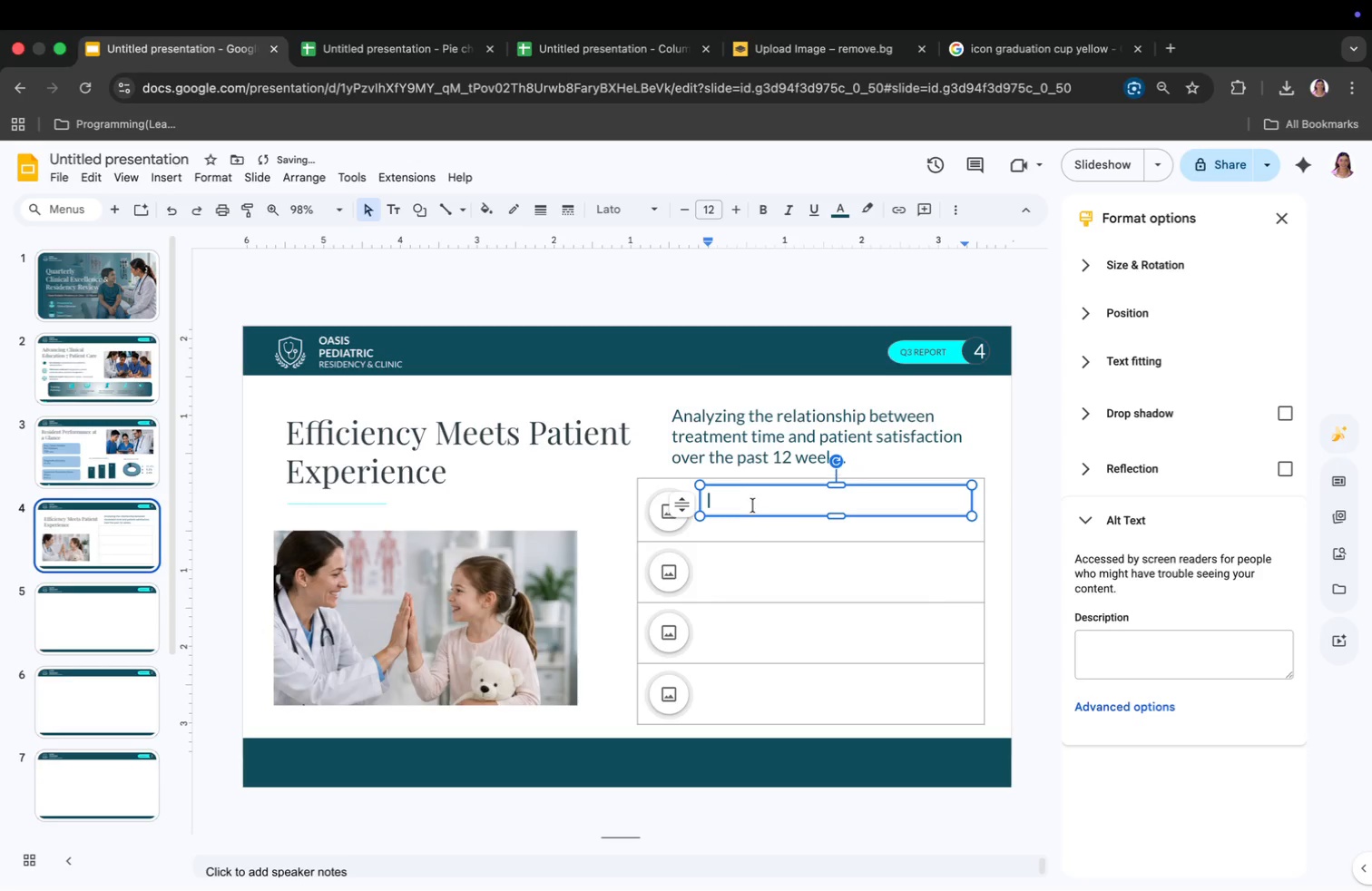 
left_click([752, 502])
 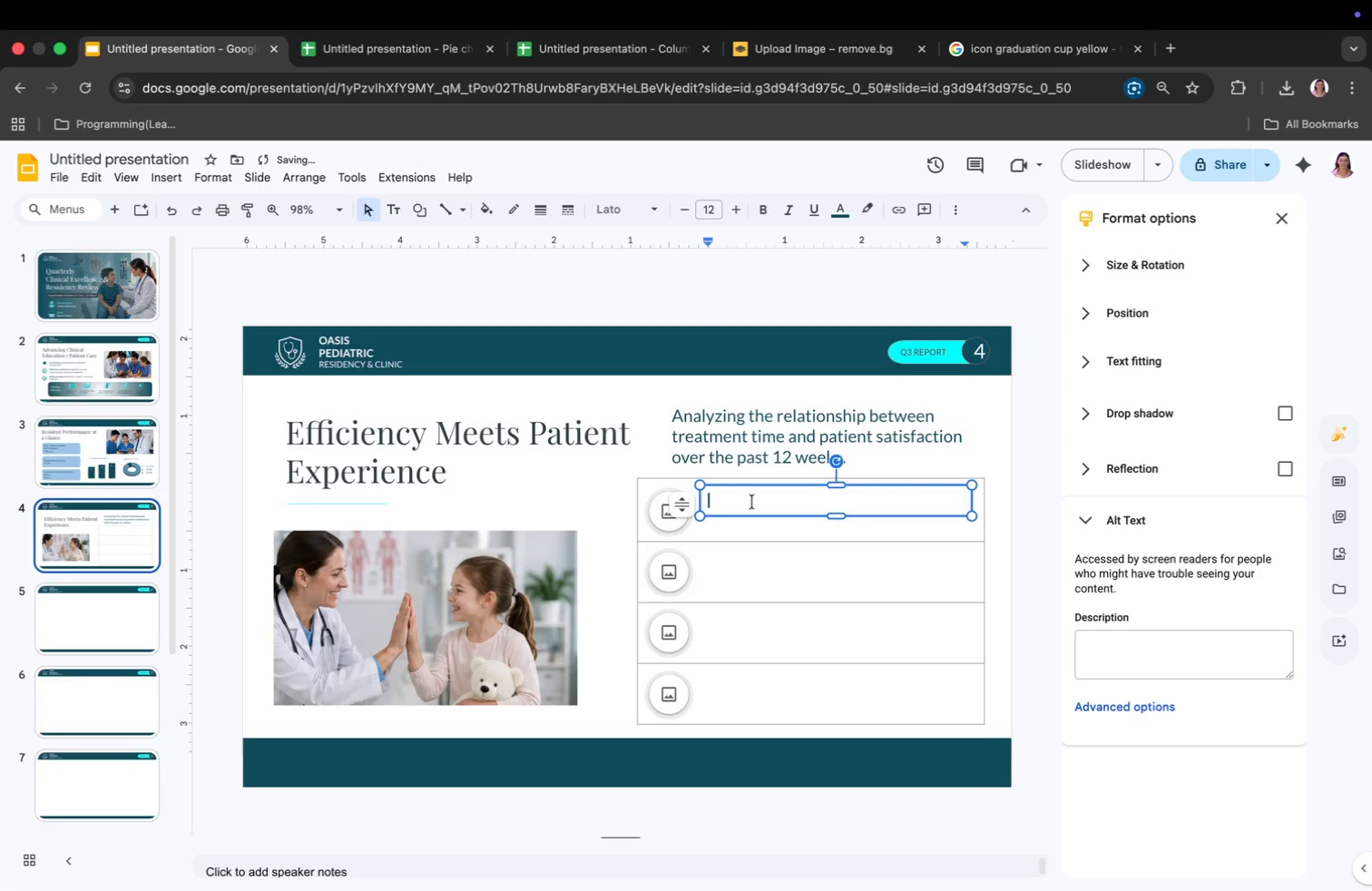 
type(Ree)
key(Backspace)
type(duced treatment times by)
 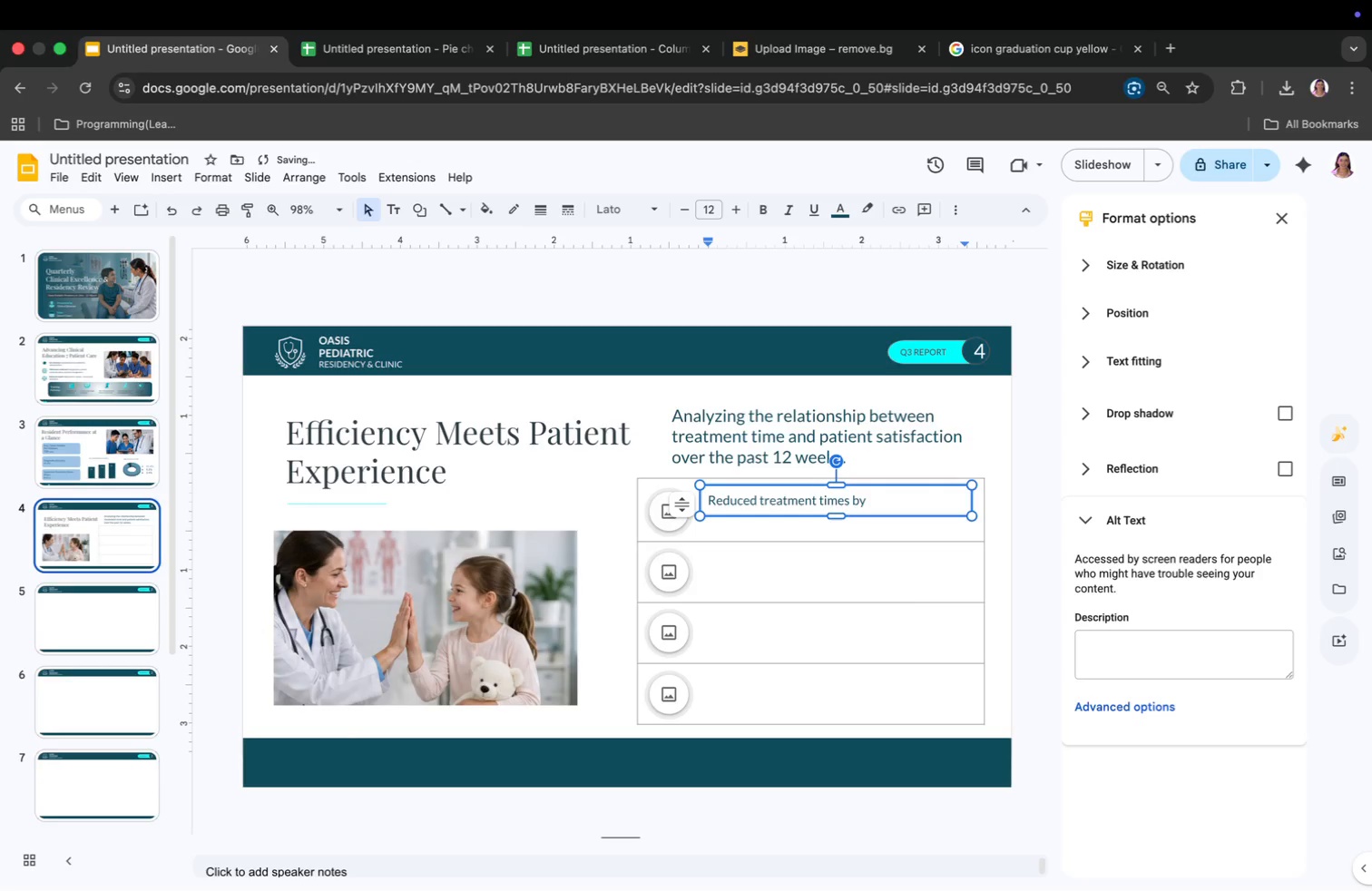 
key(Enter)
 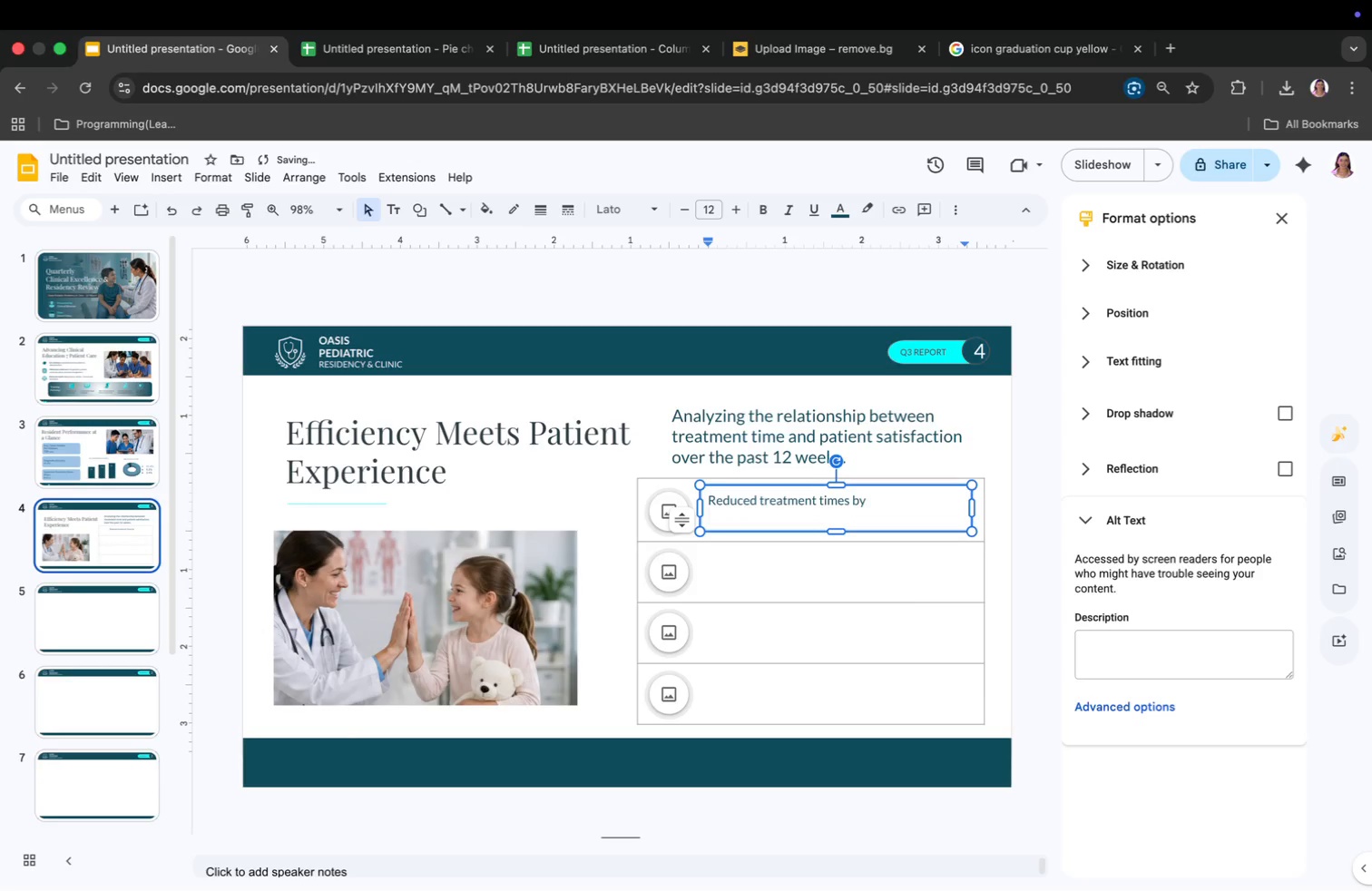 
type(18)
 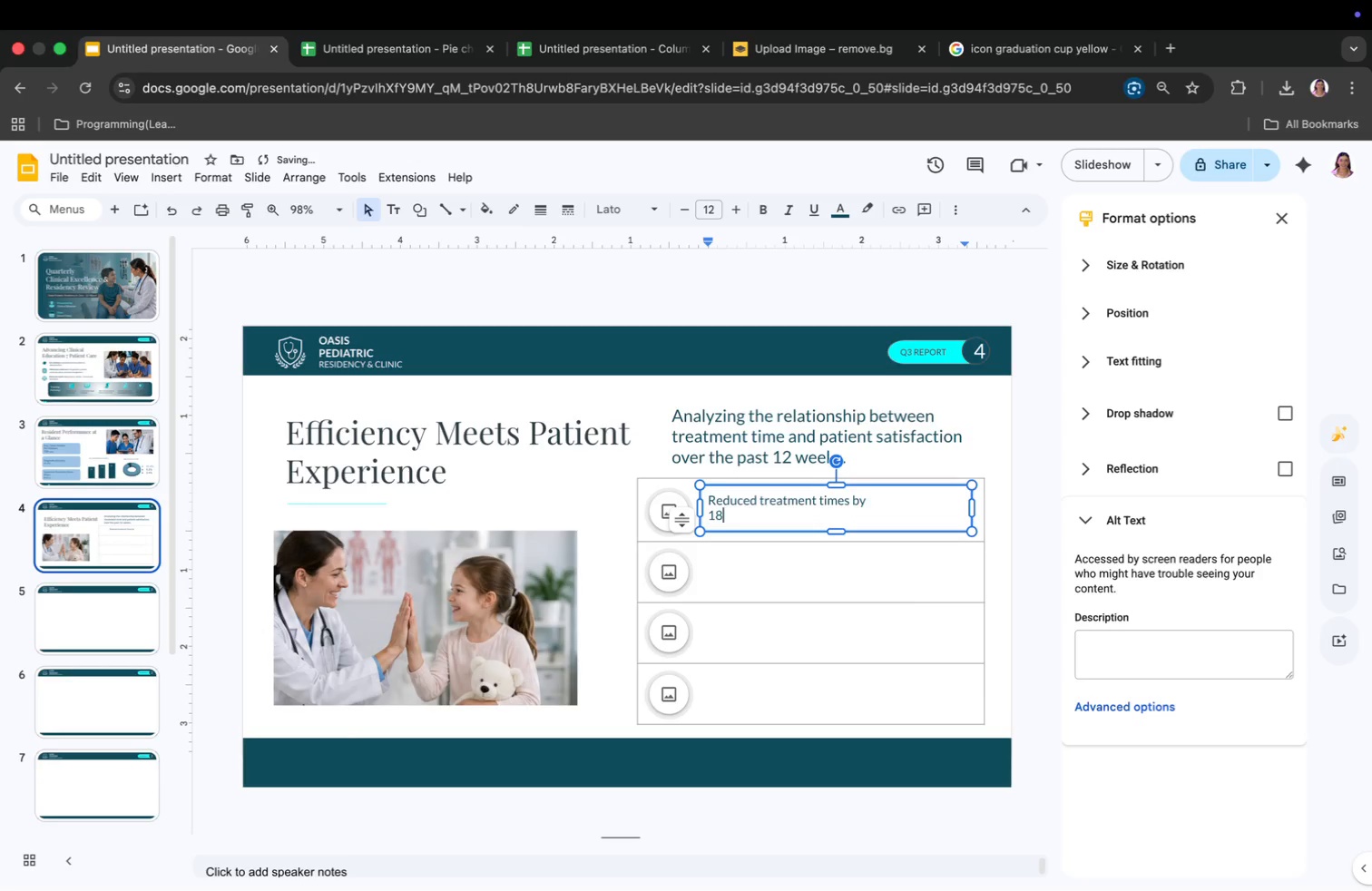 
key(Shift+5)
 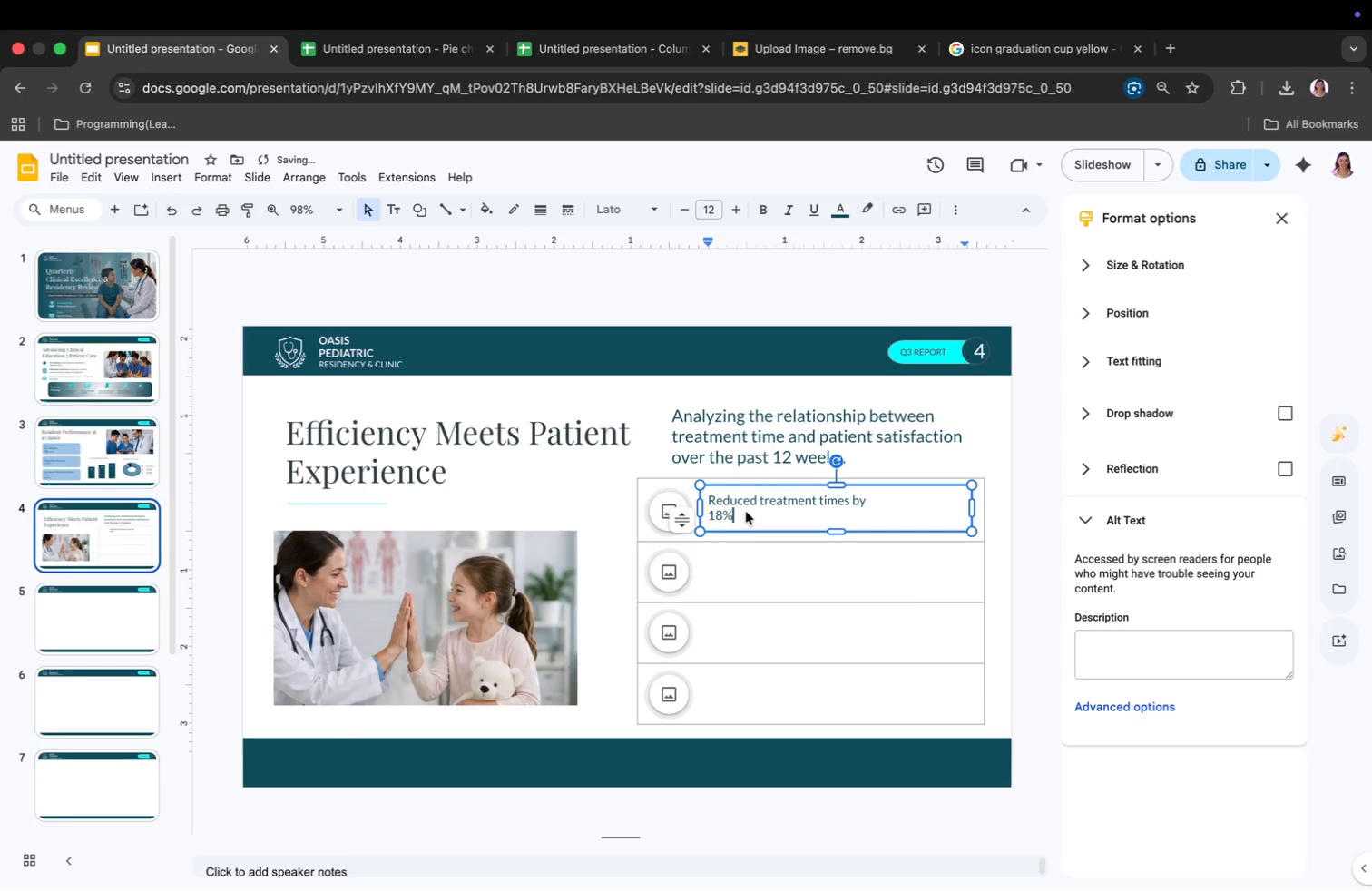 
left_click_drag(start_coordinate=[733, 516], to_coordinate=[709, 517])
 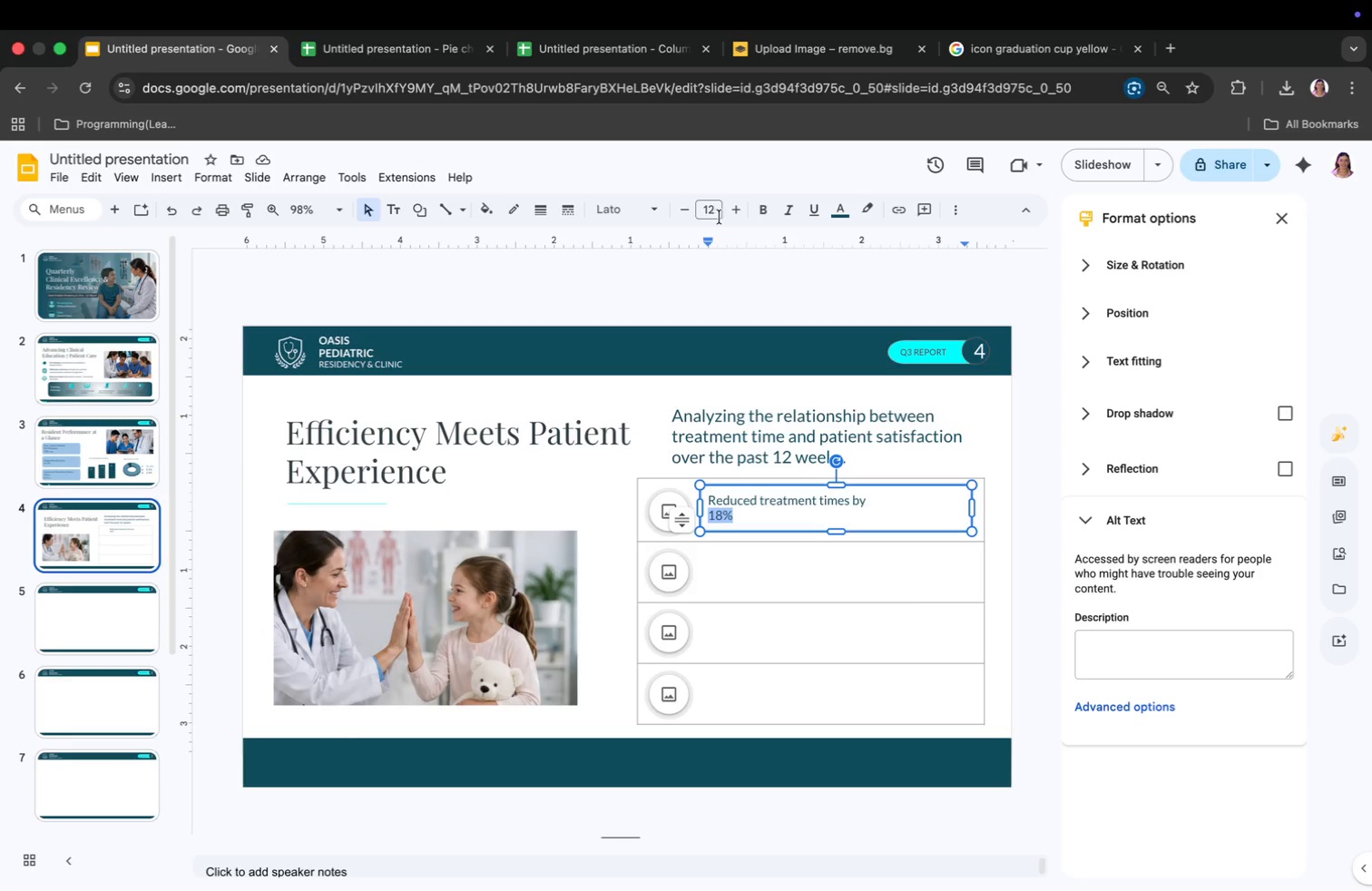 
double_click([733, 212])
 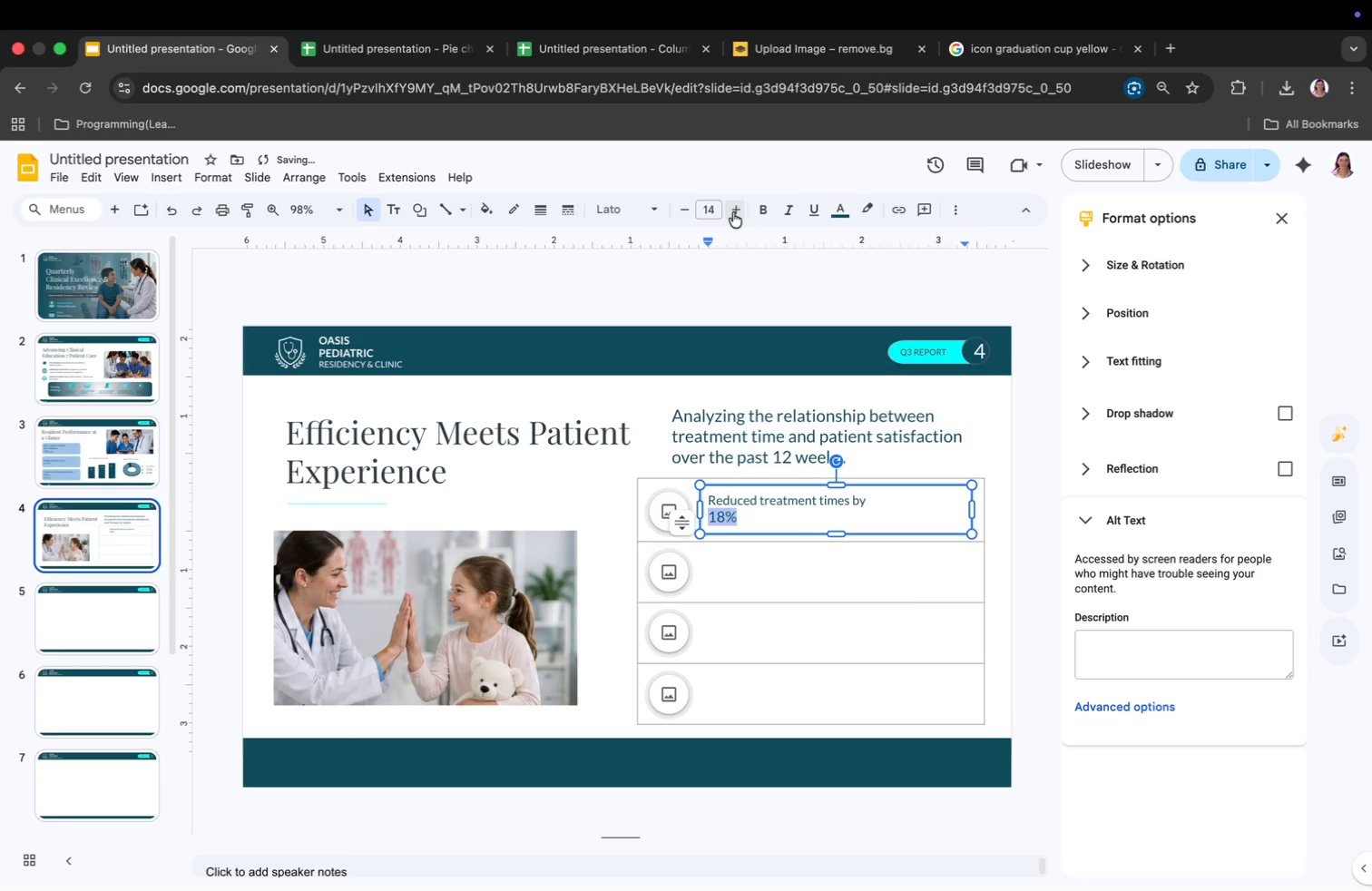 
triple_click([733, 212])
 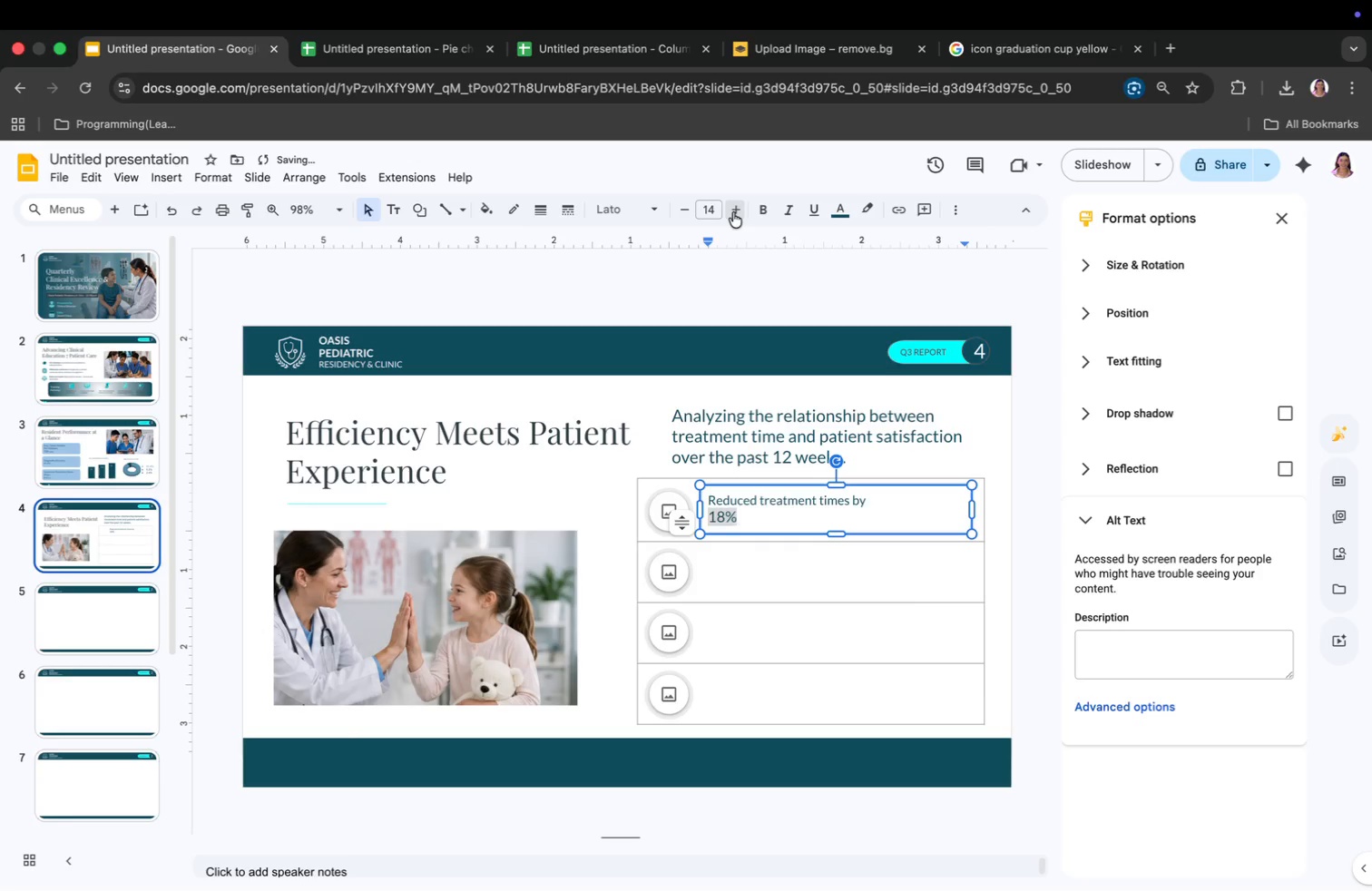 
triple_click([733, 212])
 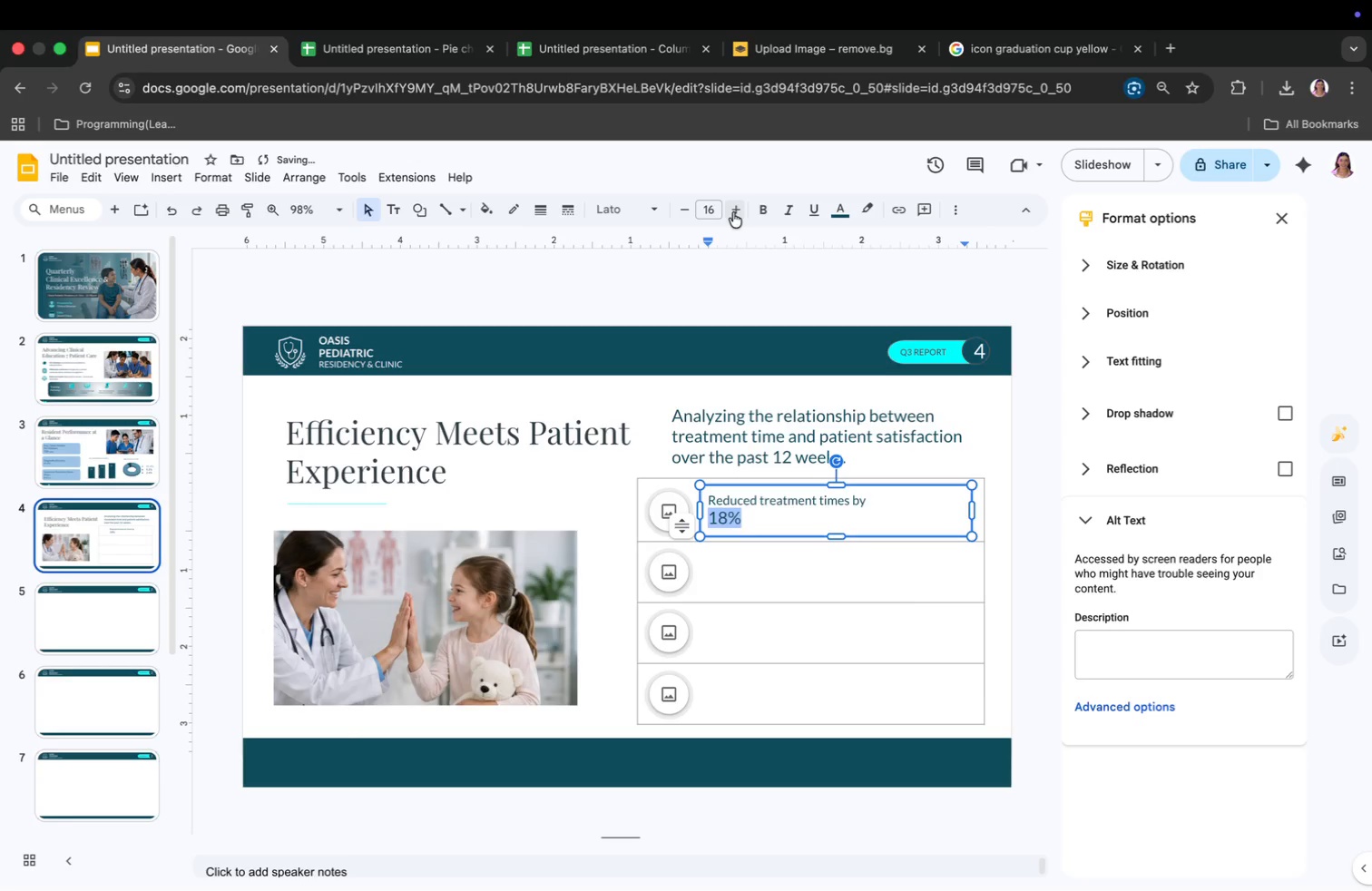 
triple_click([733, 212])
 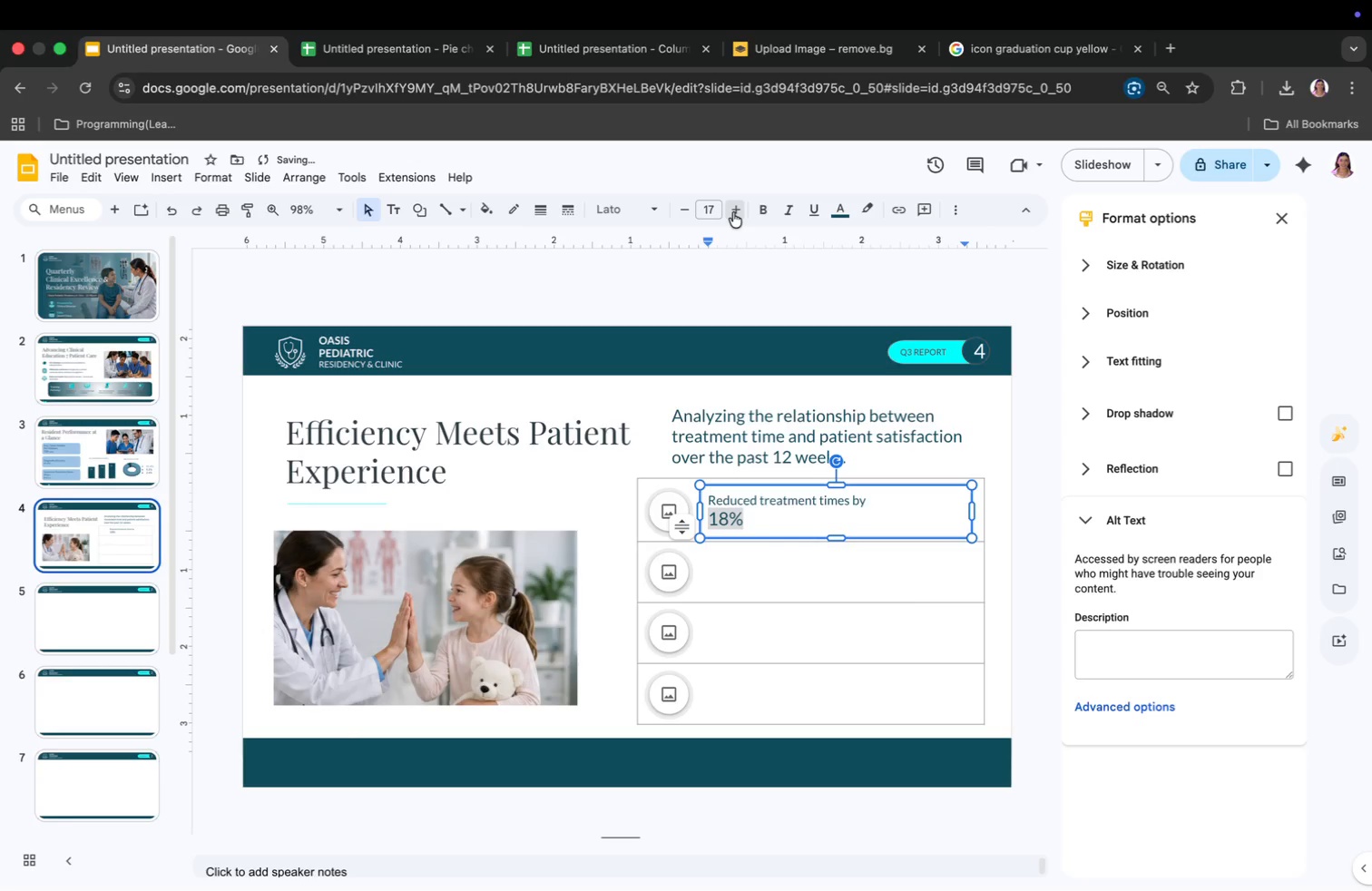 
triple_click([733, 212])
 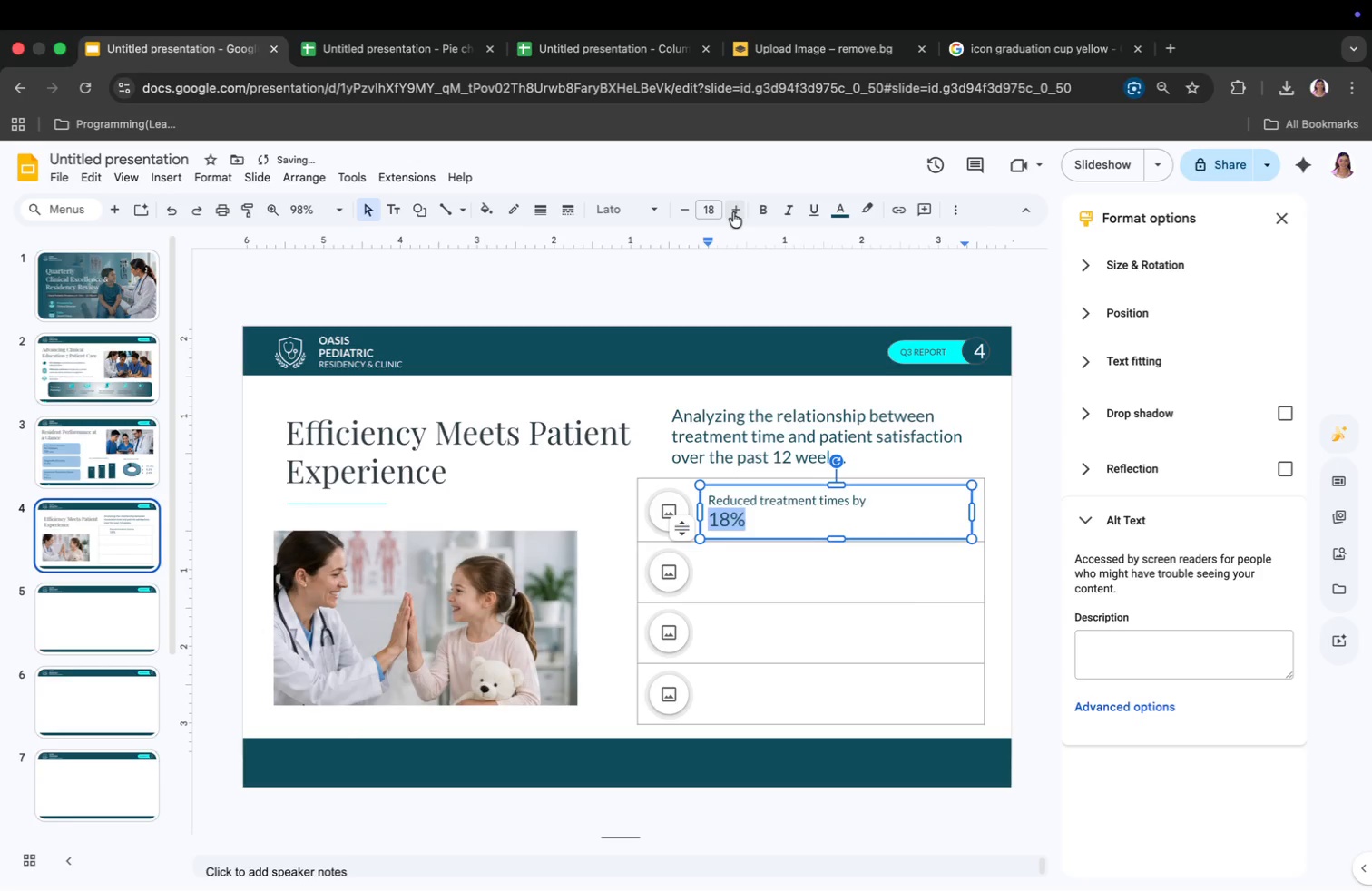 
triple_click([733, 212])
 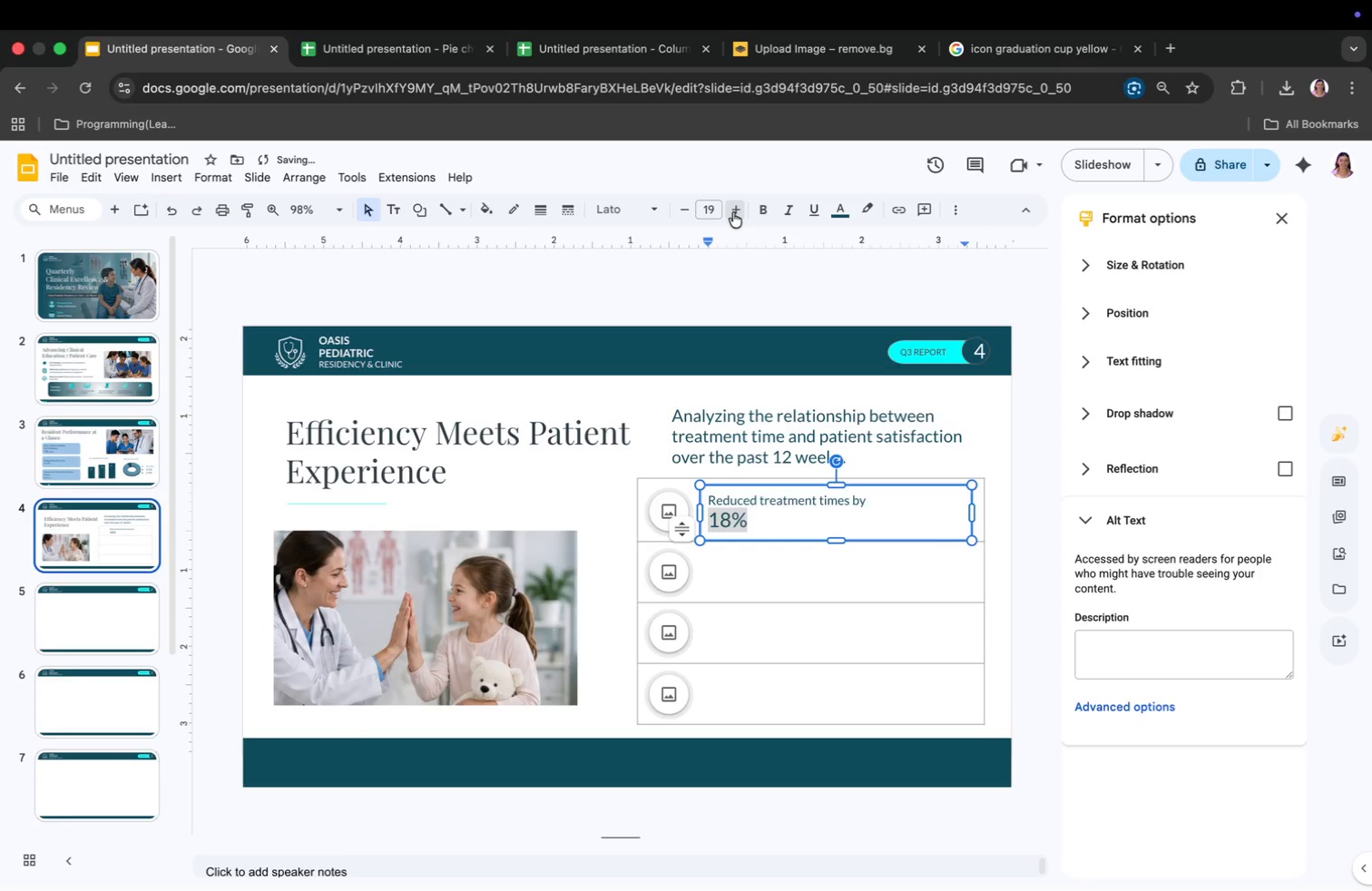 
triple_click([733, 212])
 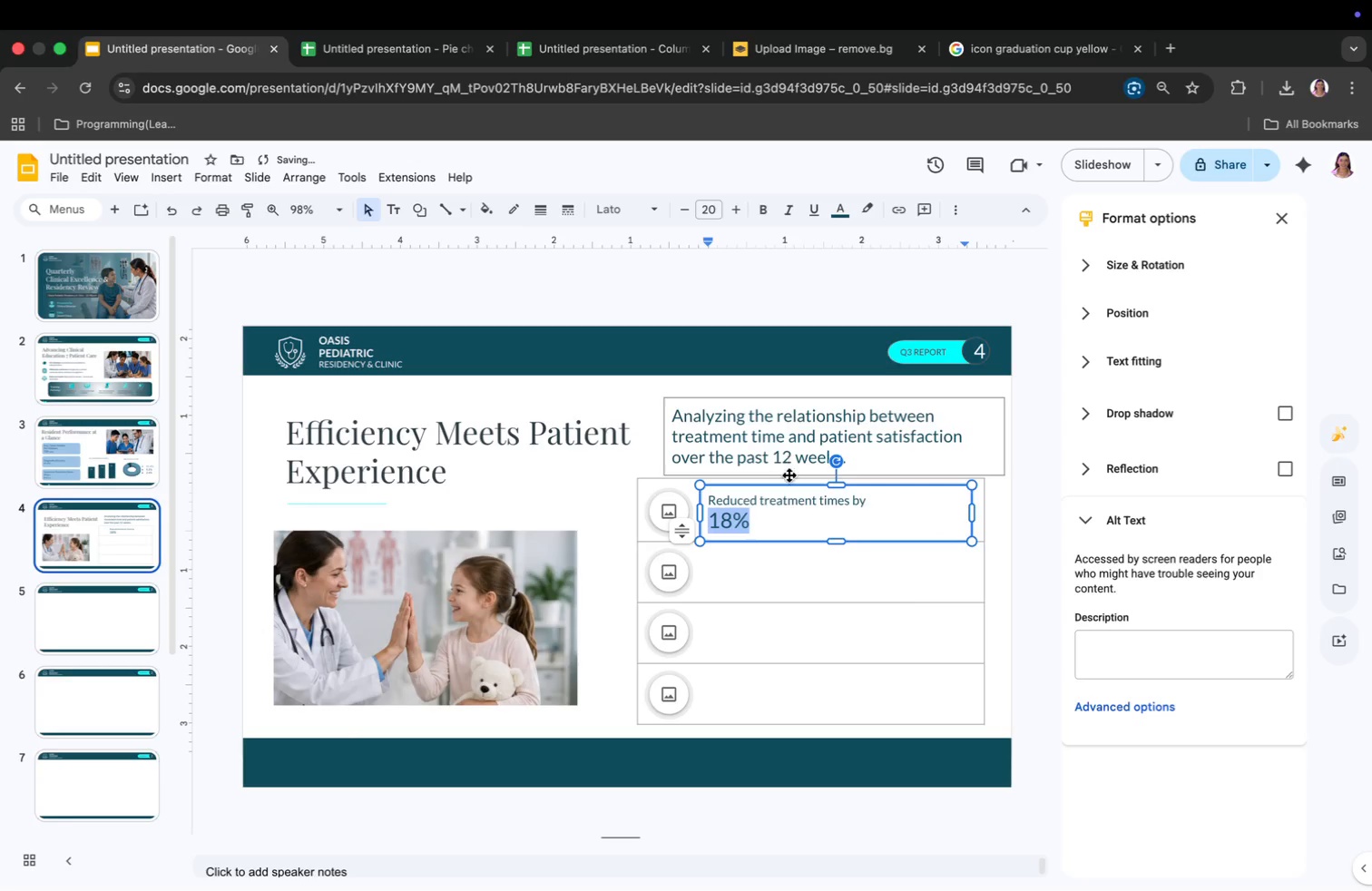 
left_click([779, 527])
 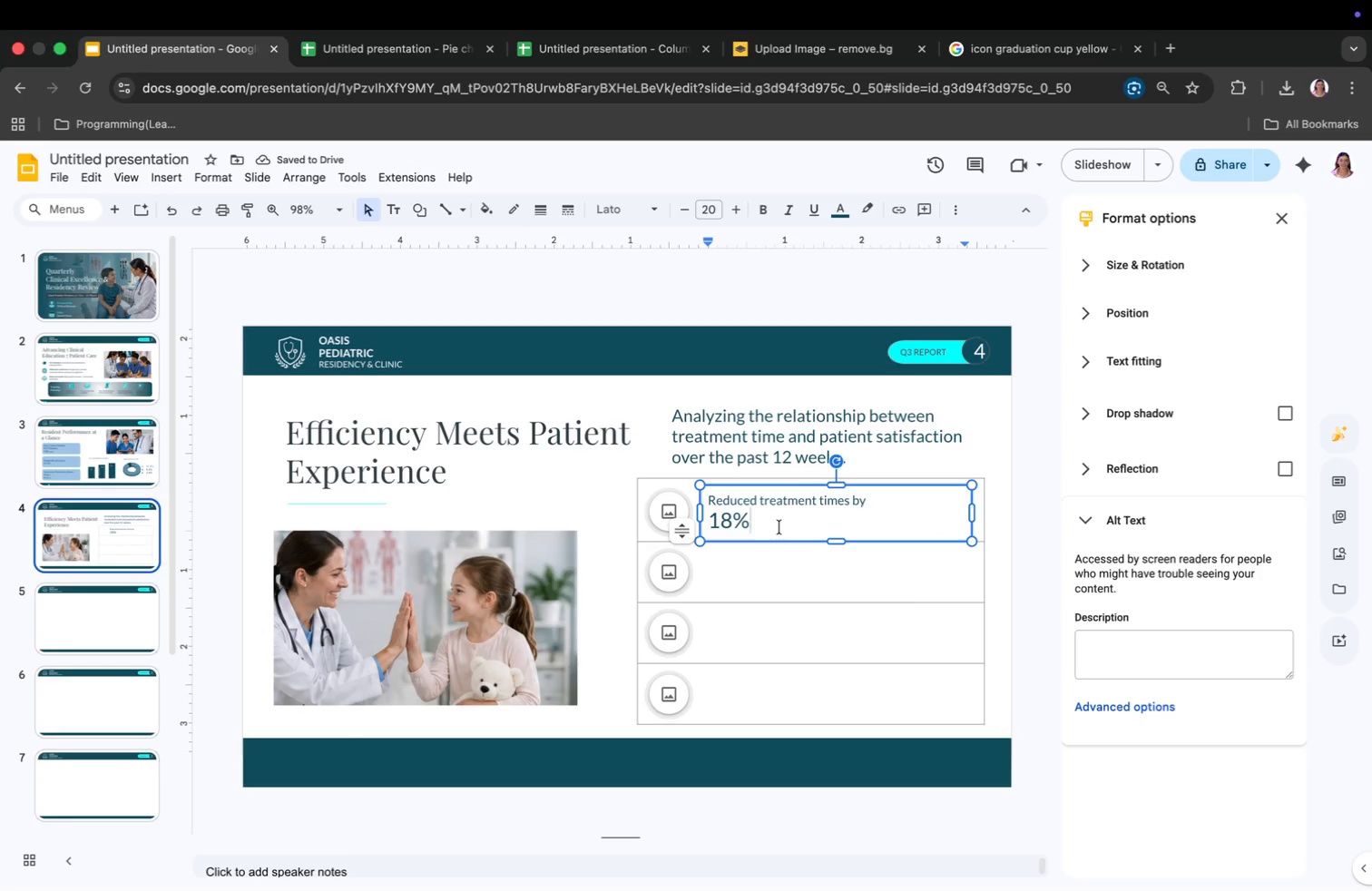 
key(Space)
 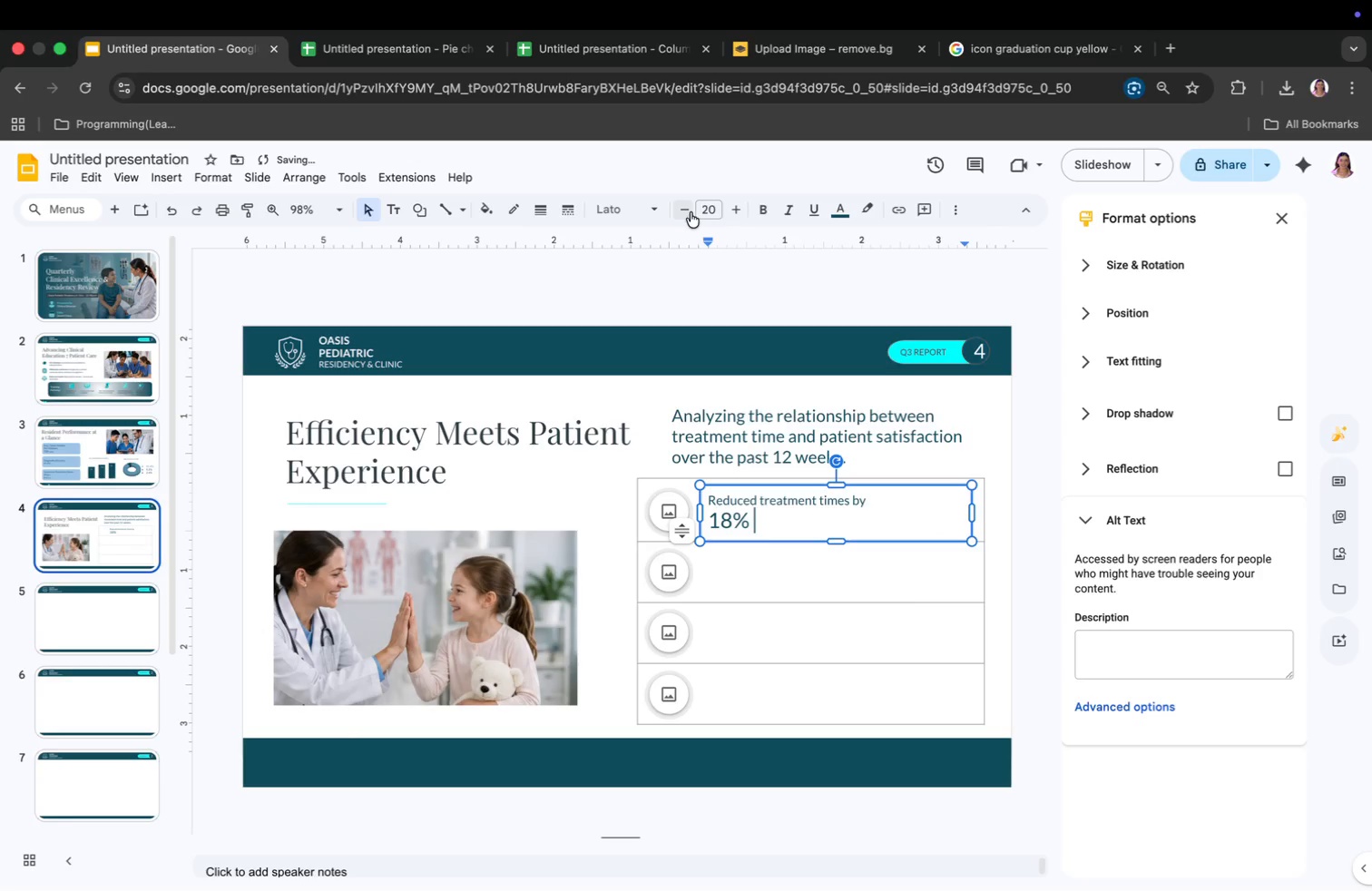 
left_click([687, 212])
 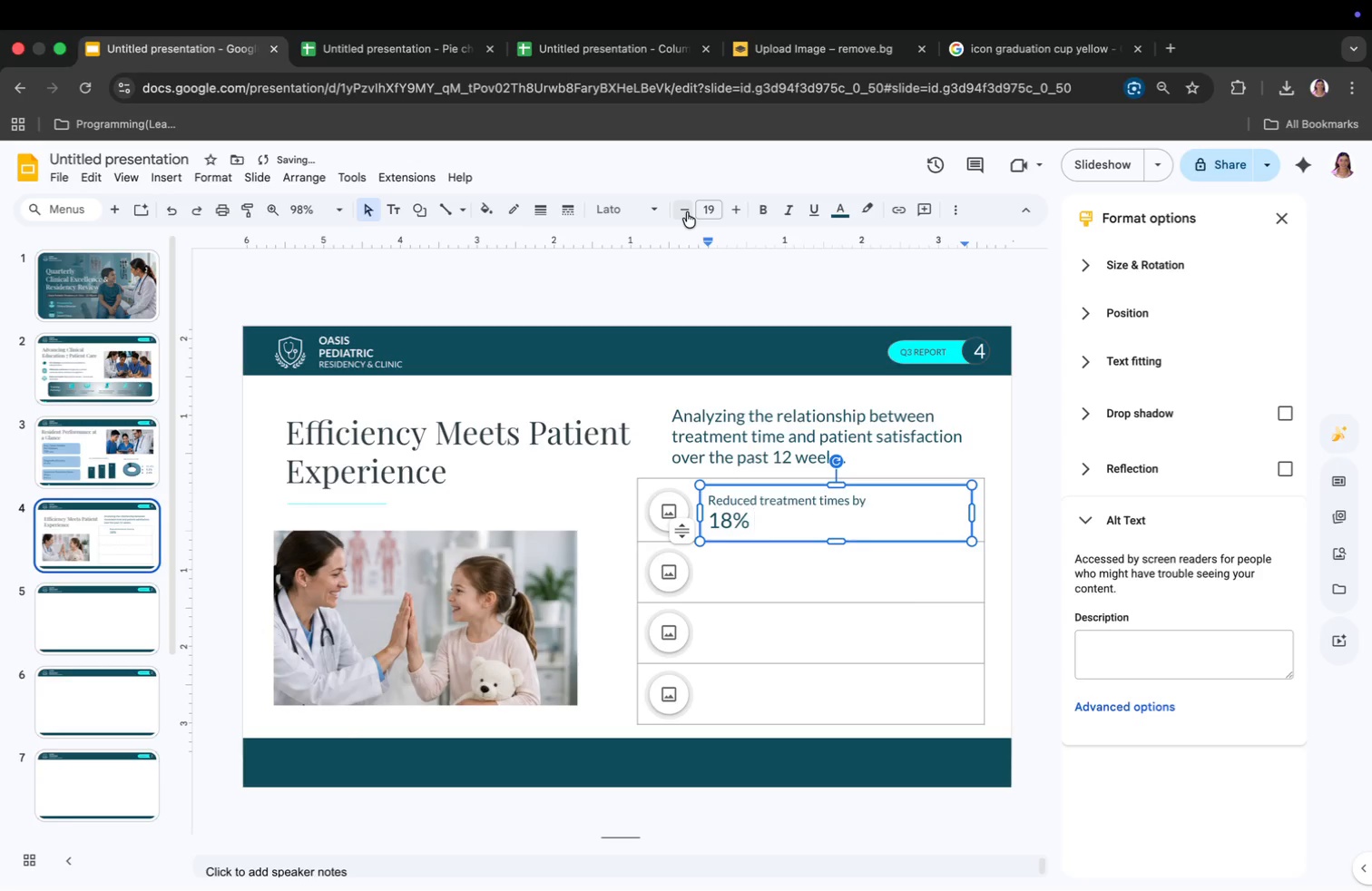 
type(12)
key(Backspace)
key(Backspace)
 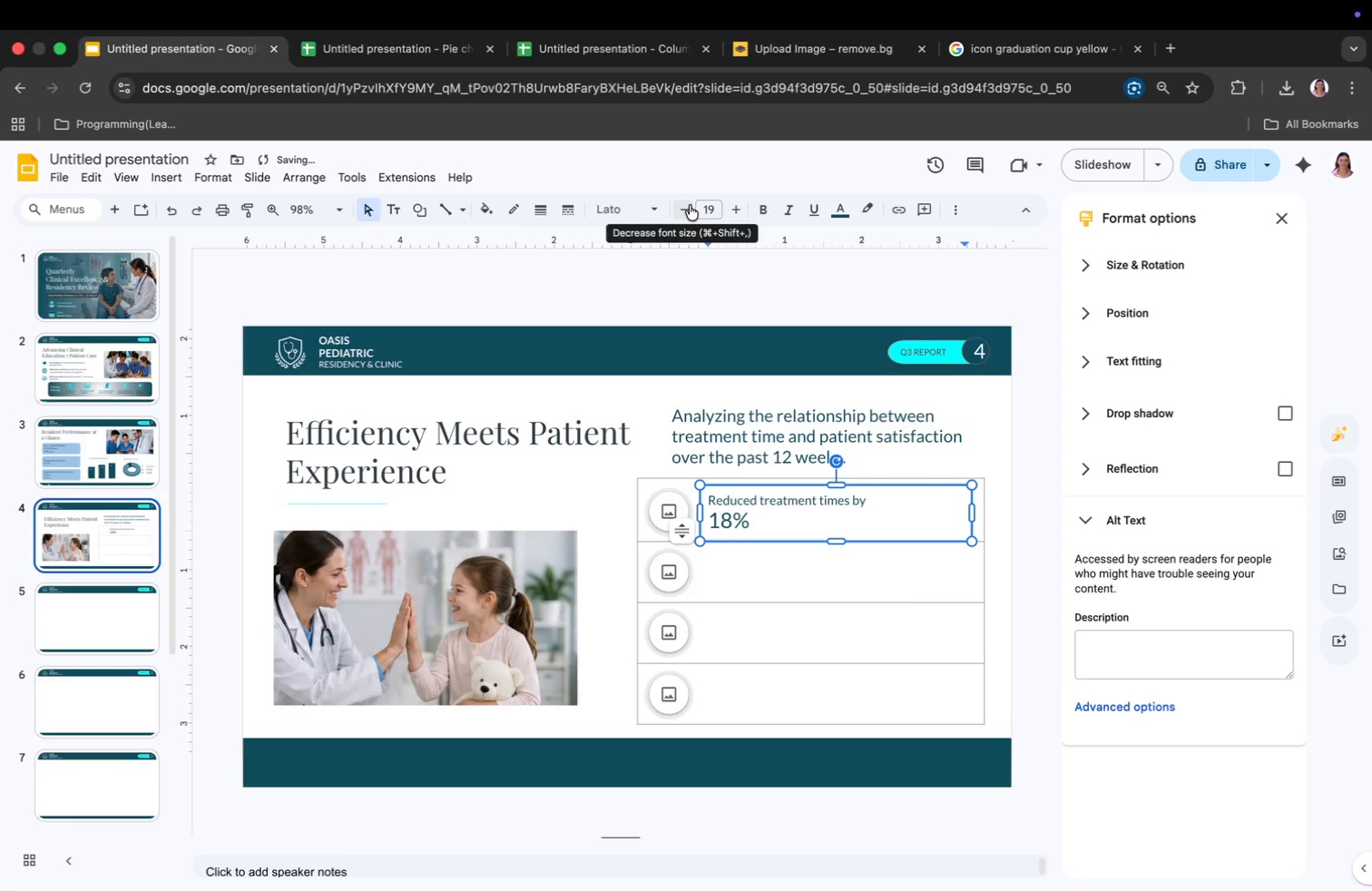 
left_click([712, 211])
 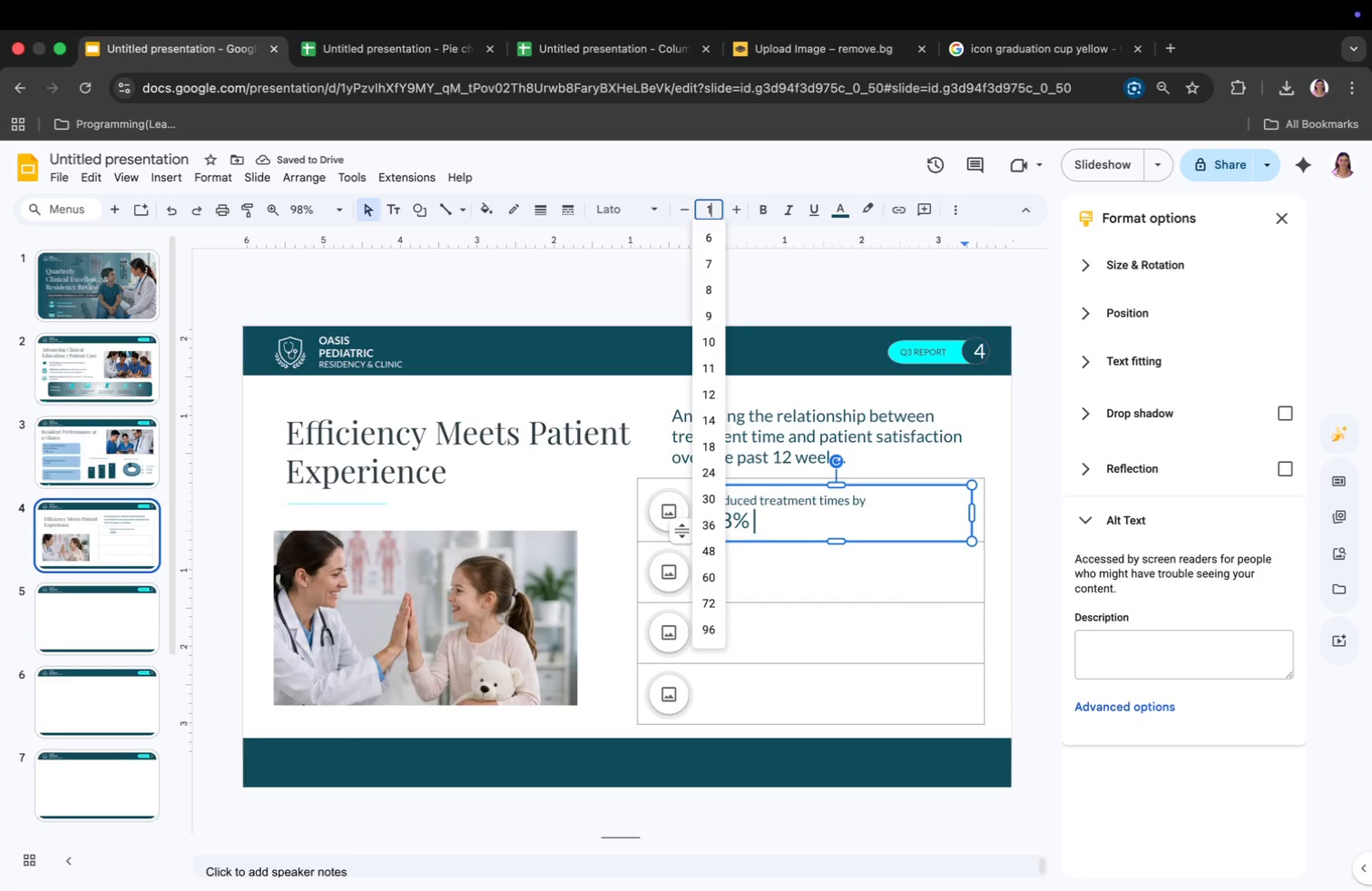 
type(12)
 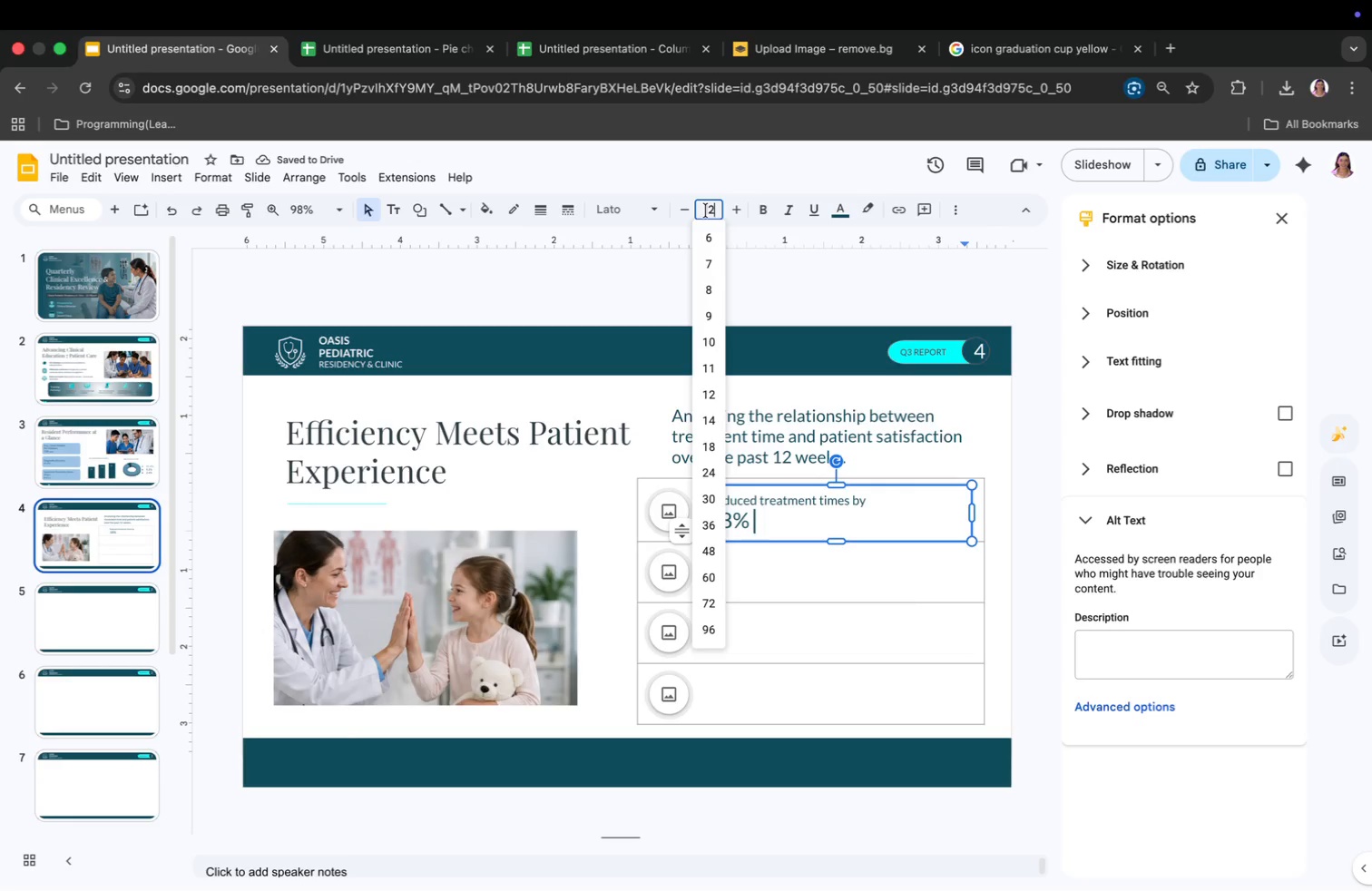 
key(Enter)
 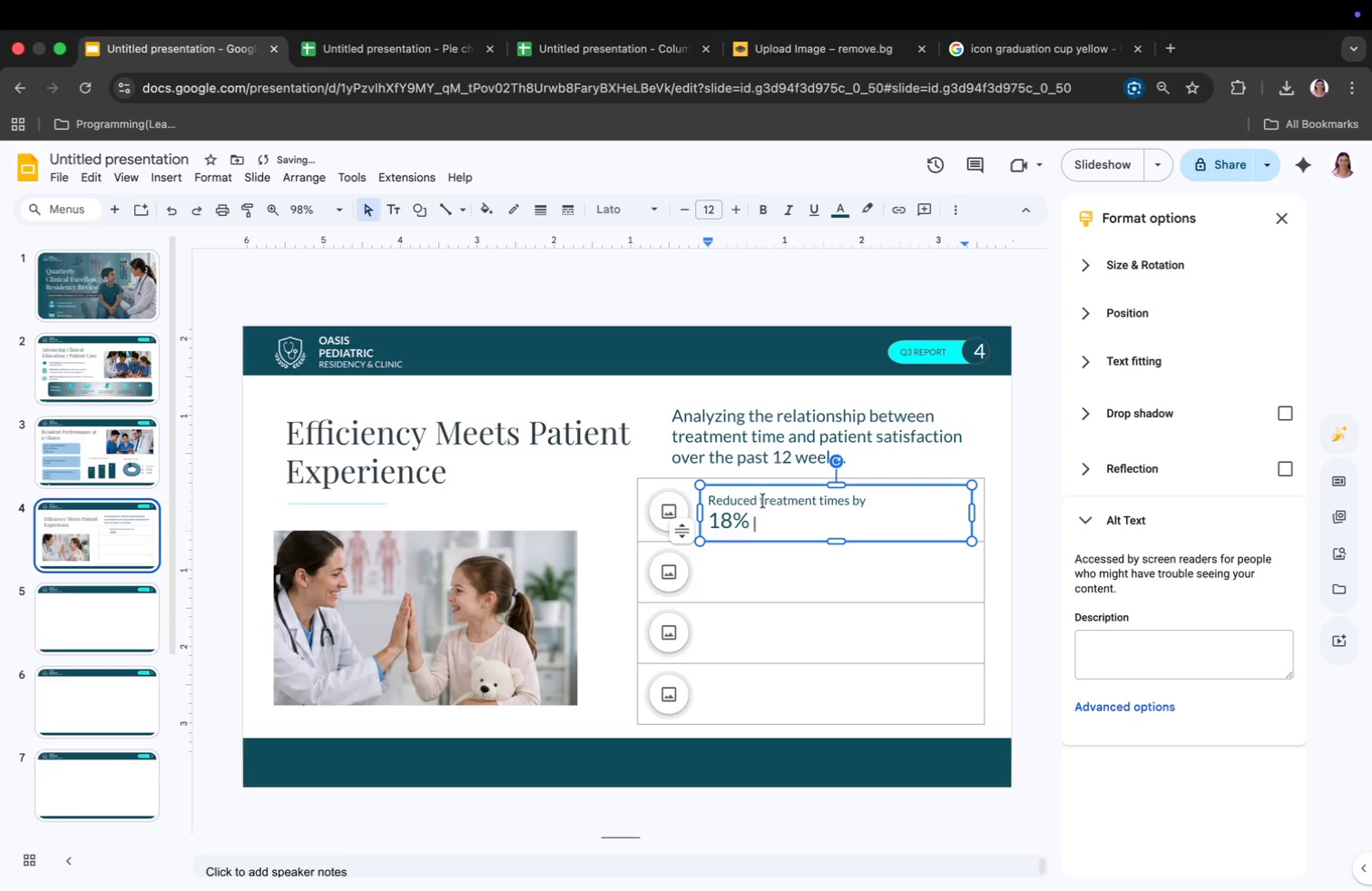 
type(vs. q)
key(Backspace)
type(Q2 average)
 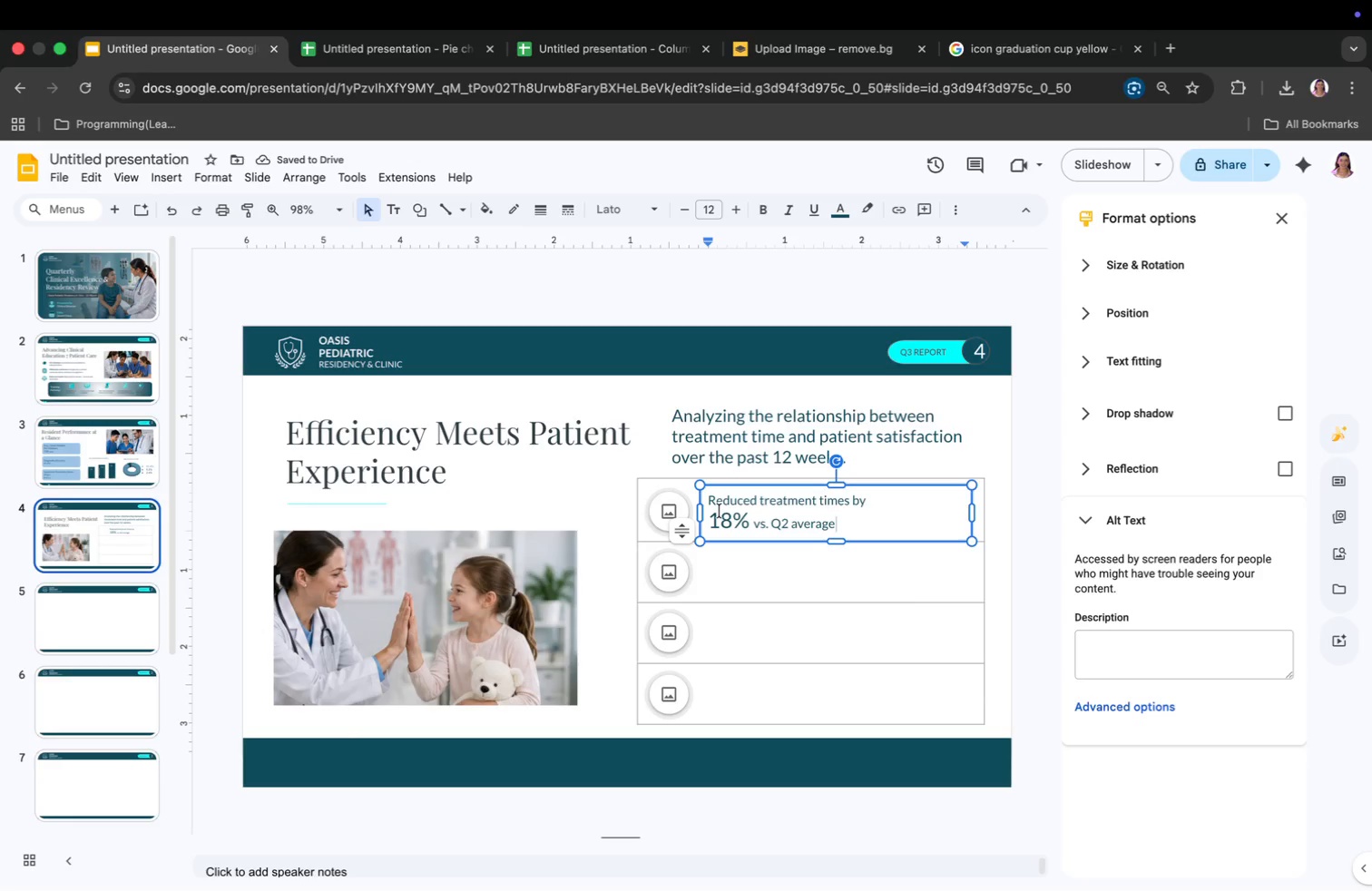 
wait(5.62)
 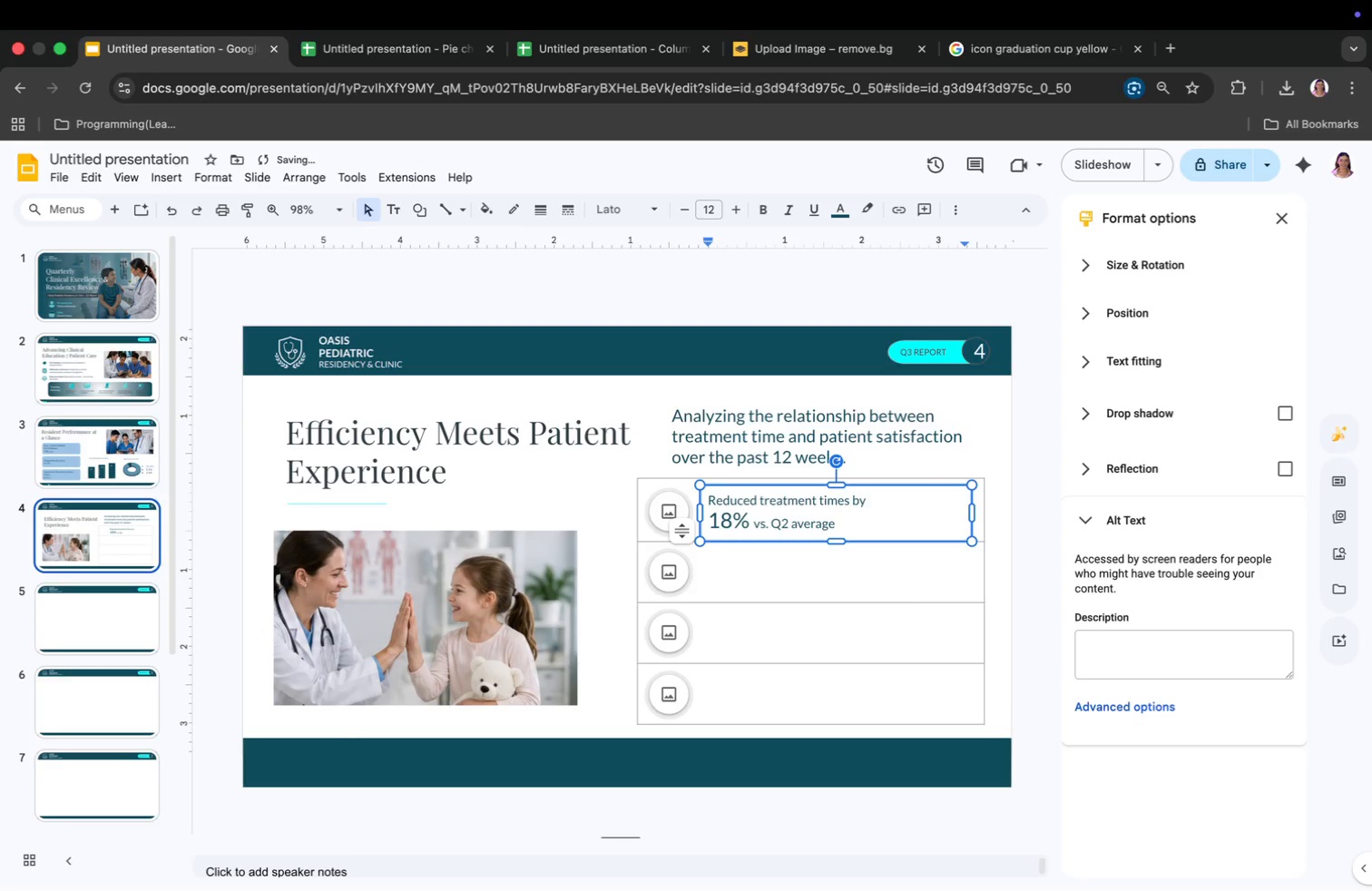 
left_click_drag(start_coordinate=[710, 503], to_coordinate=[869, 547])
 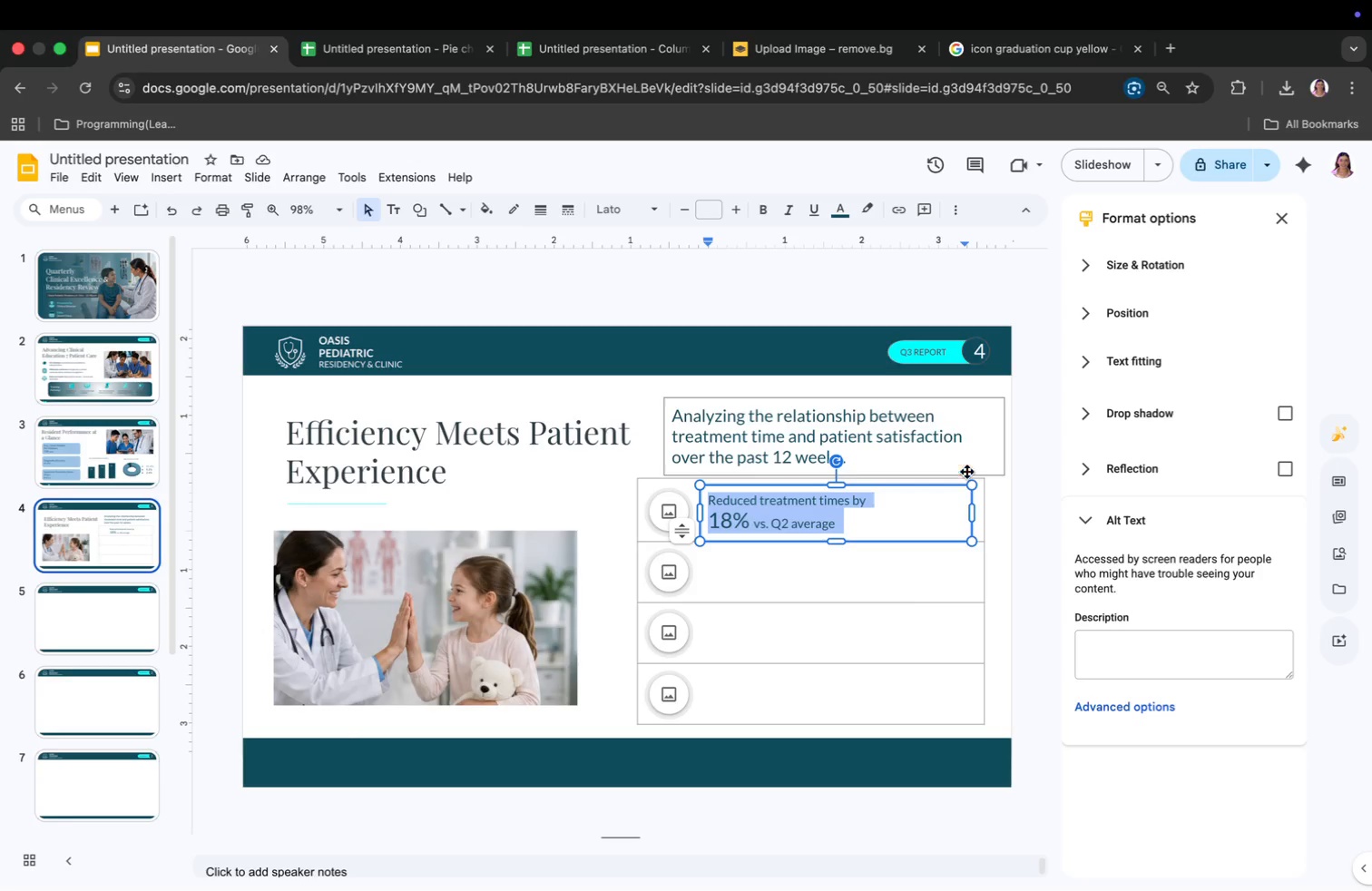 
left_click([995, 503])
 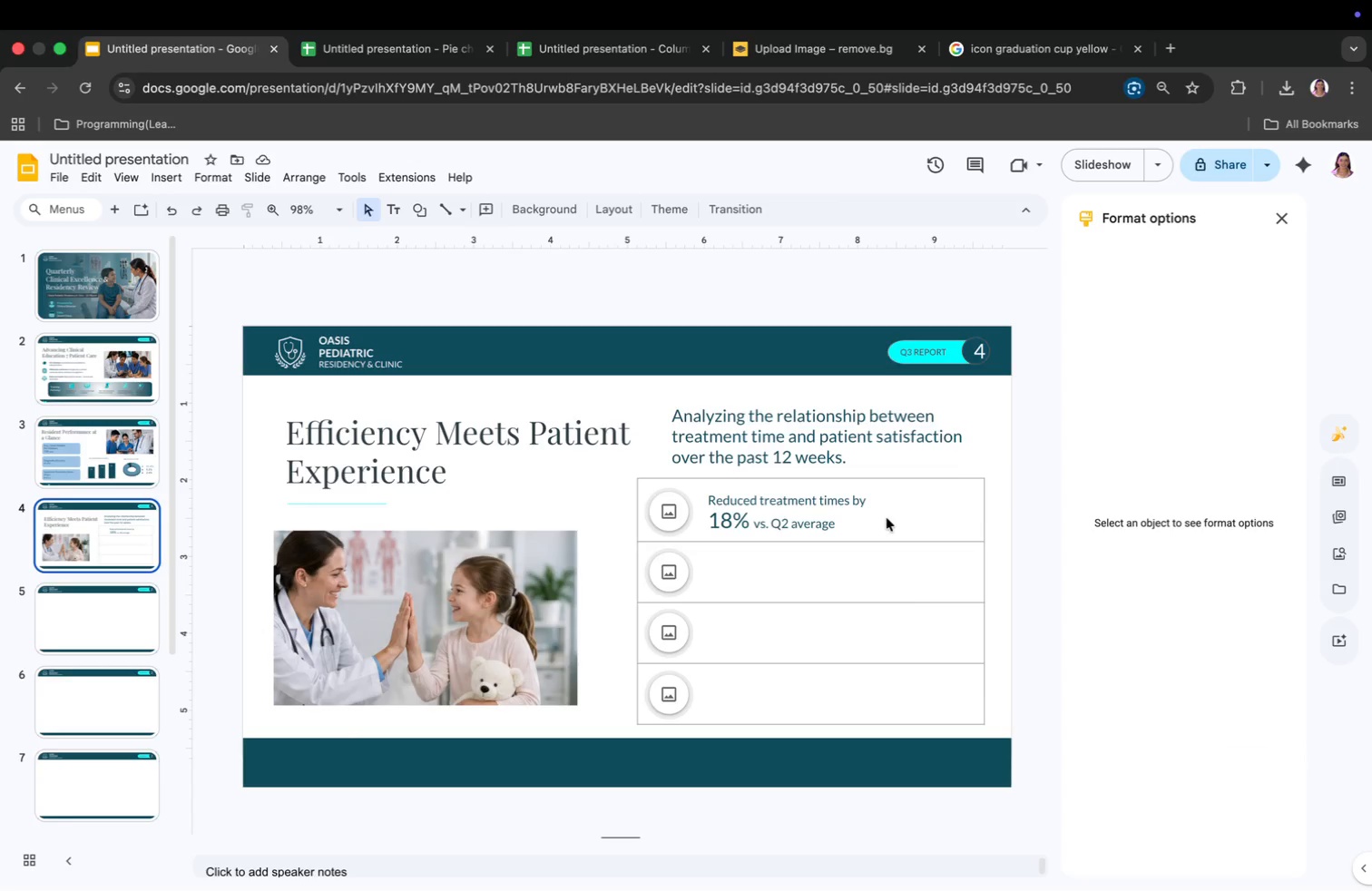 
right_click([887, 518])
 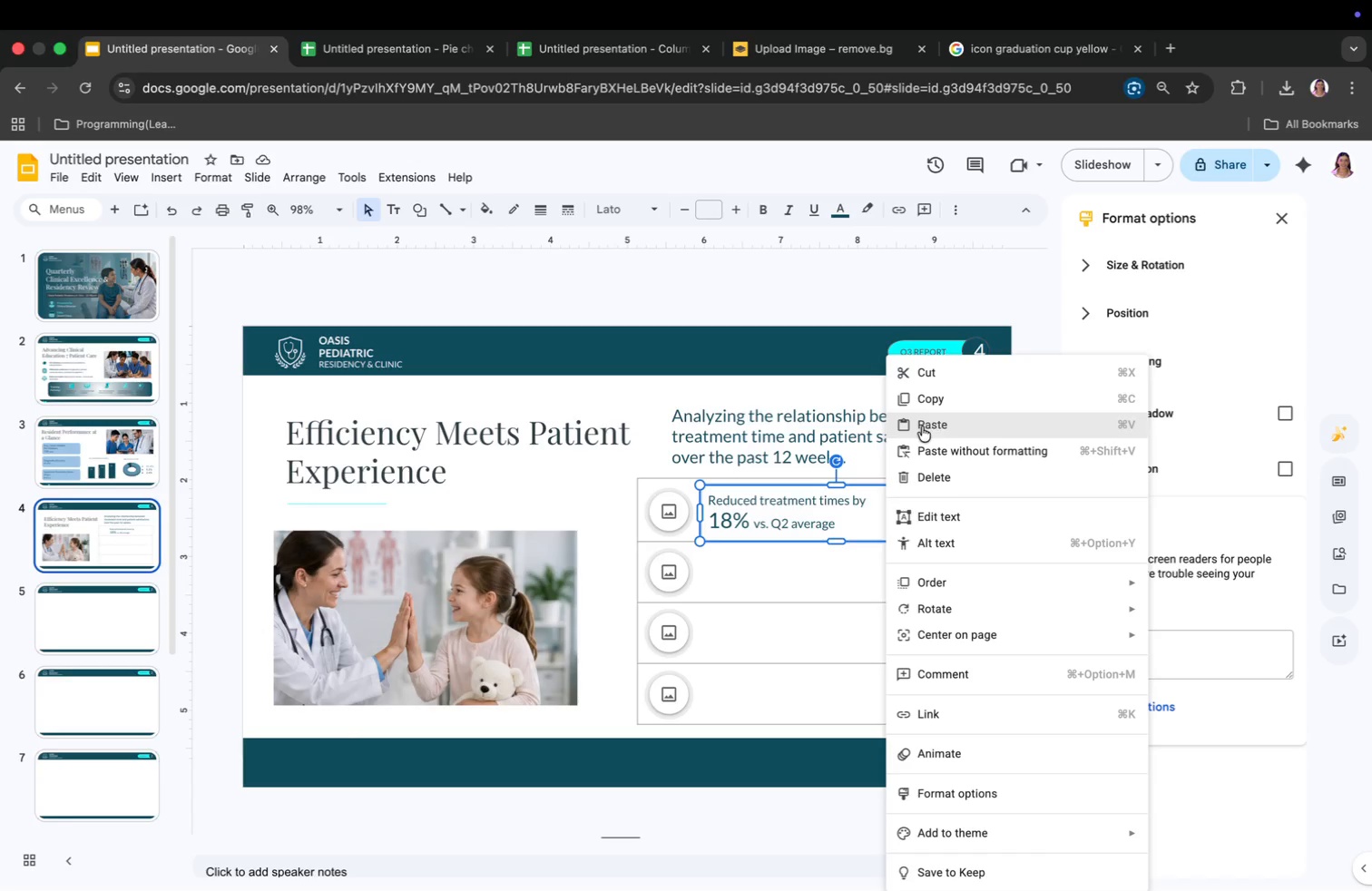 
left_click([938, 398])
 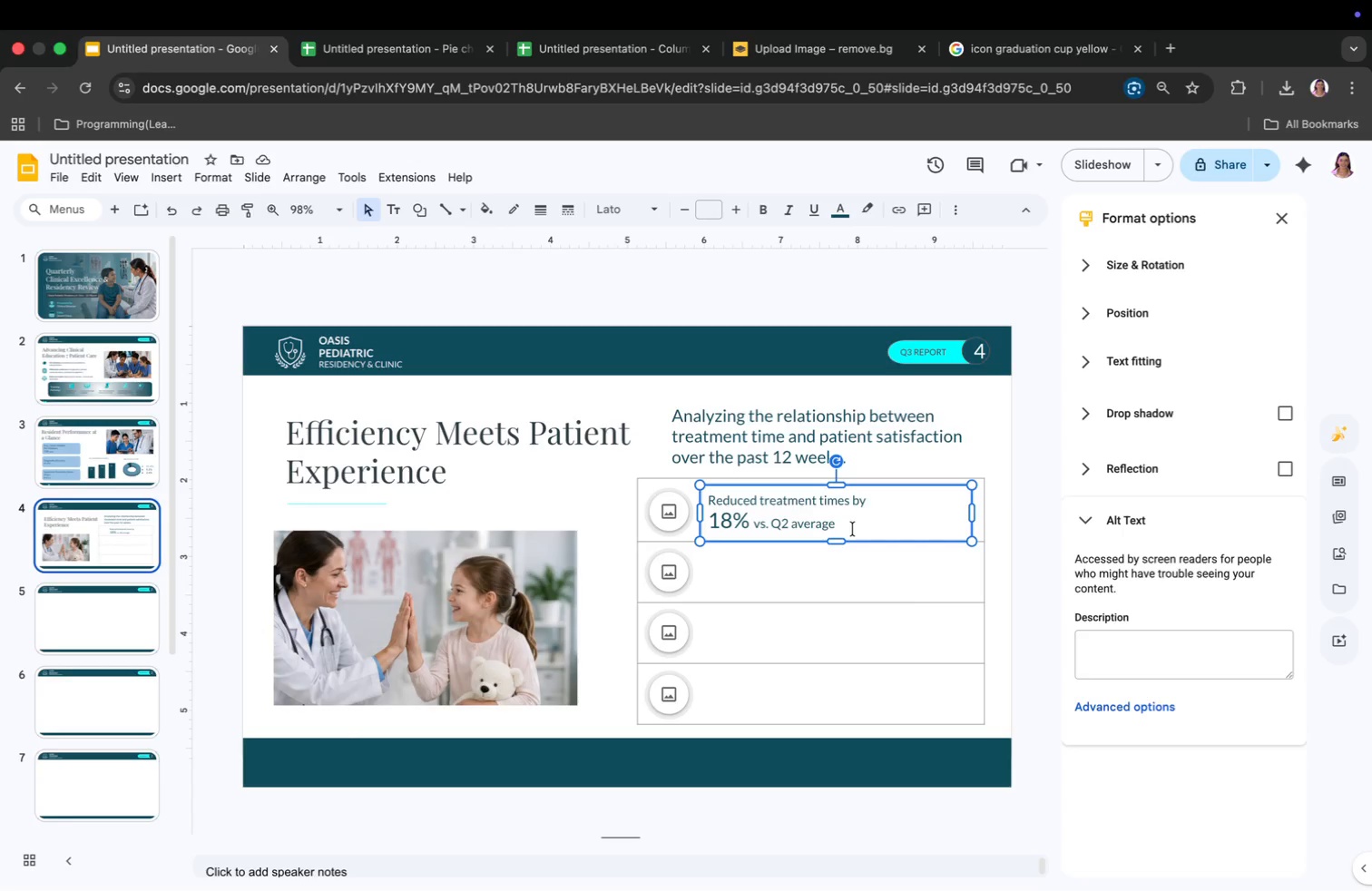 
key(Meta+V)
 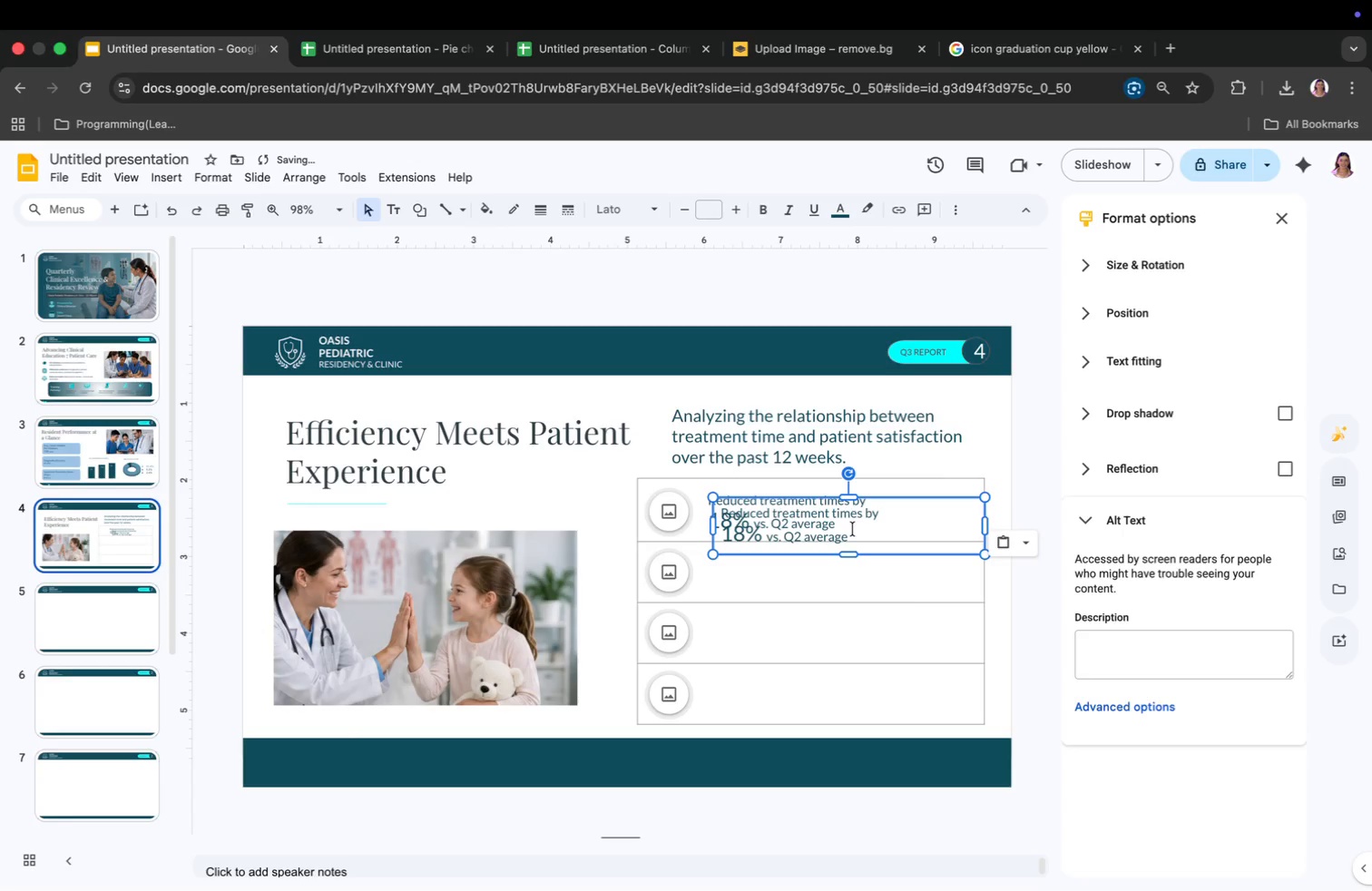 
key(Meta+V)
 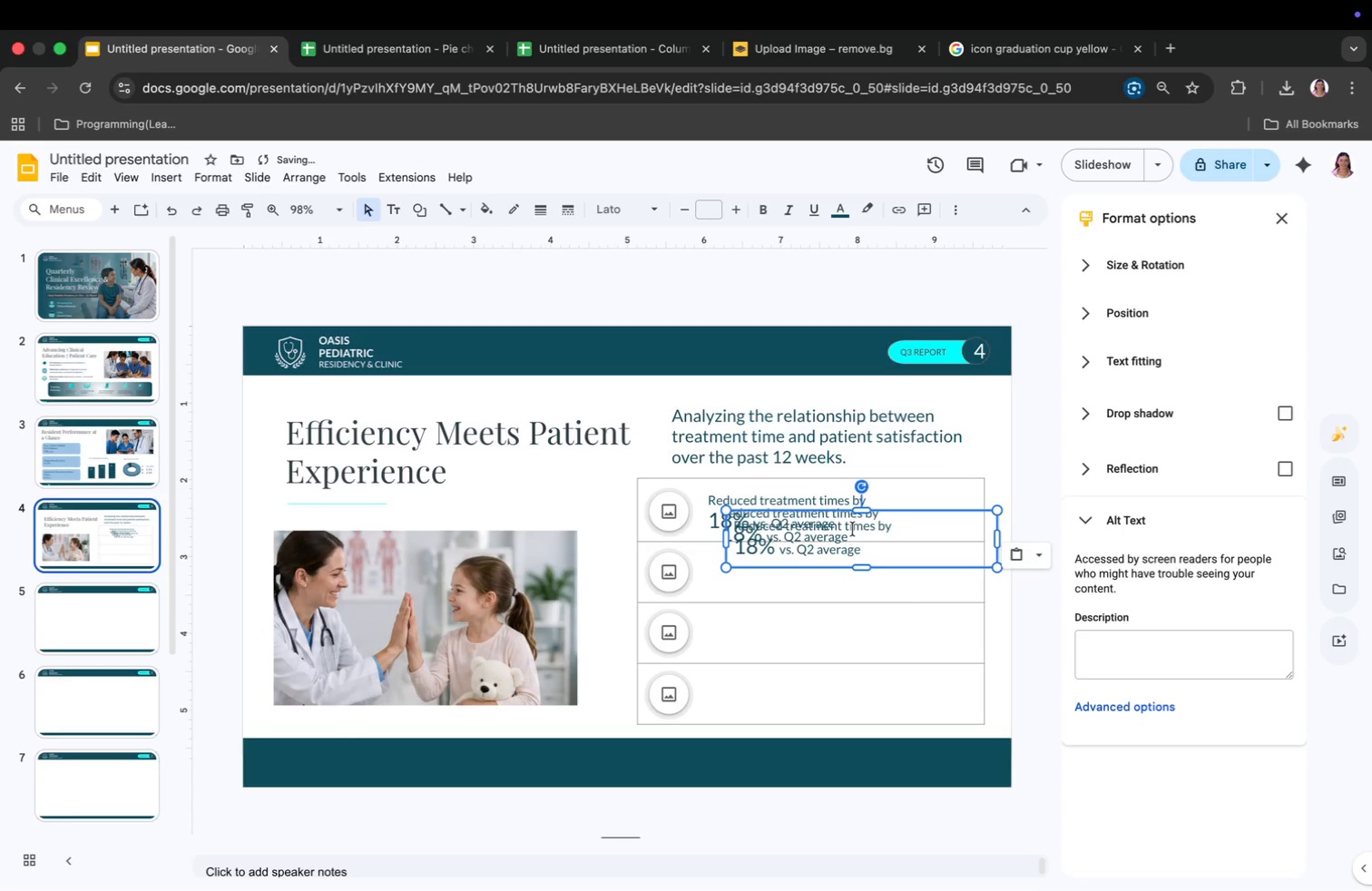 
key(Meta+V)
 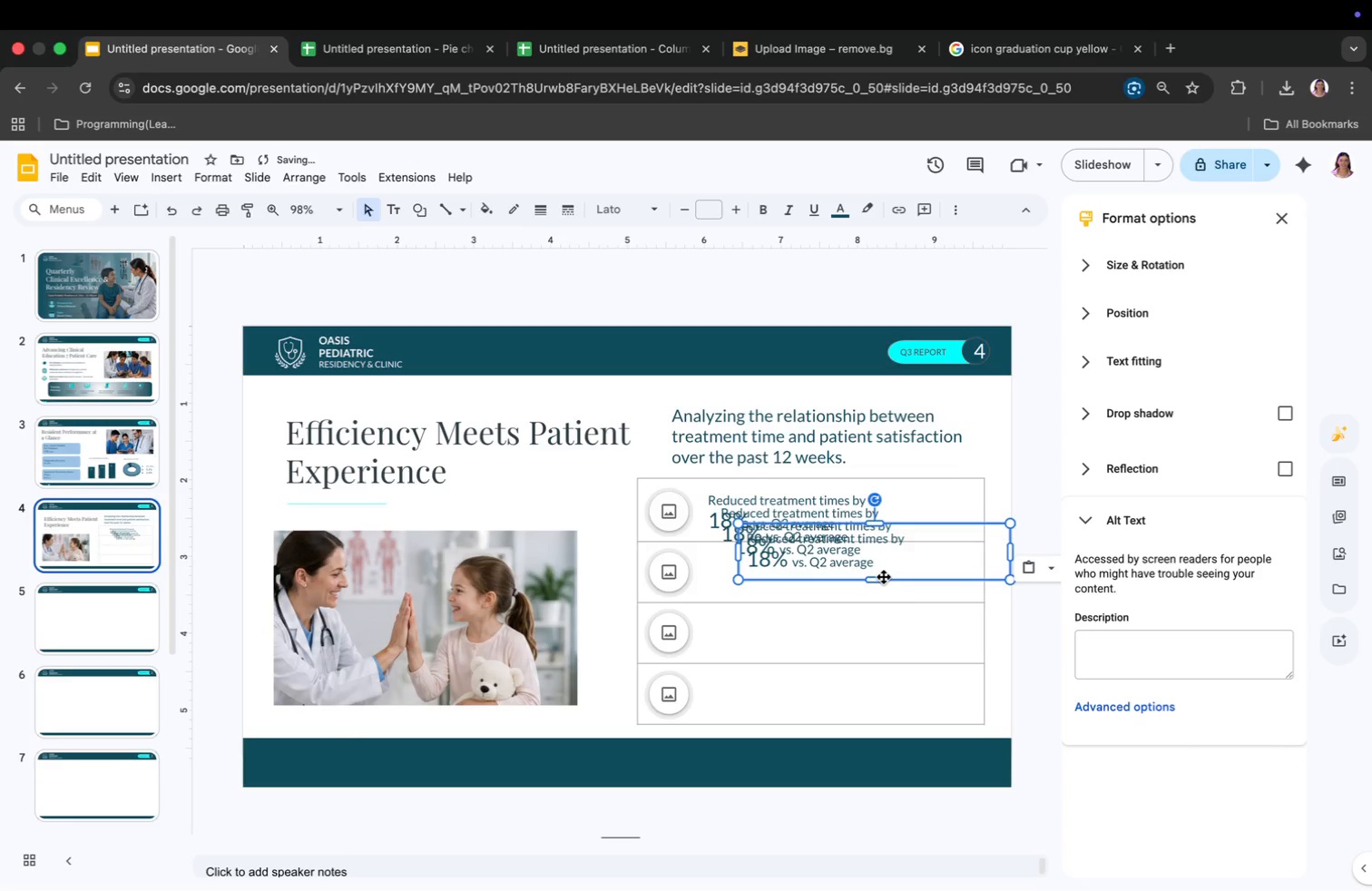 
left_click_drag(start_coordinate=[884, 577], to_coordinate=[844, 722])
 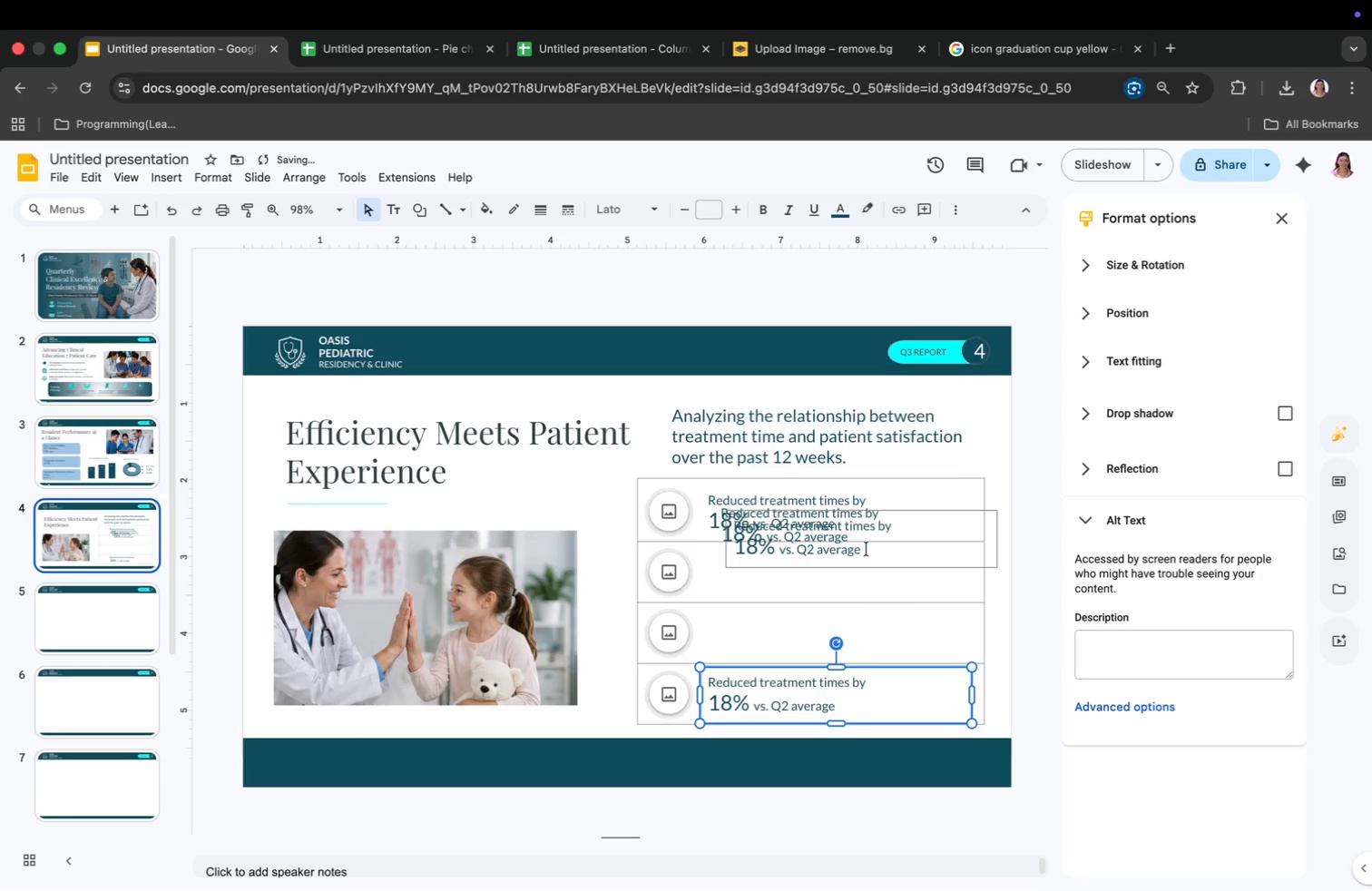 
left_click([866, 551])
 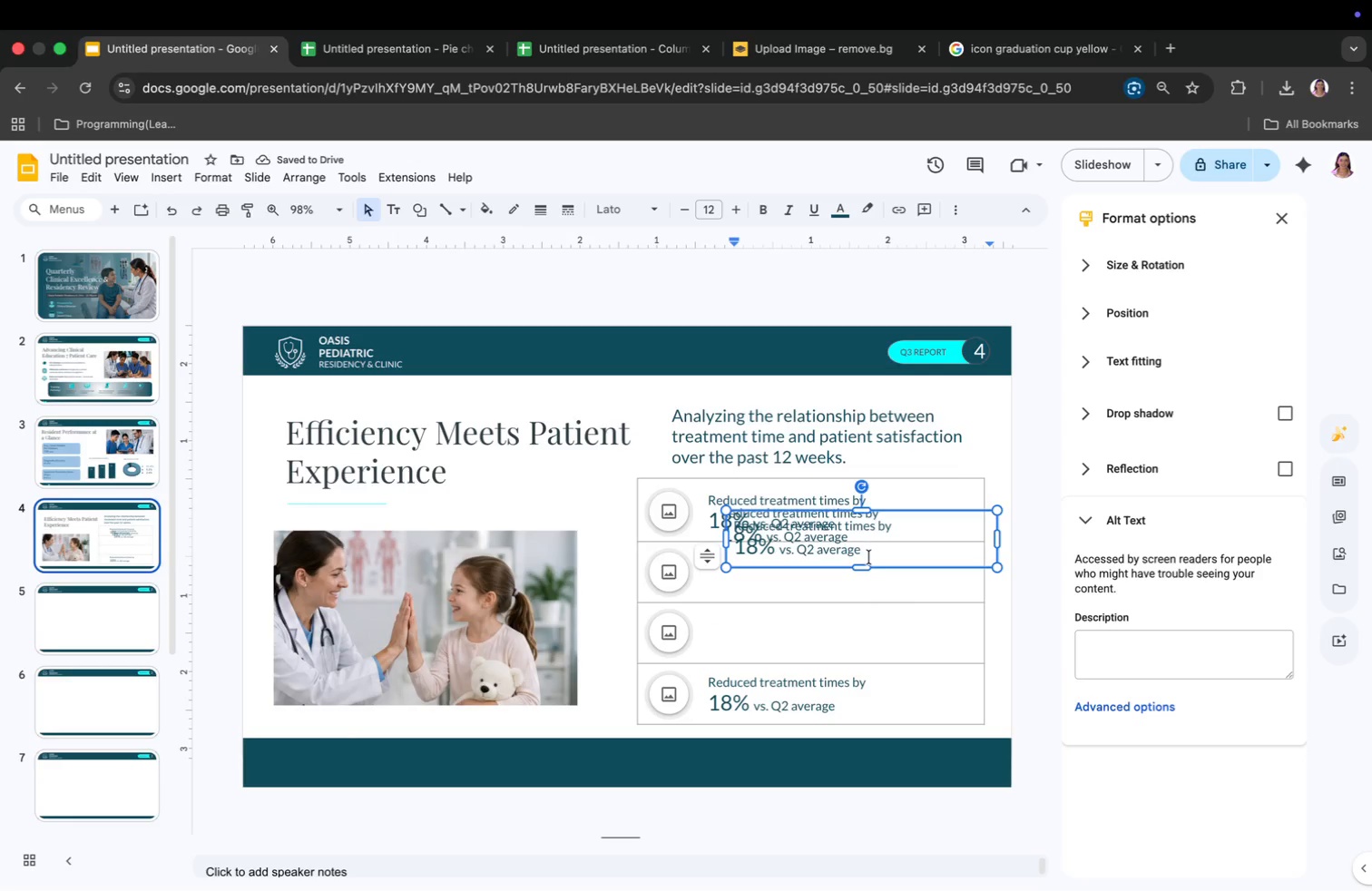 
left_click_drag(start_coordinate=[858, 563], to_coordinate=[836, 655])
 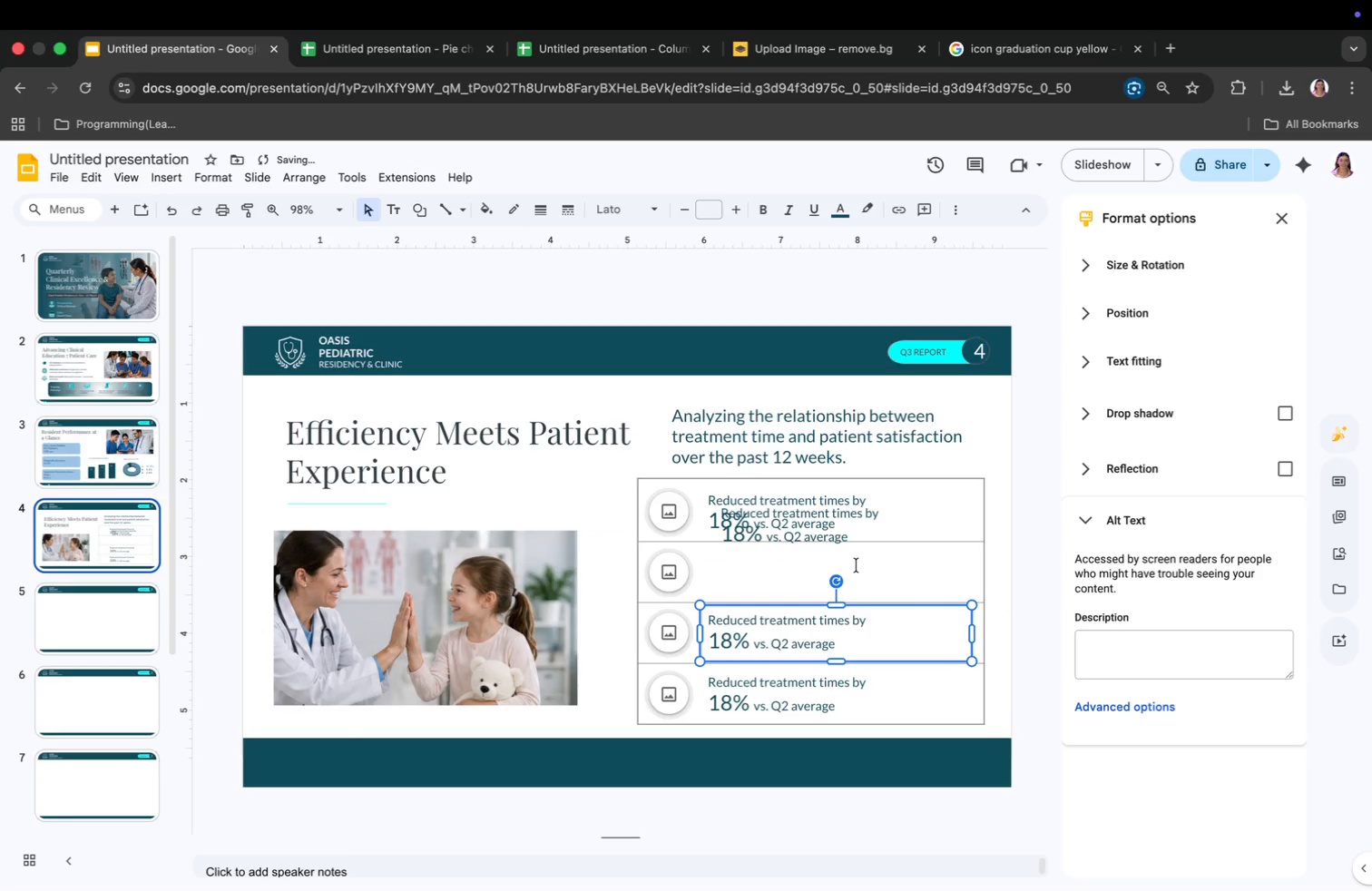 
left_click([851, 532])
 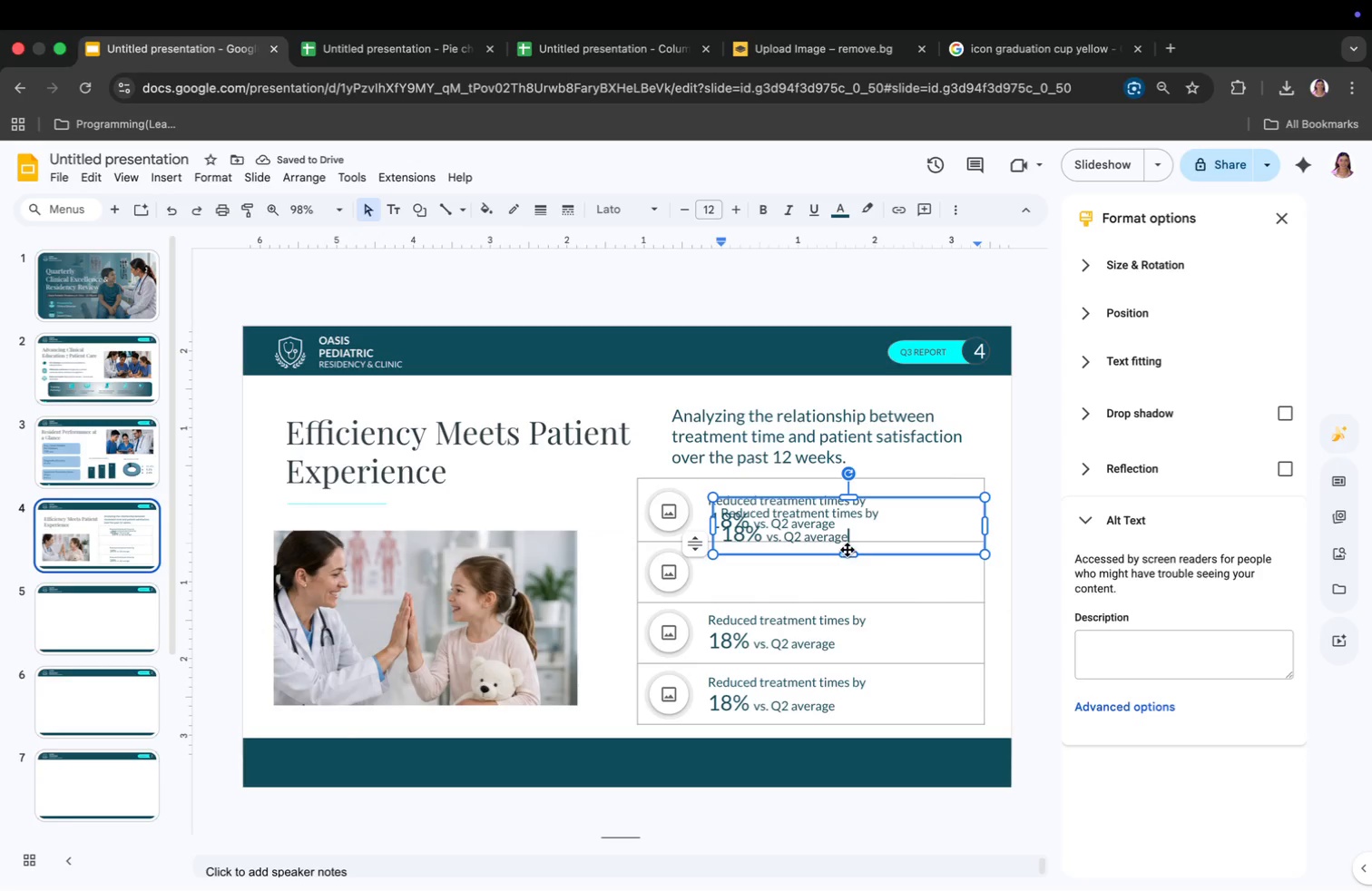 
left_click_drag(start_coordinate=[848, 549], to_coordinate=[843, 596])
 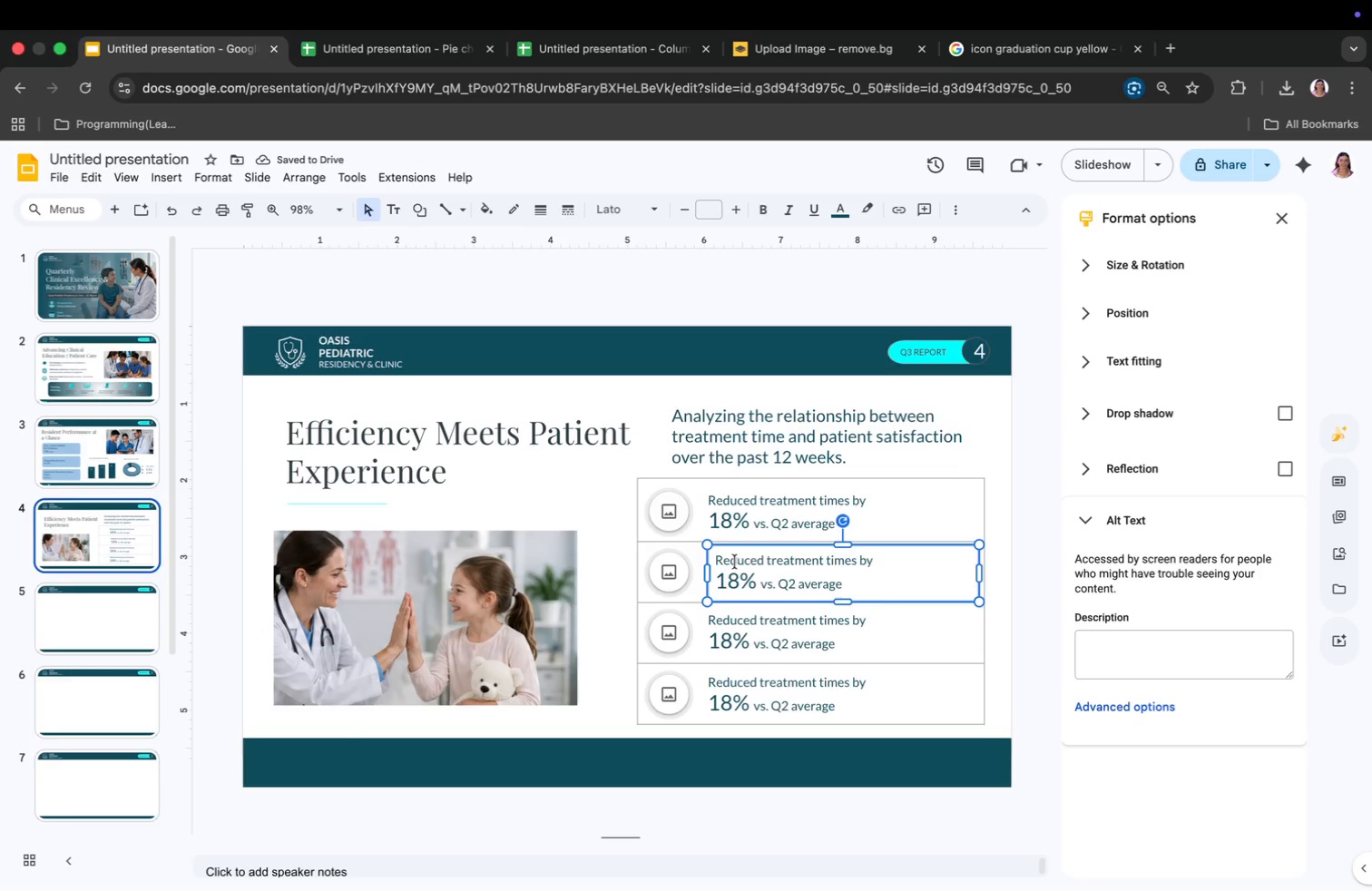 
left_click_drag(start_coordinate=[717, 562], to_coordinate=[884, 566])
 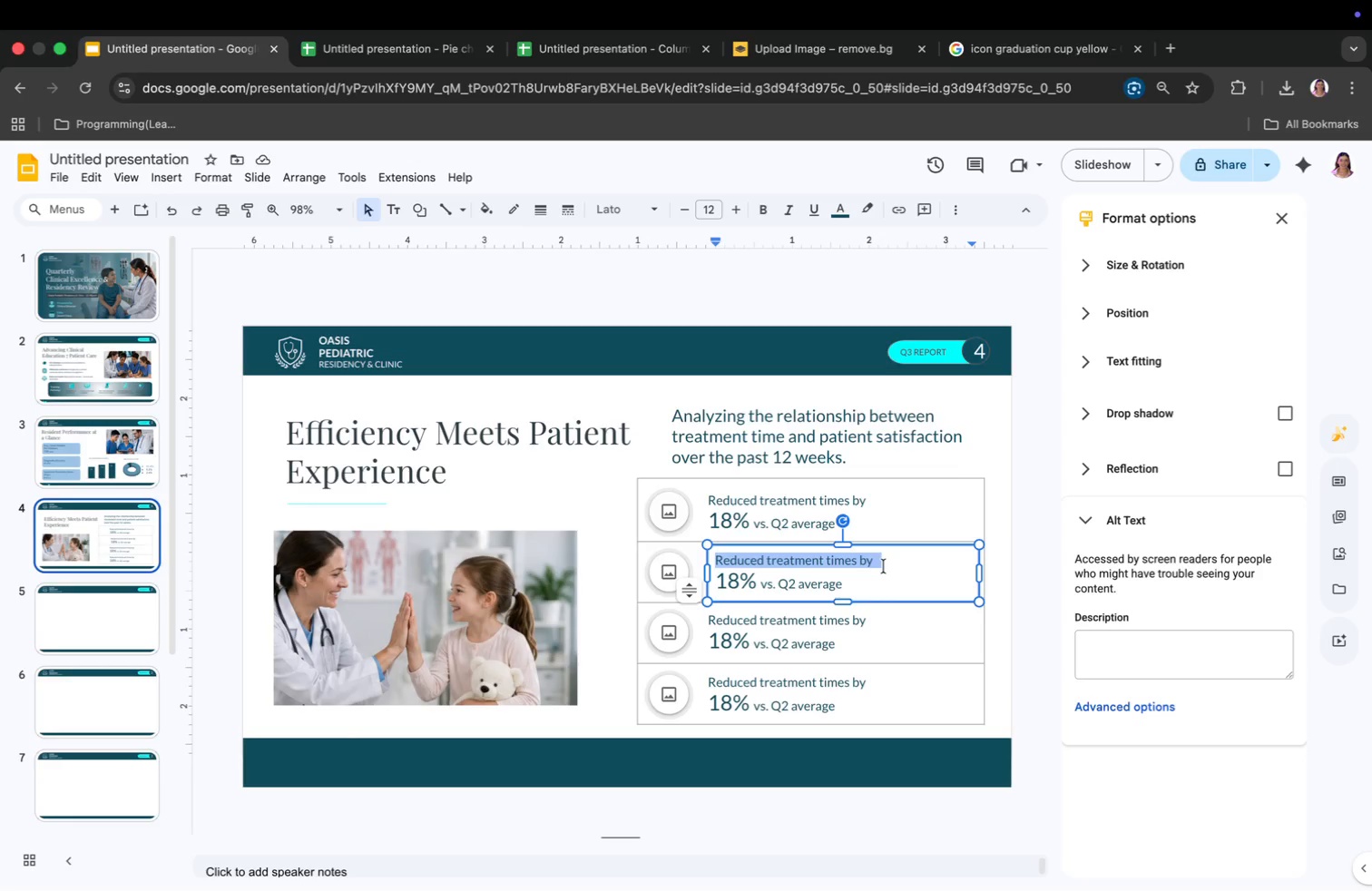 
type(Patient satisfaction increa)
 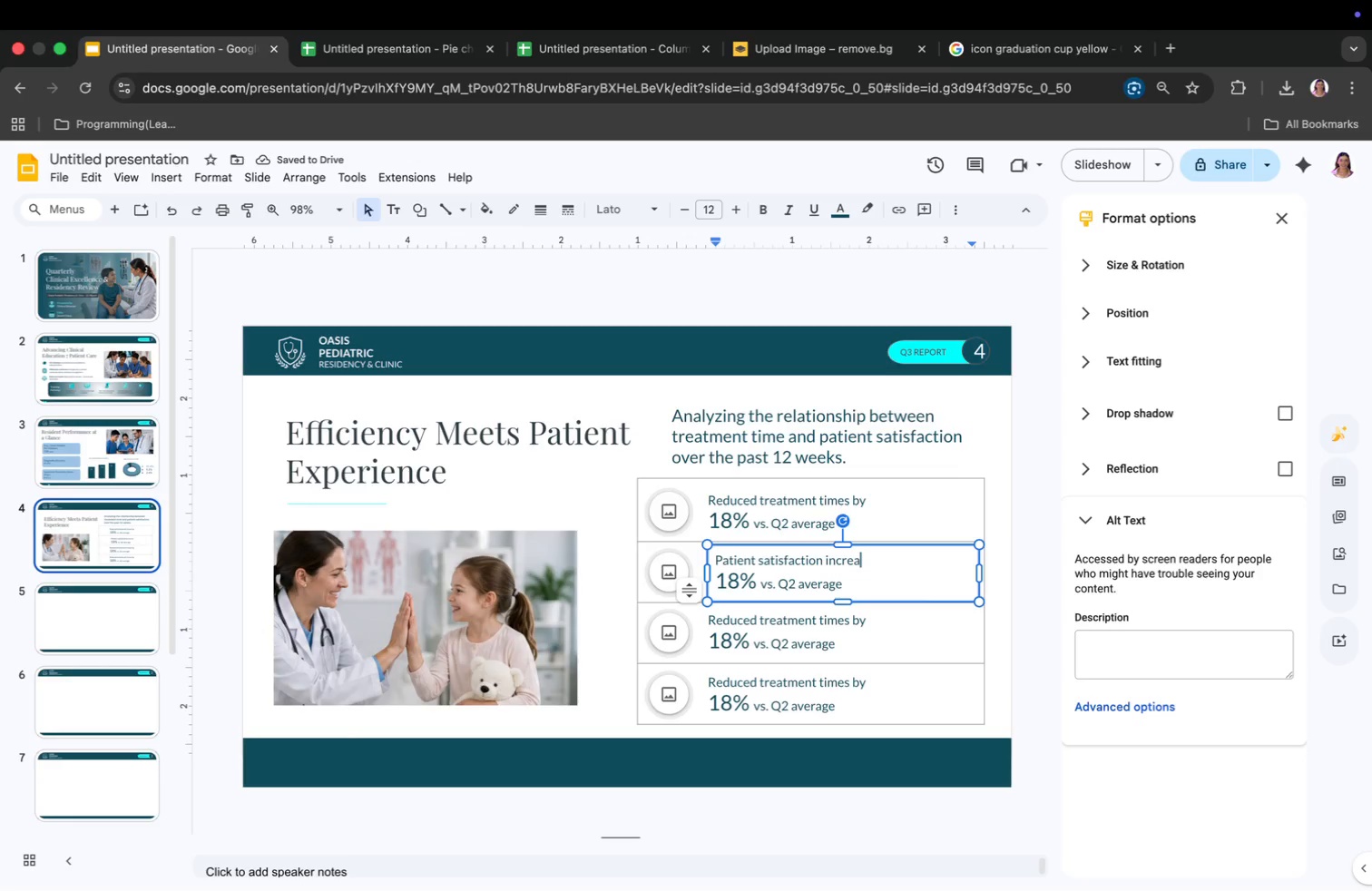 
type(sed to)
 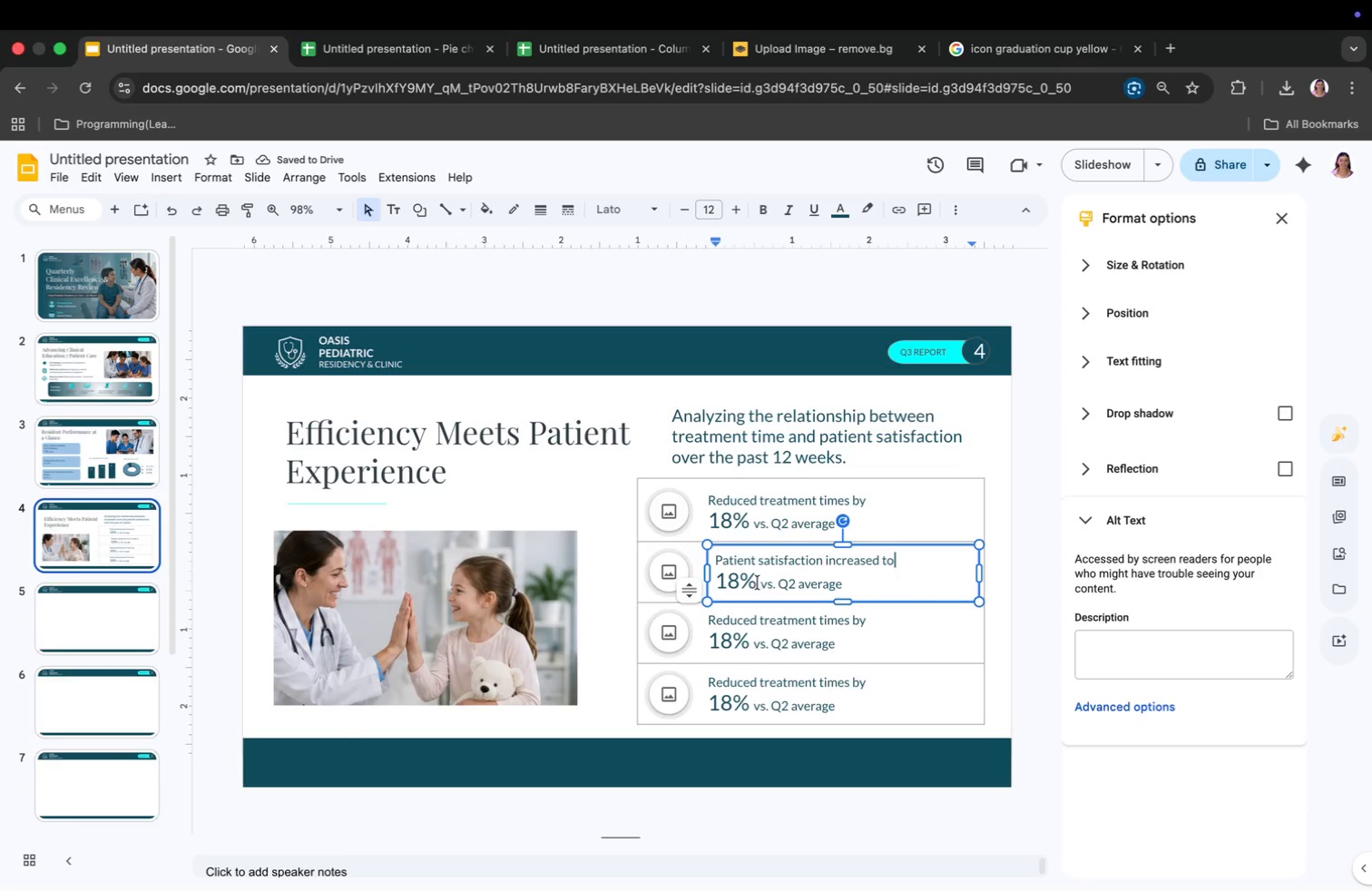 
wait(5.31)
 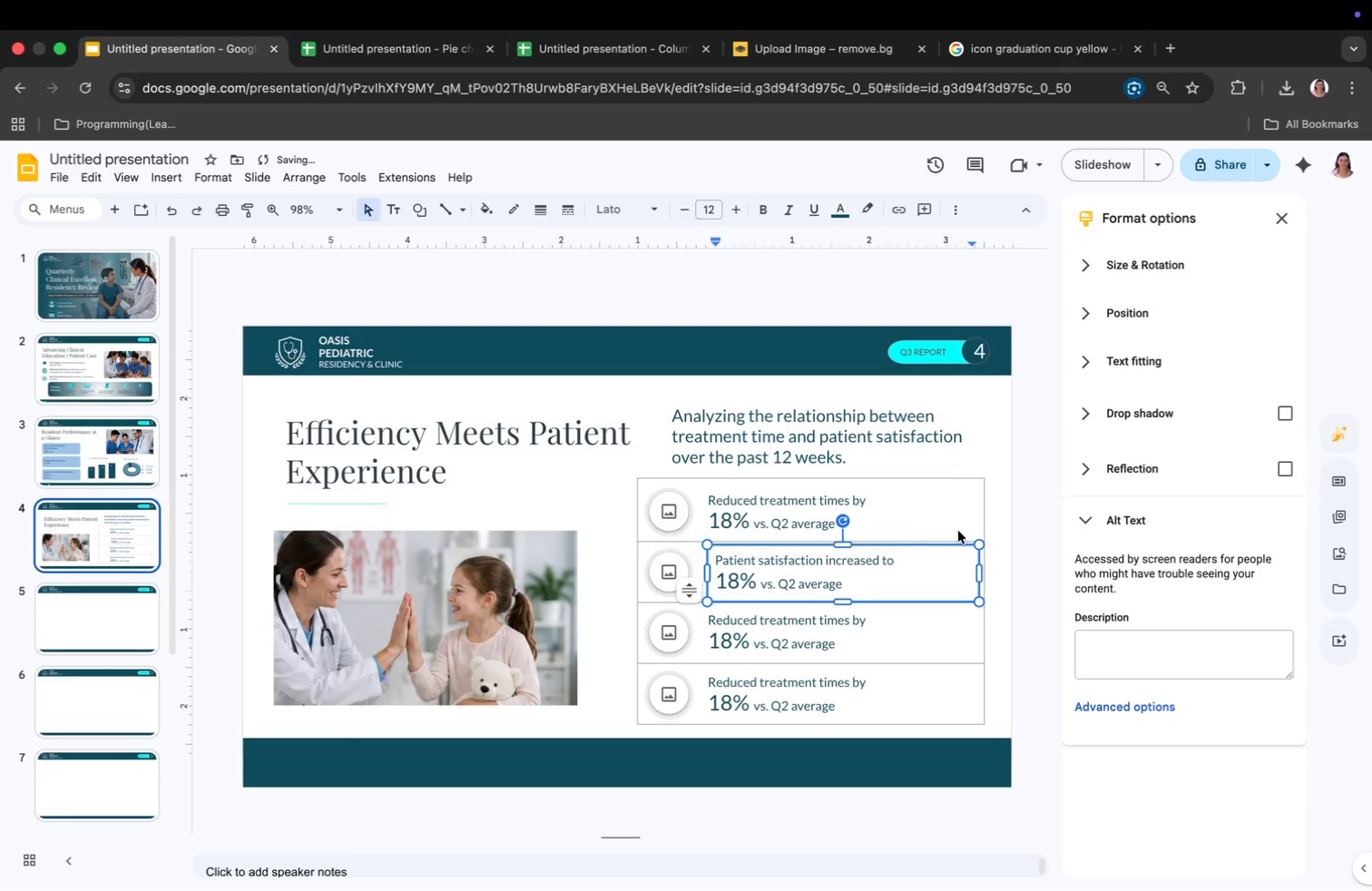 
left_click_drag(start_coordinate=[718, 583], to_coordinate=[842, 592])
 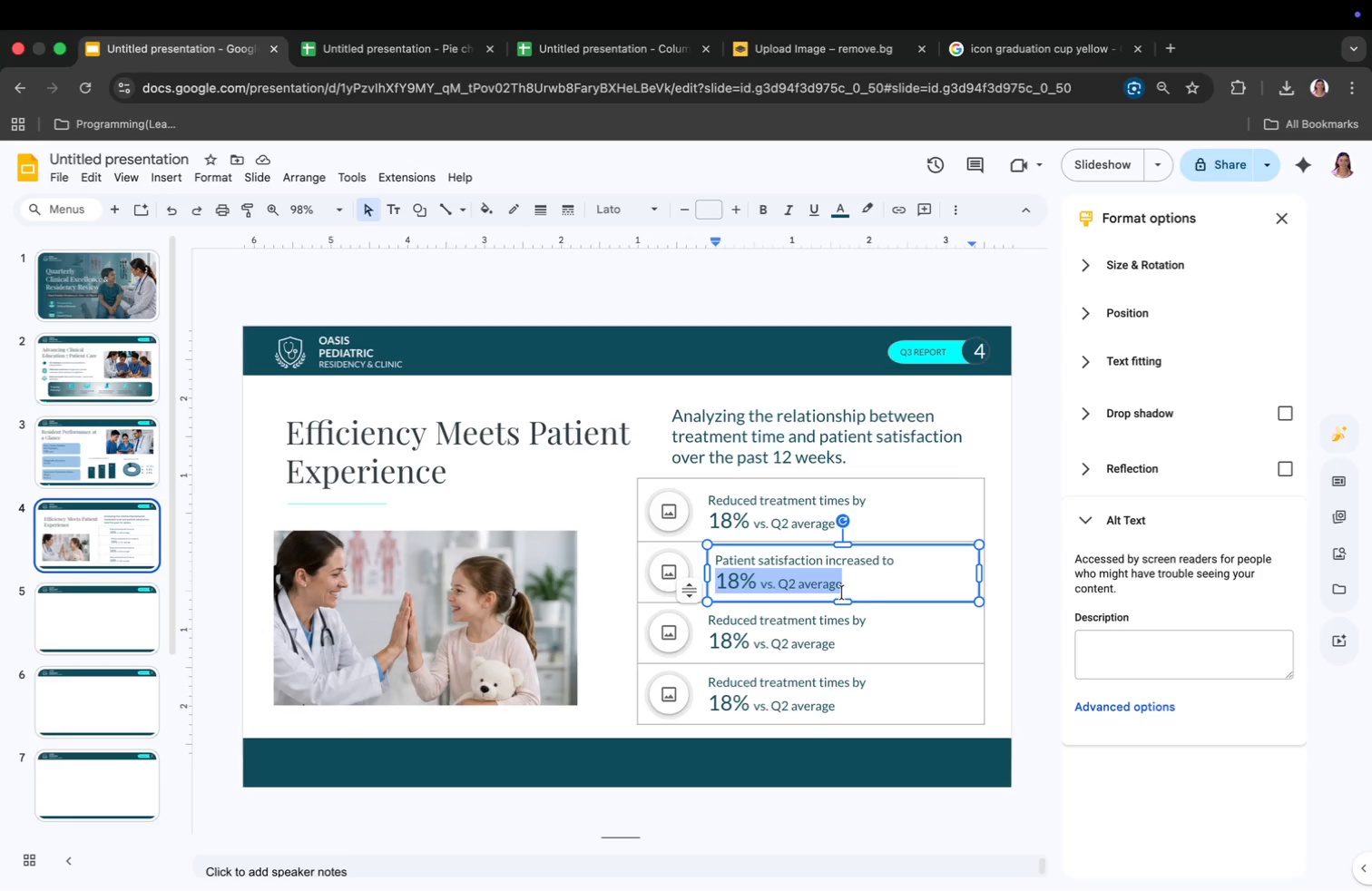 
wait(8.16)
 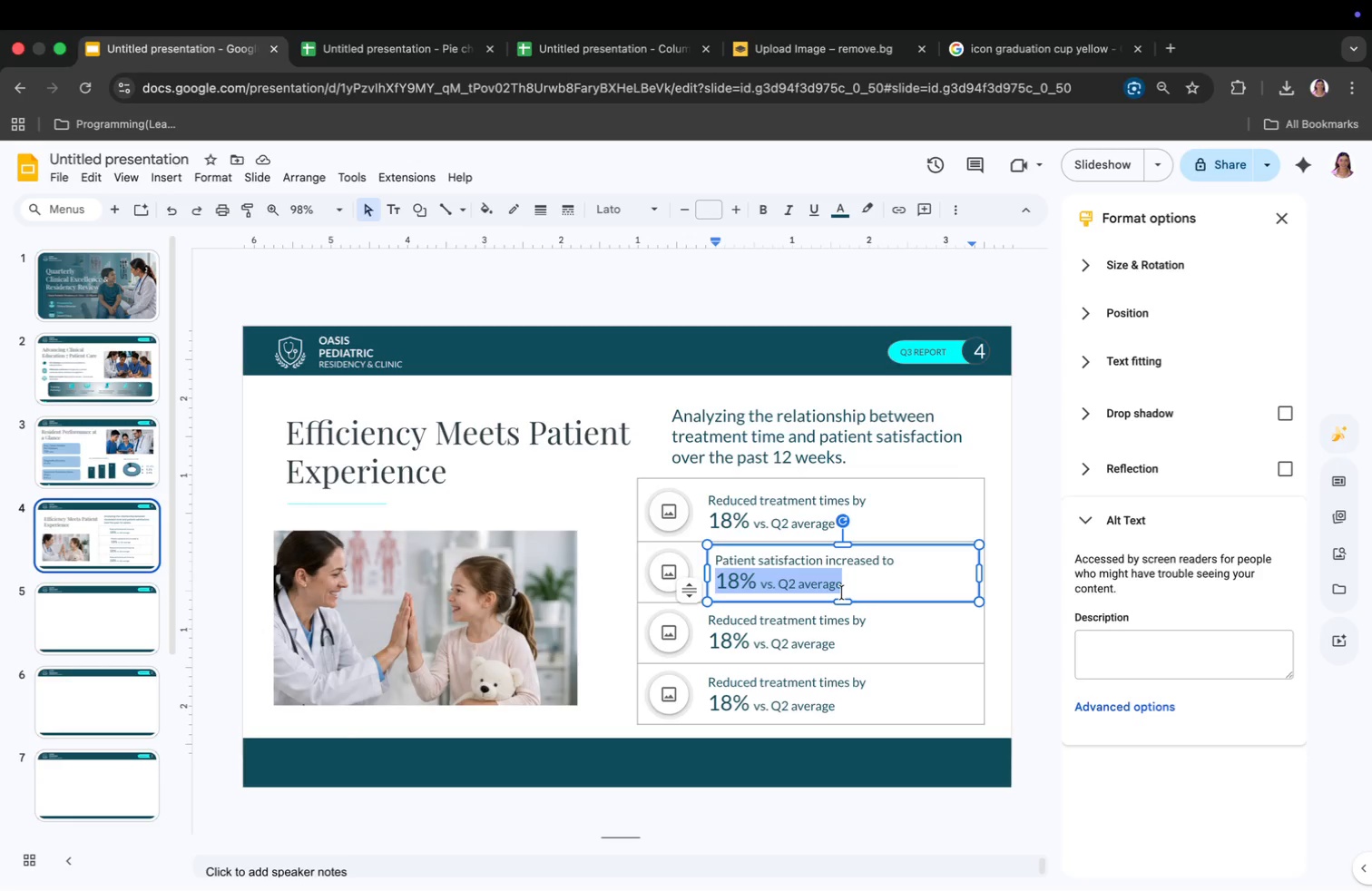 
left_click([763, 581])
 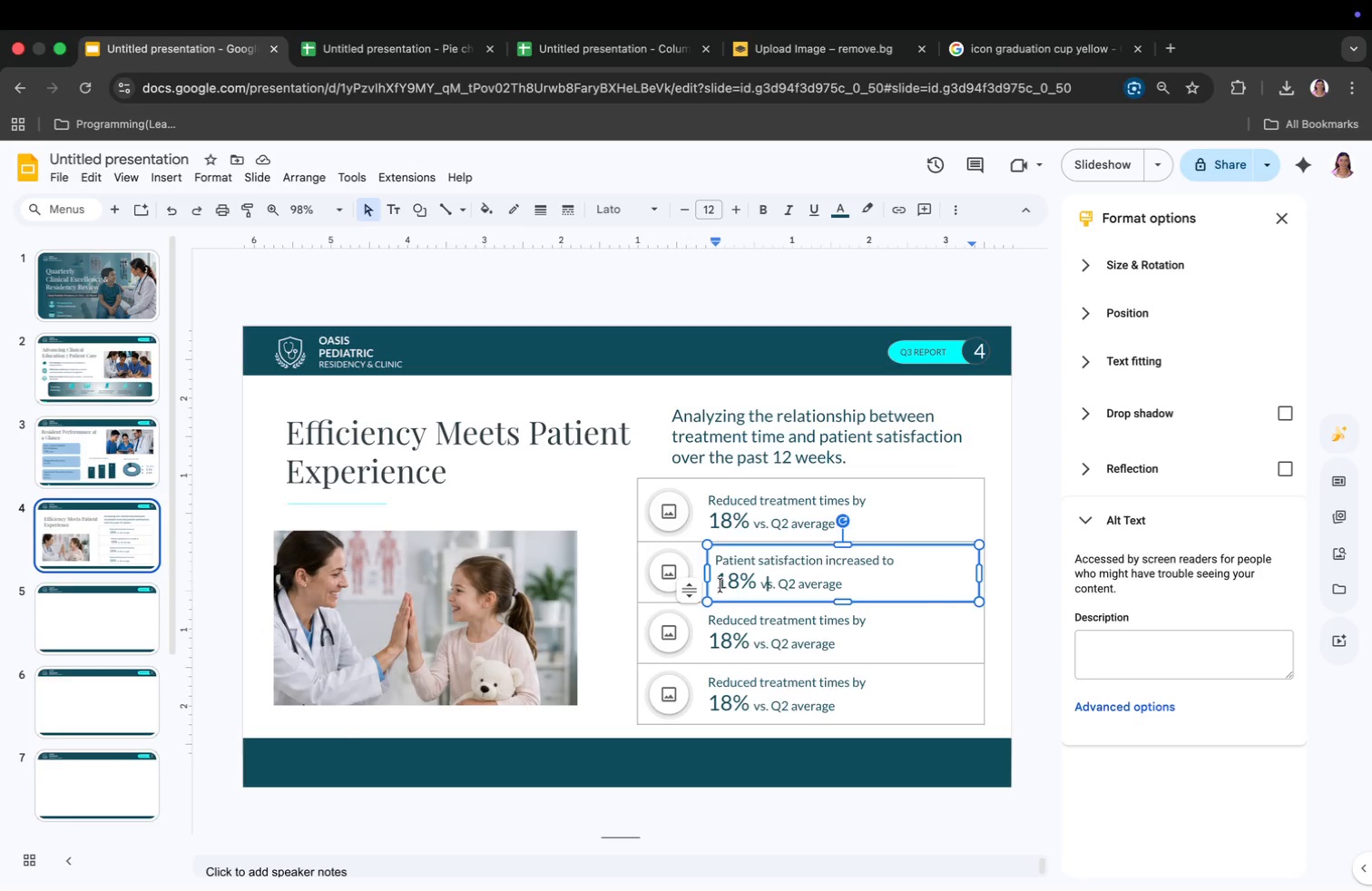 
left_click_drag(start_coordinate=[717, 581], to_coordinate=[754, 583])
 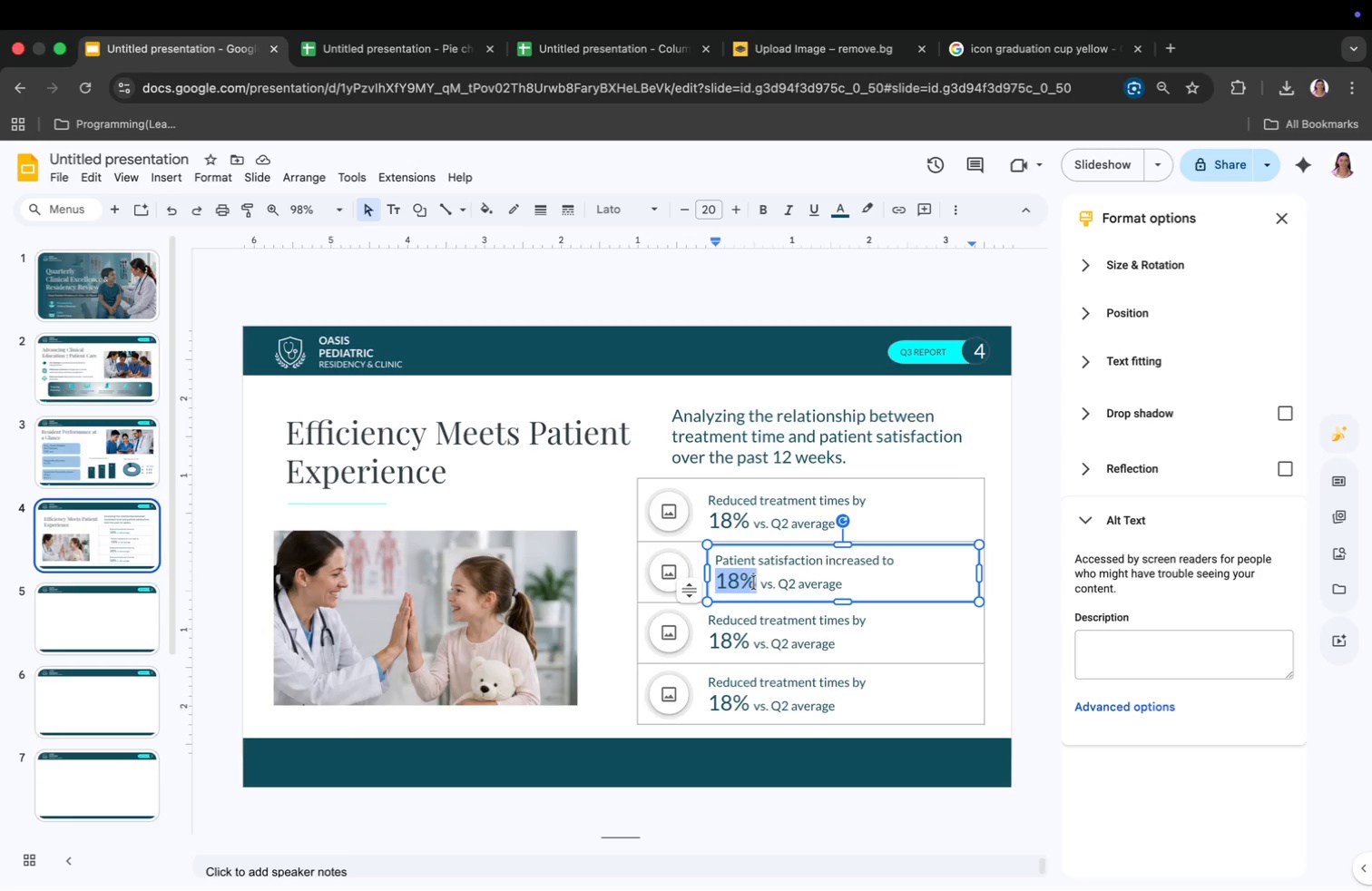 
key(4)
 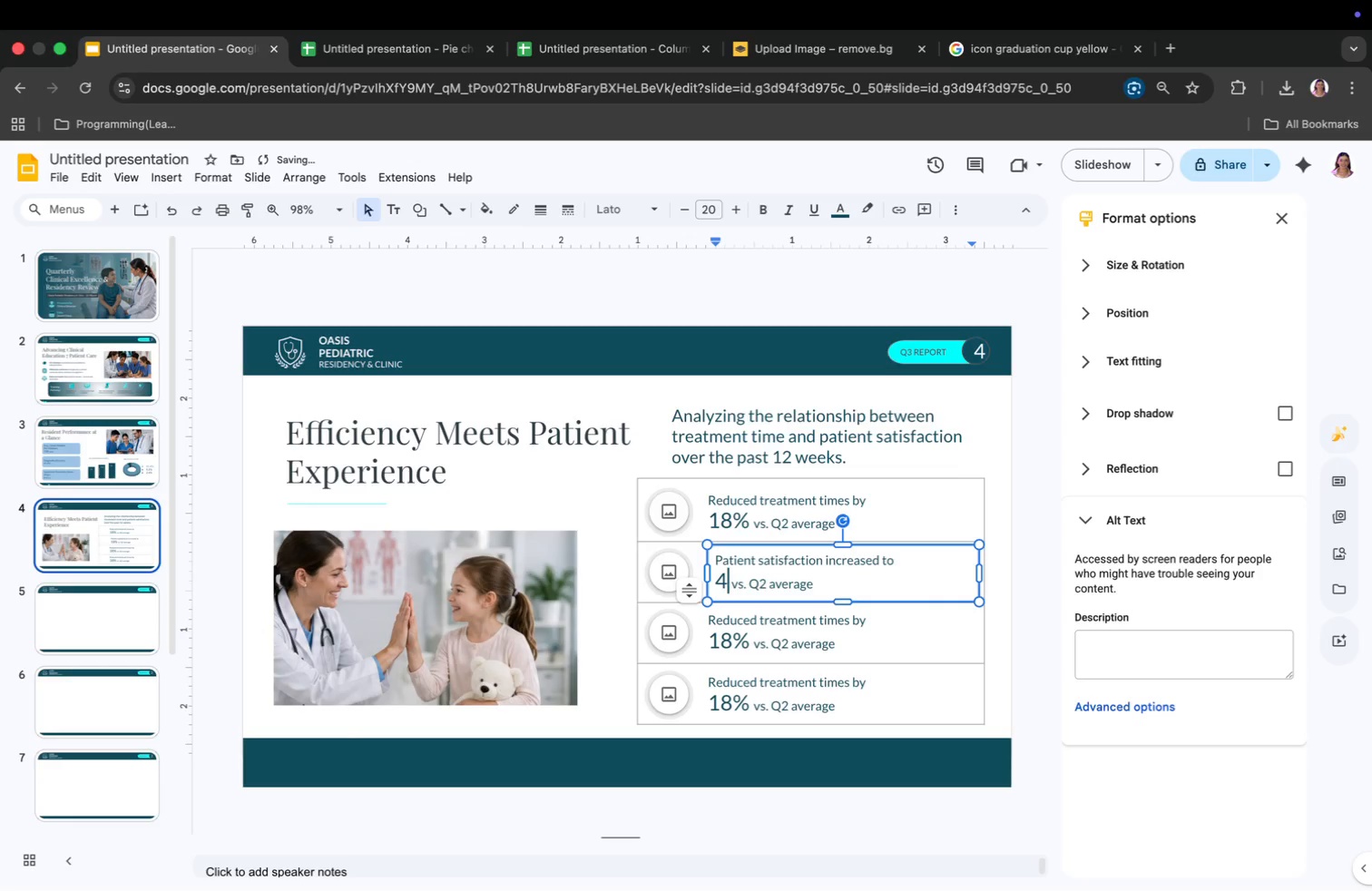 
key(Period)
 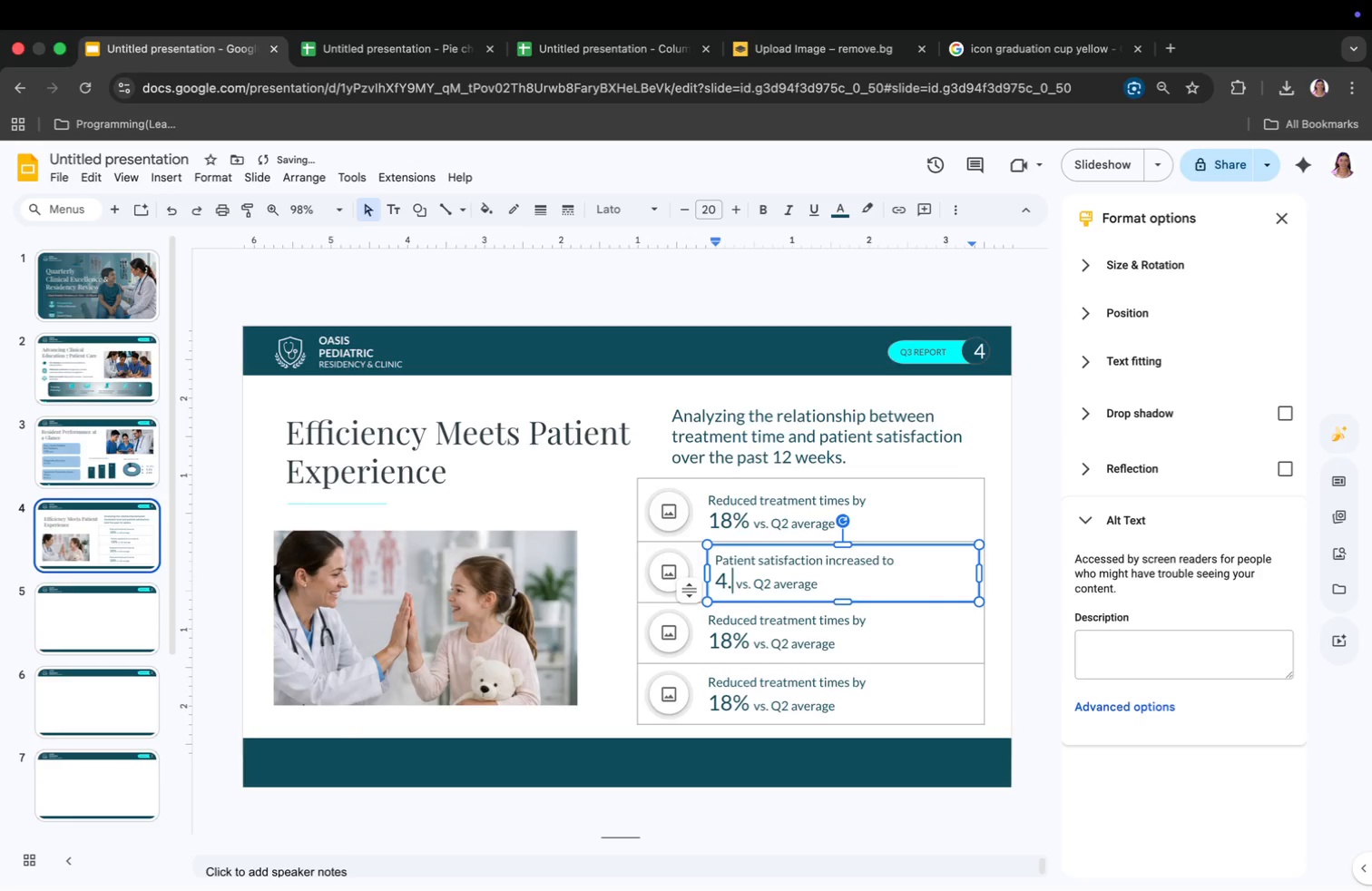 
key(7)
 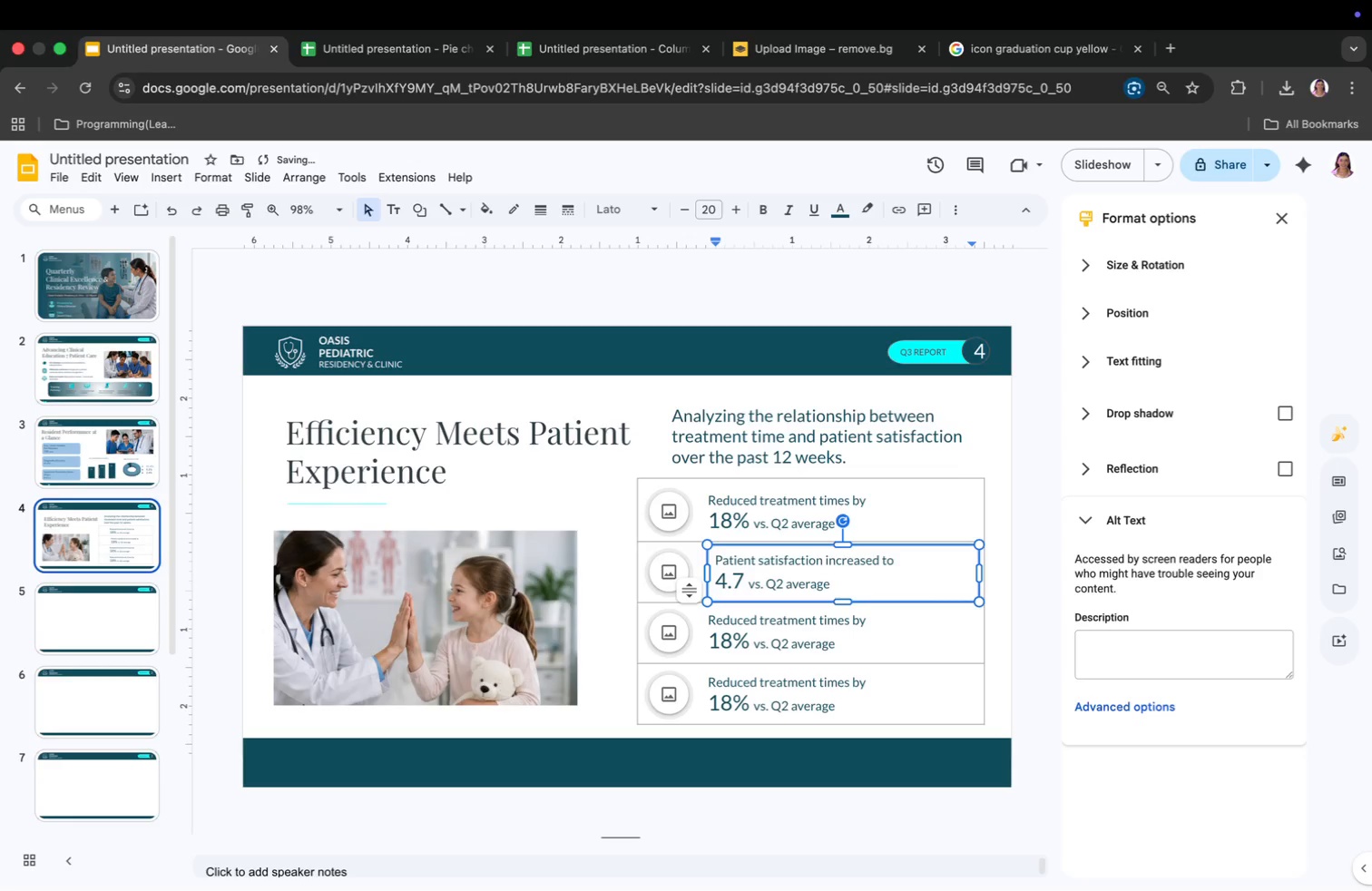 
key(Space)
 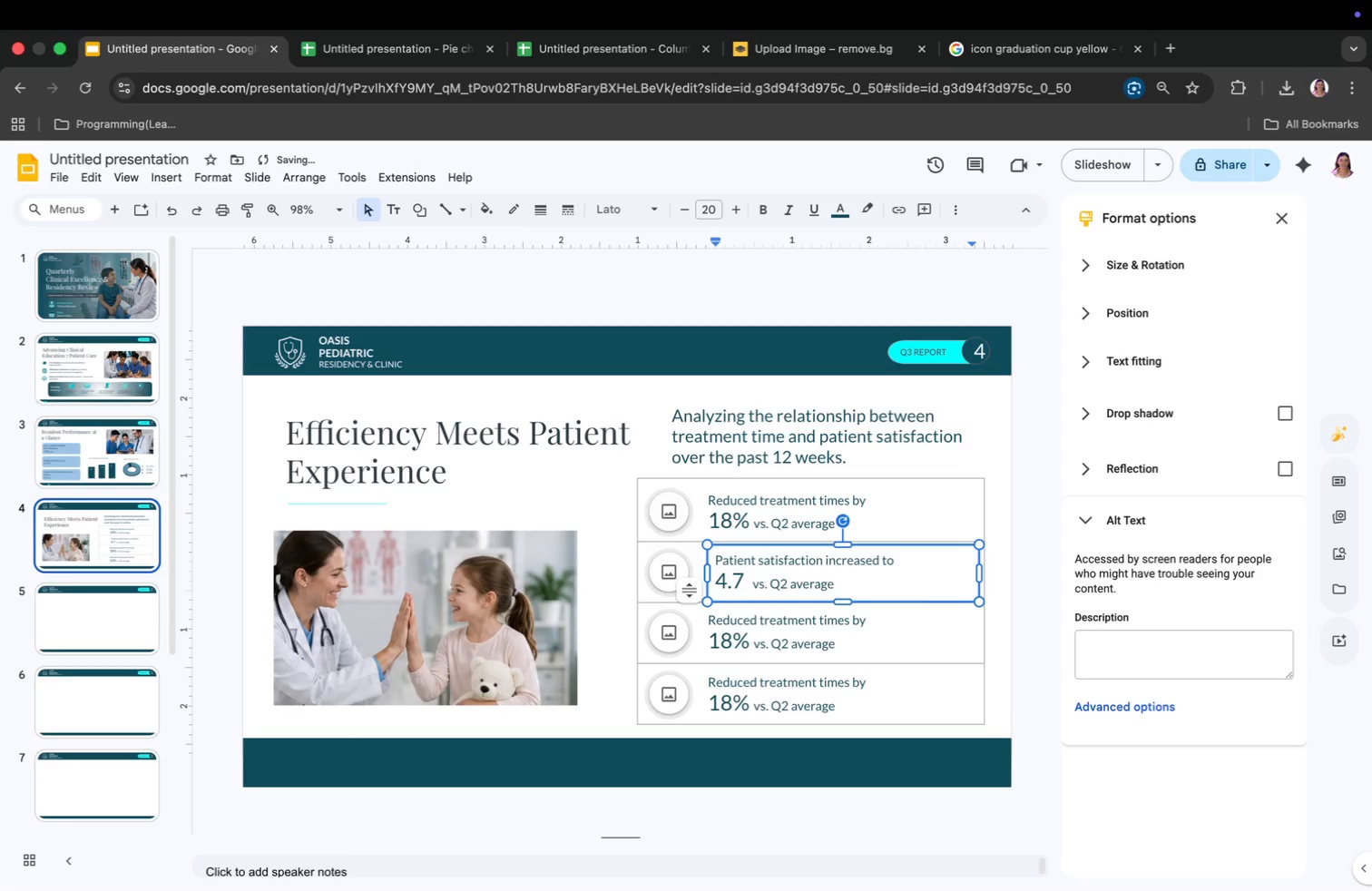 
key(Slash)
 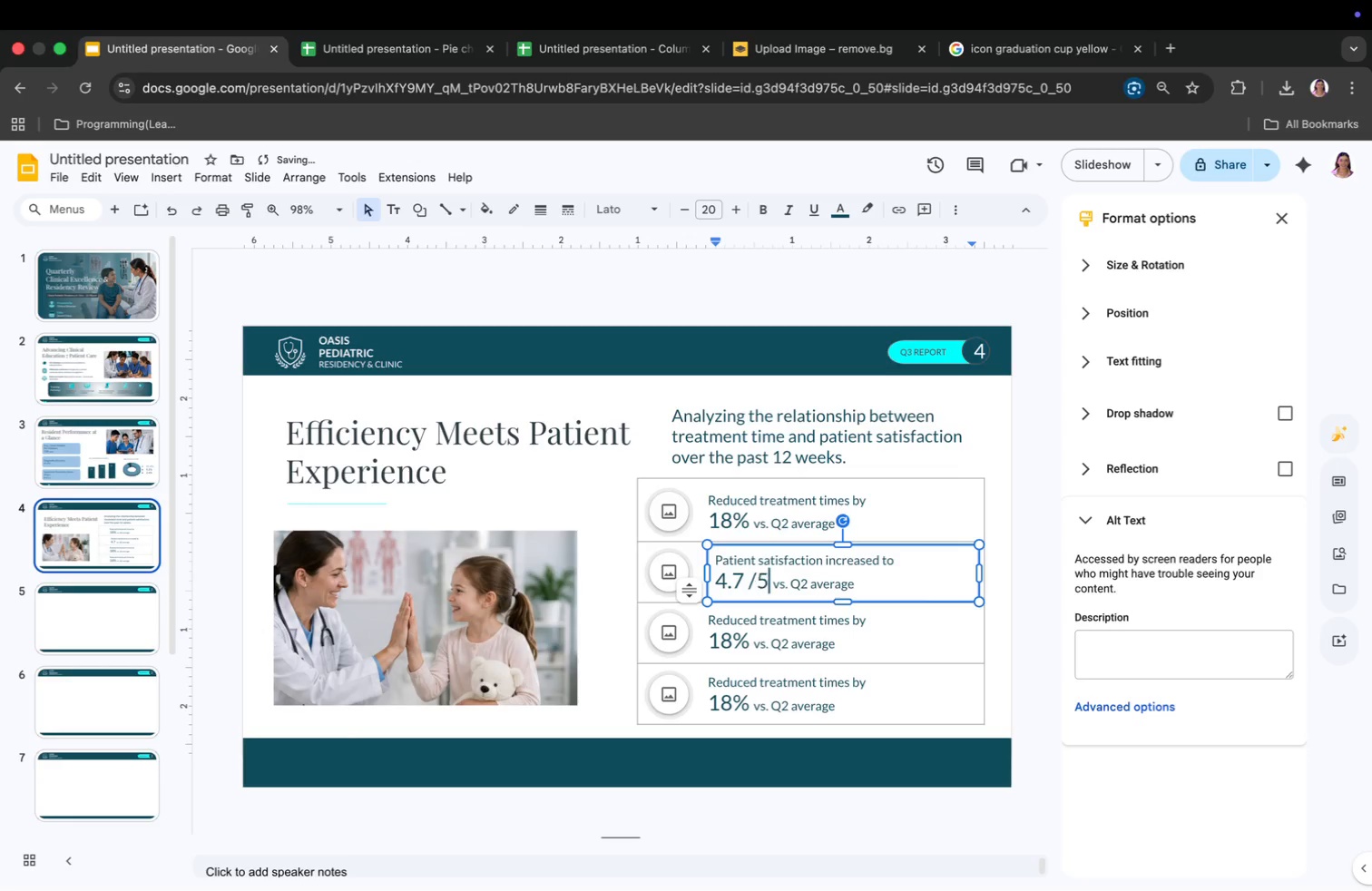 
key(5)
 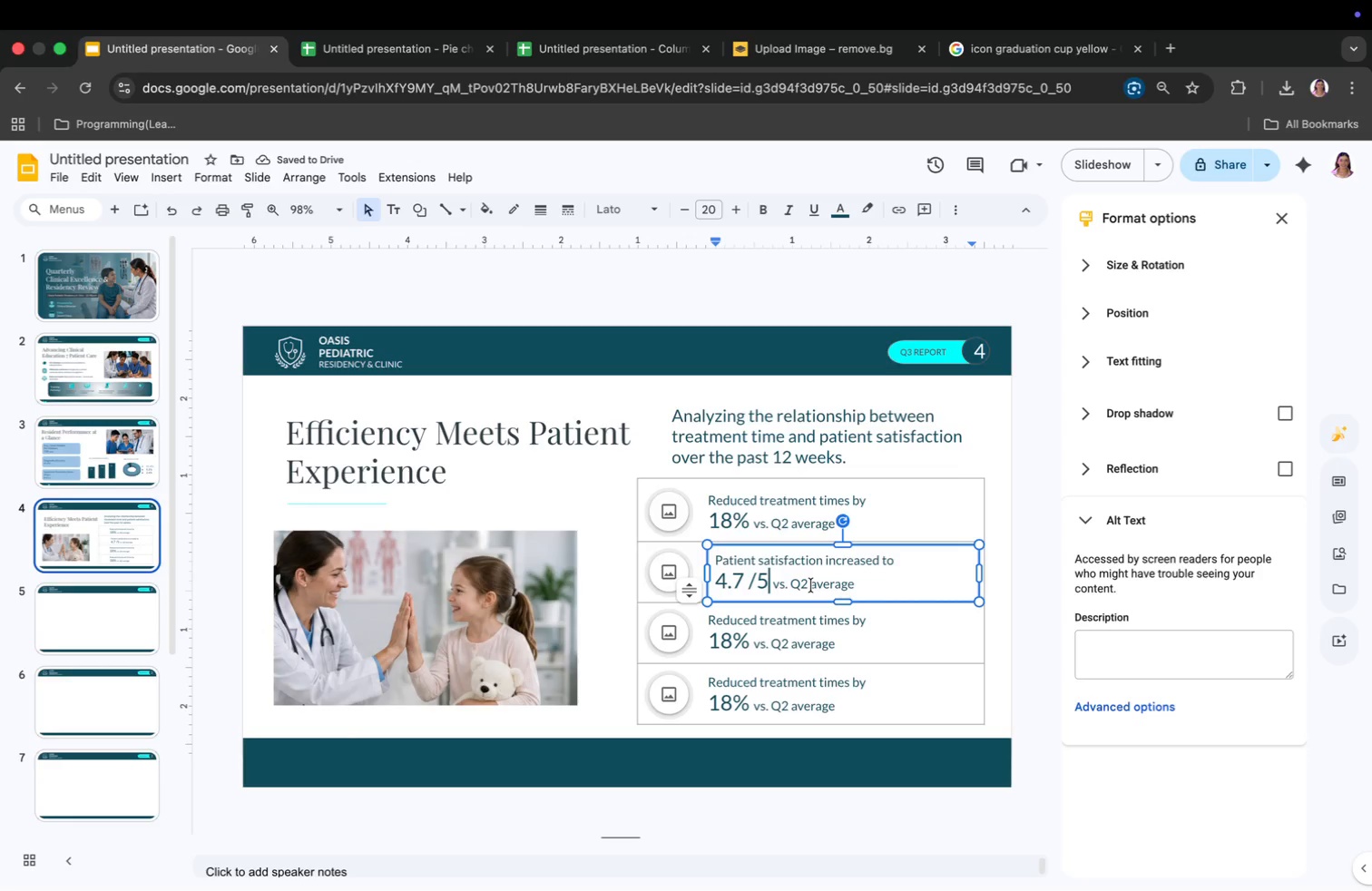 
wait(7.08)
 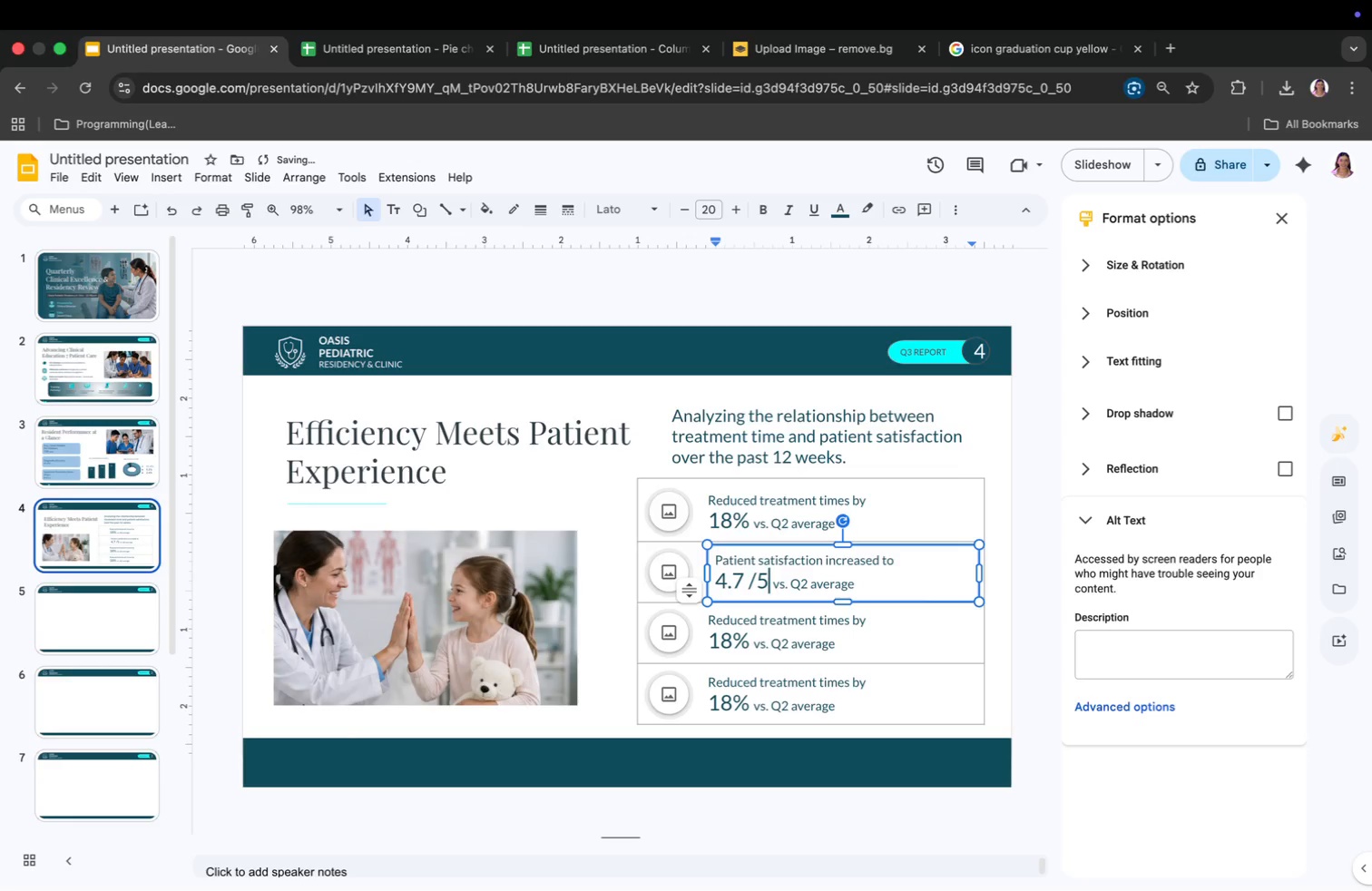 
left_click([858, 586])
 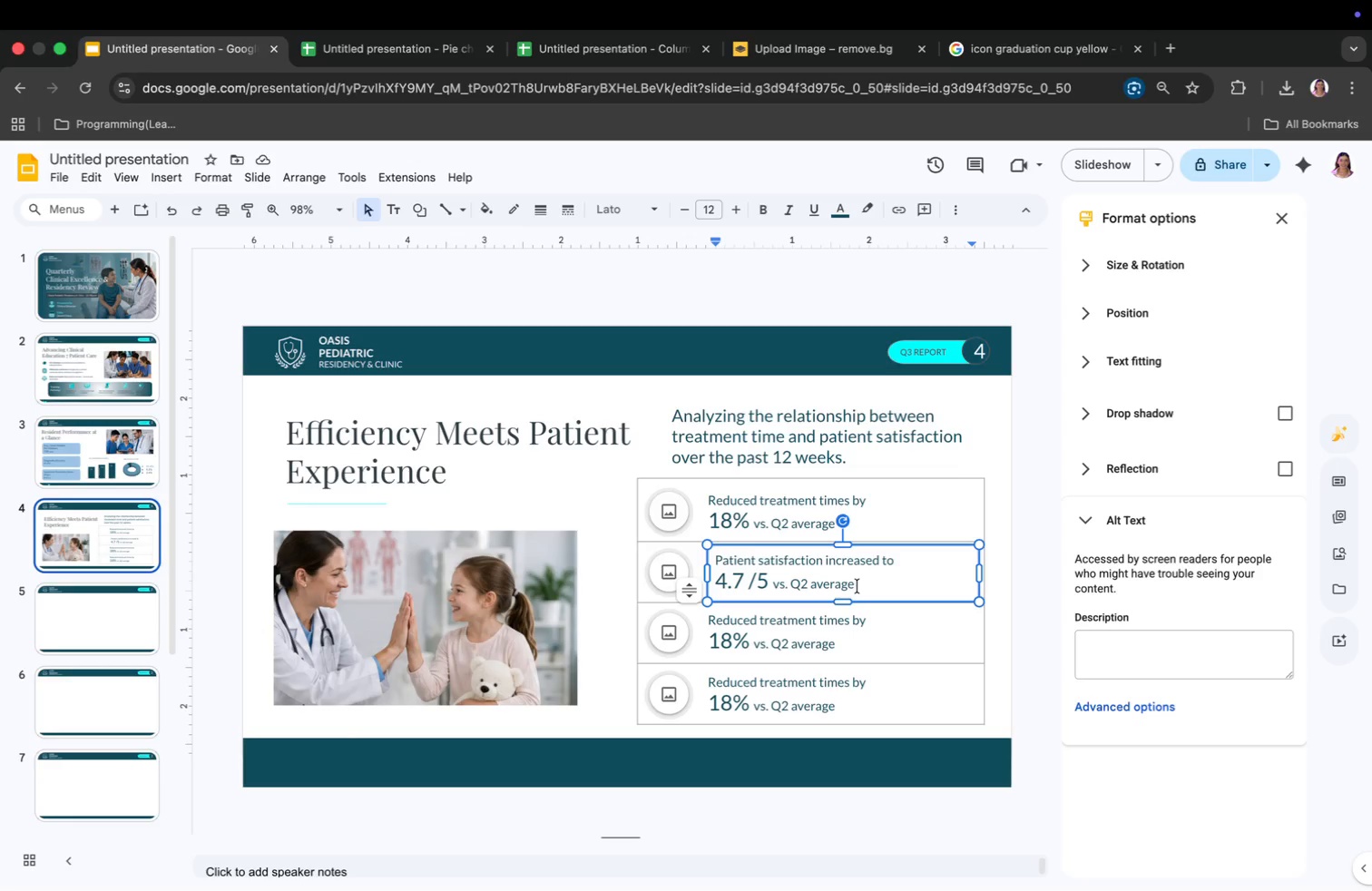 
type( of 4.3)
 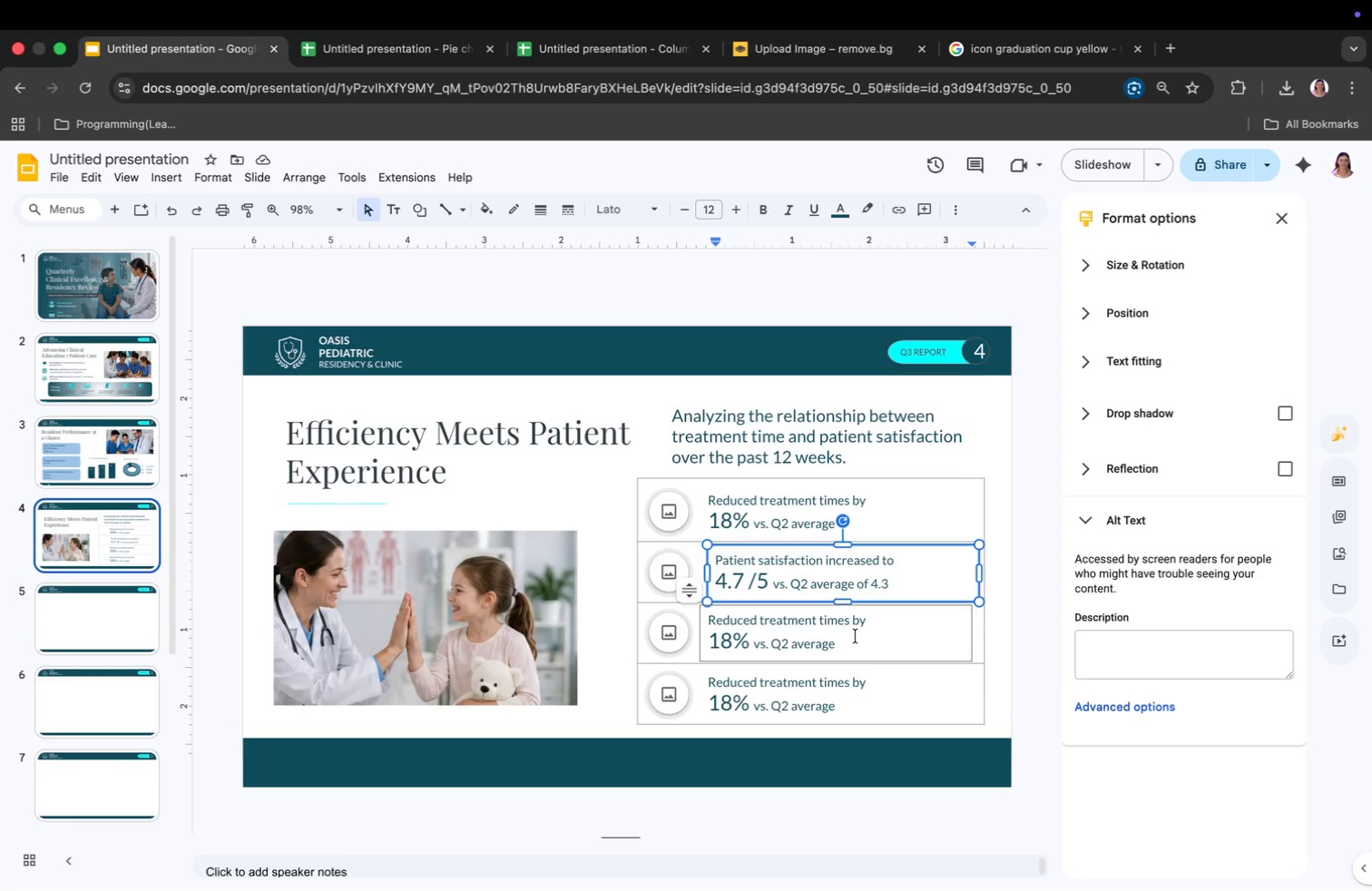 
wait(7.32)
 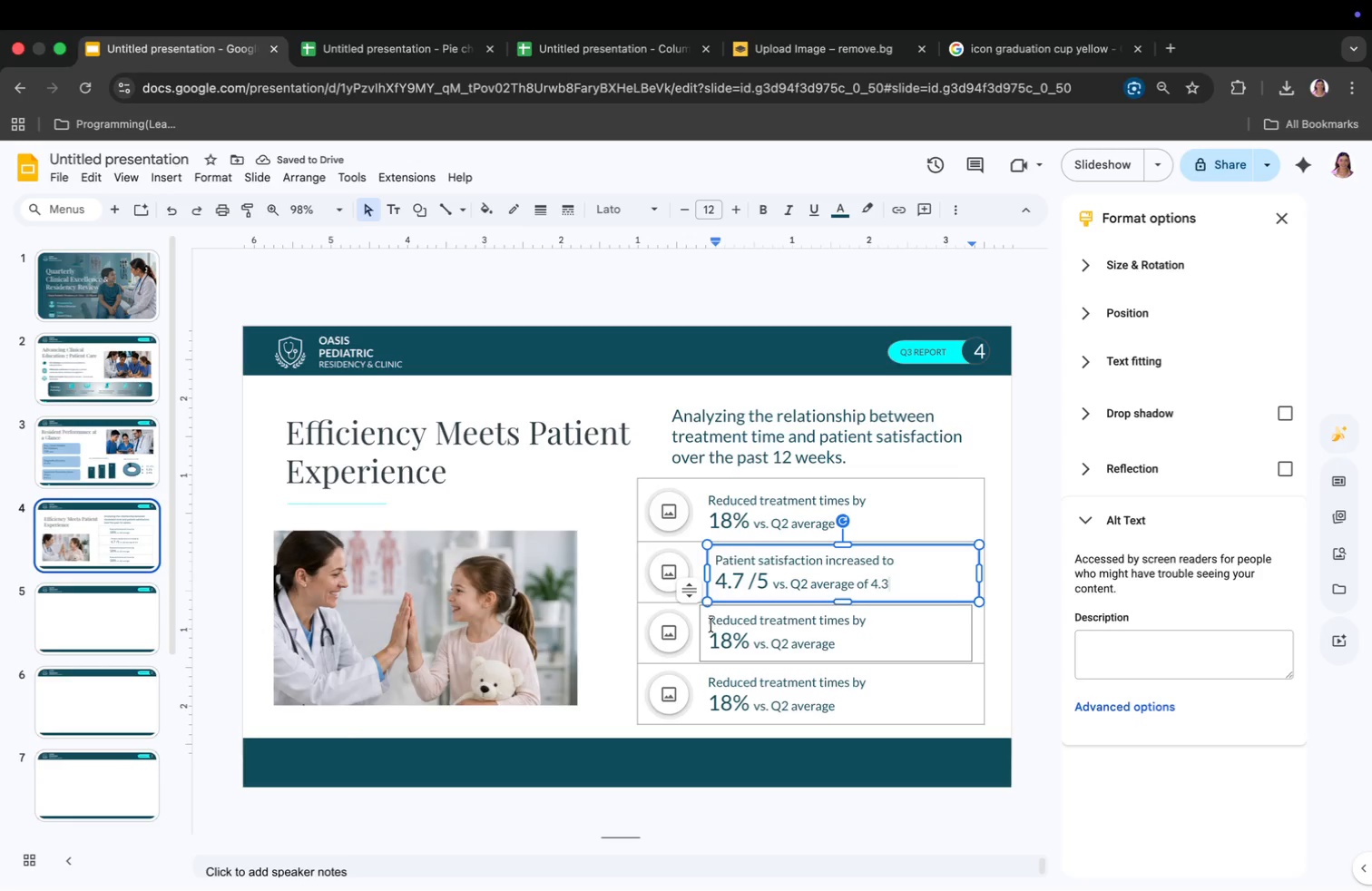 
left_click([986, 567])
 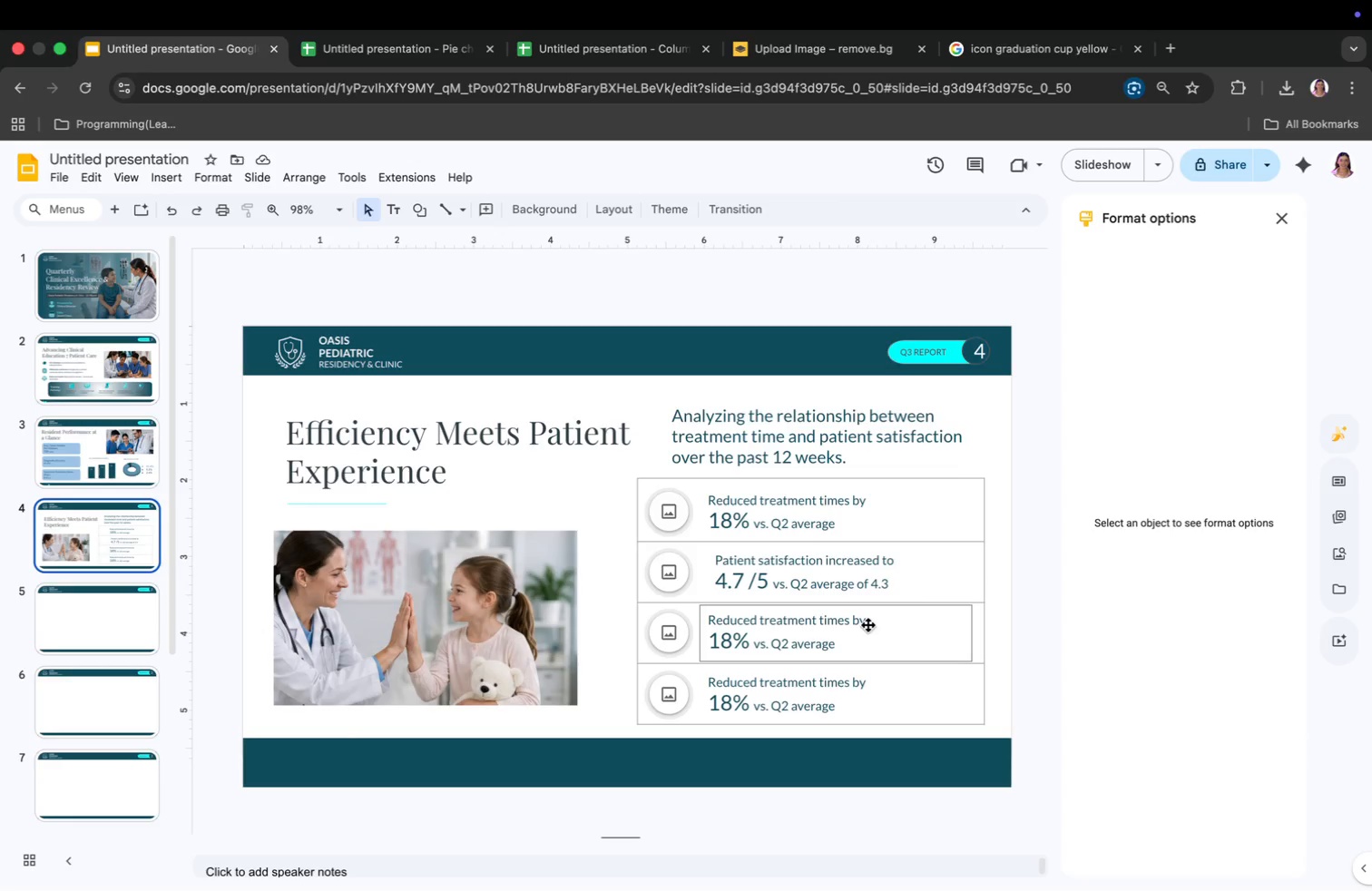 
left_click([858, 627])
 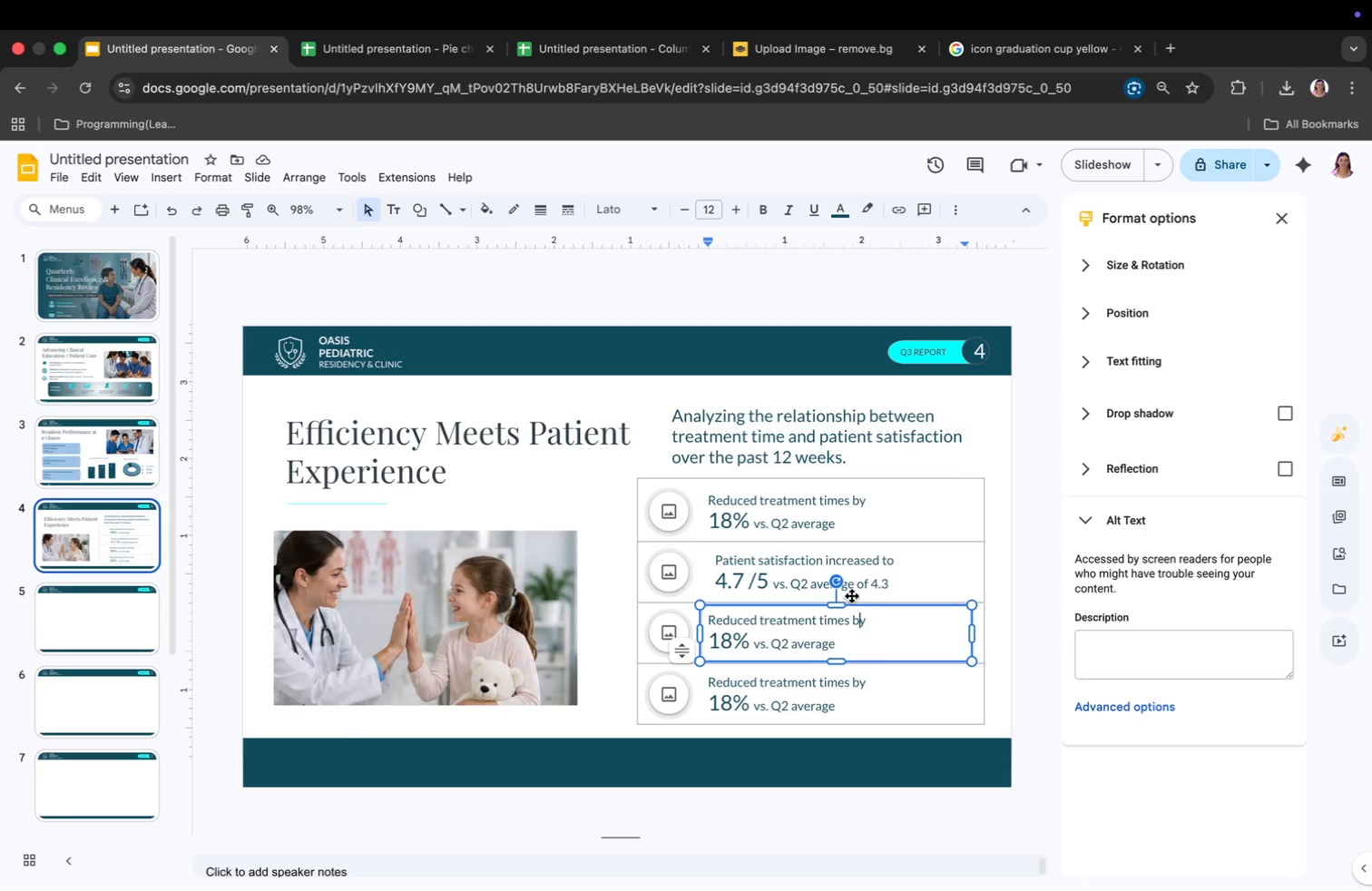 
left_click([848, 583])
 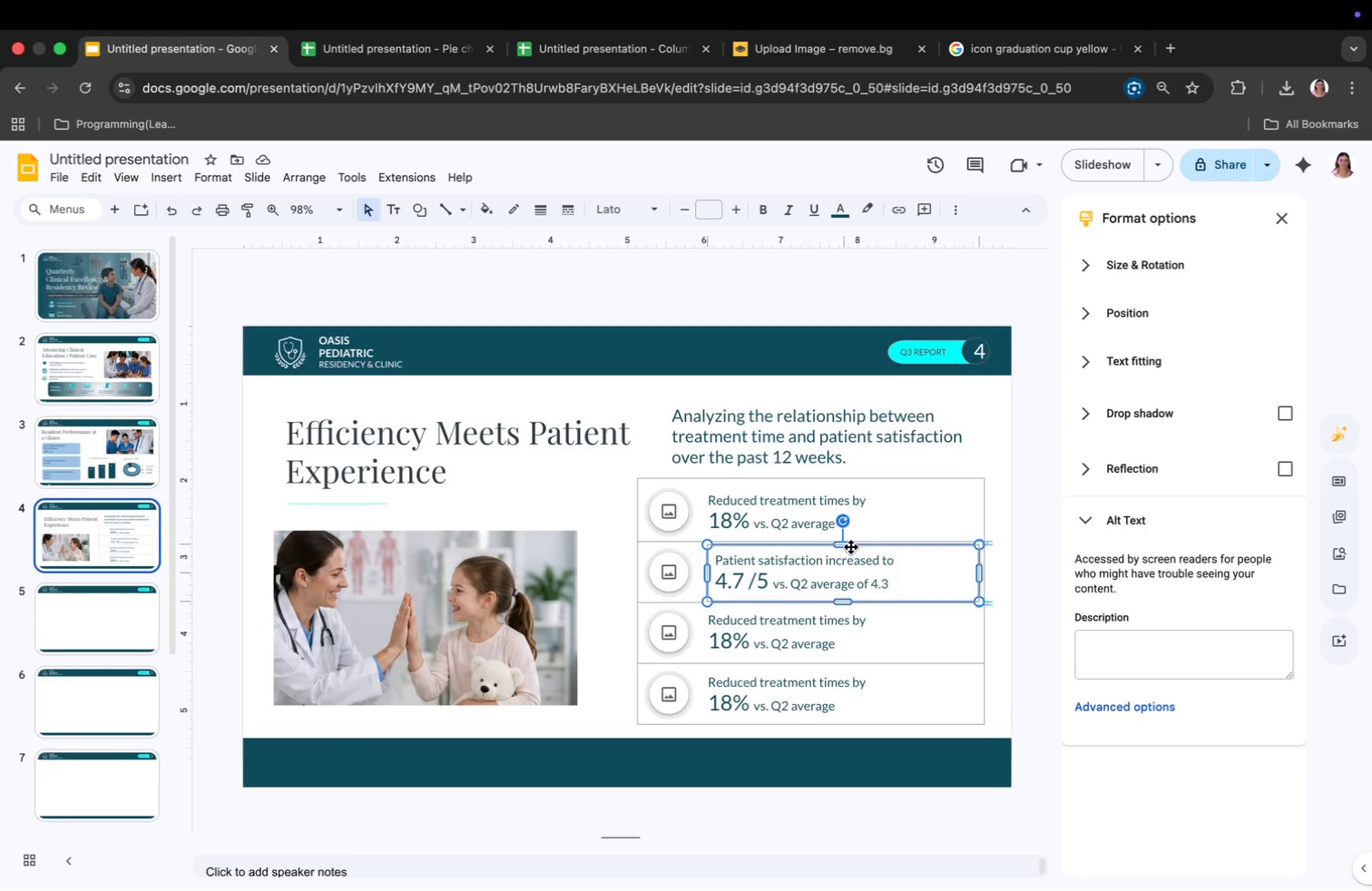 
wait(8.68)
 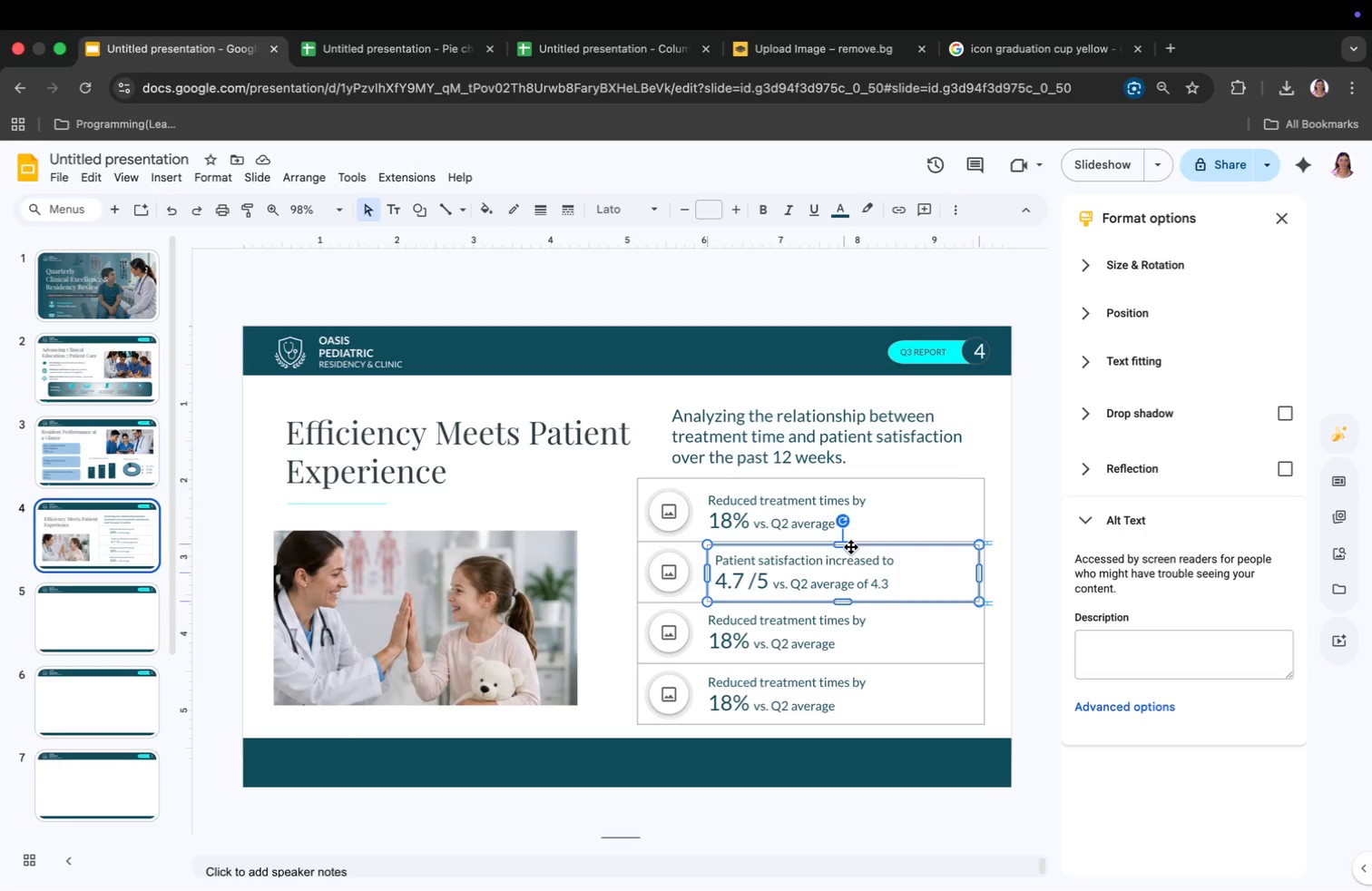 
left_click_drag(start_coordinate=[870, 622], to_coordinate=[702, 618])
 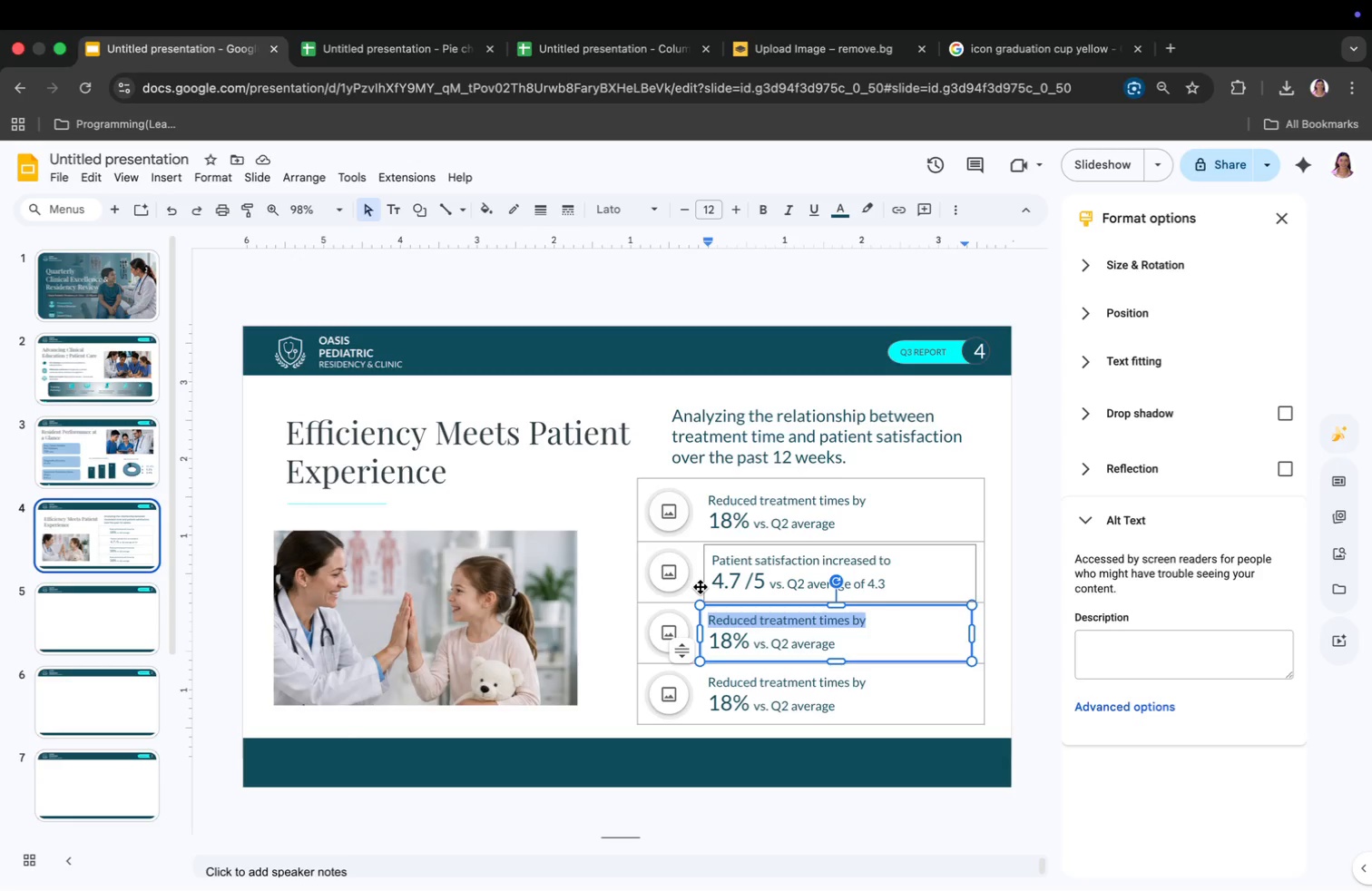 
type(Strong inverse correlation)
 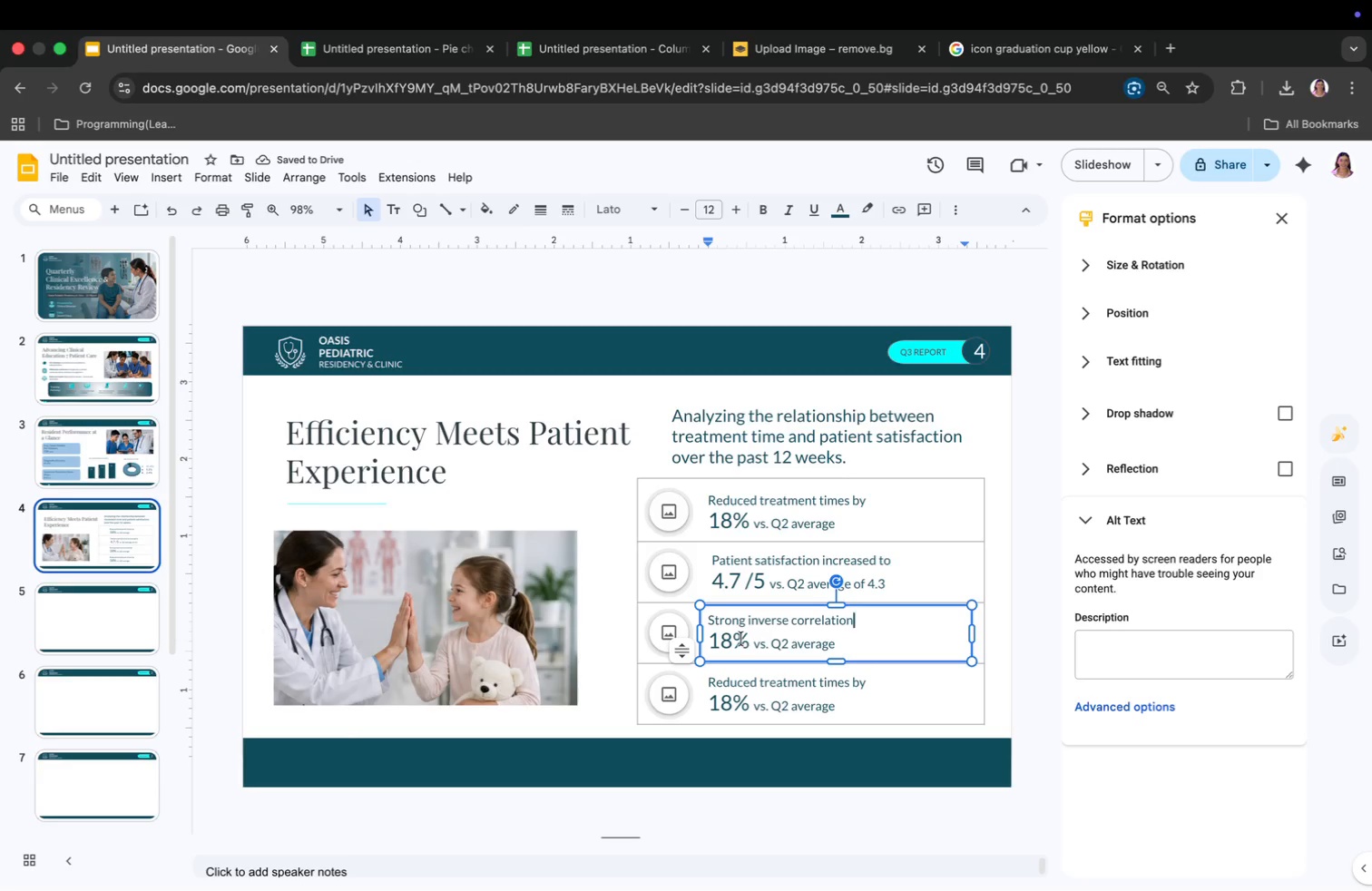 
wait(8.67)
 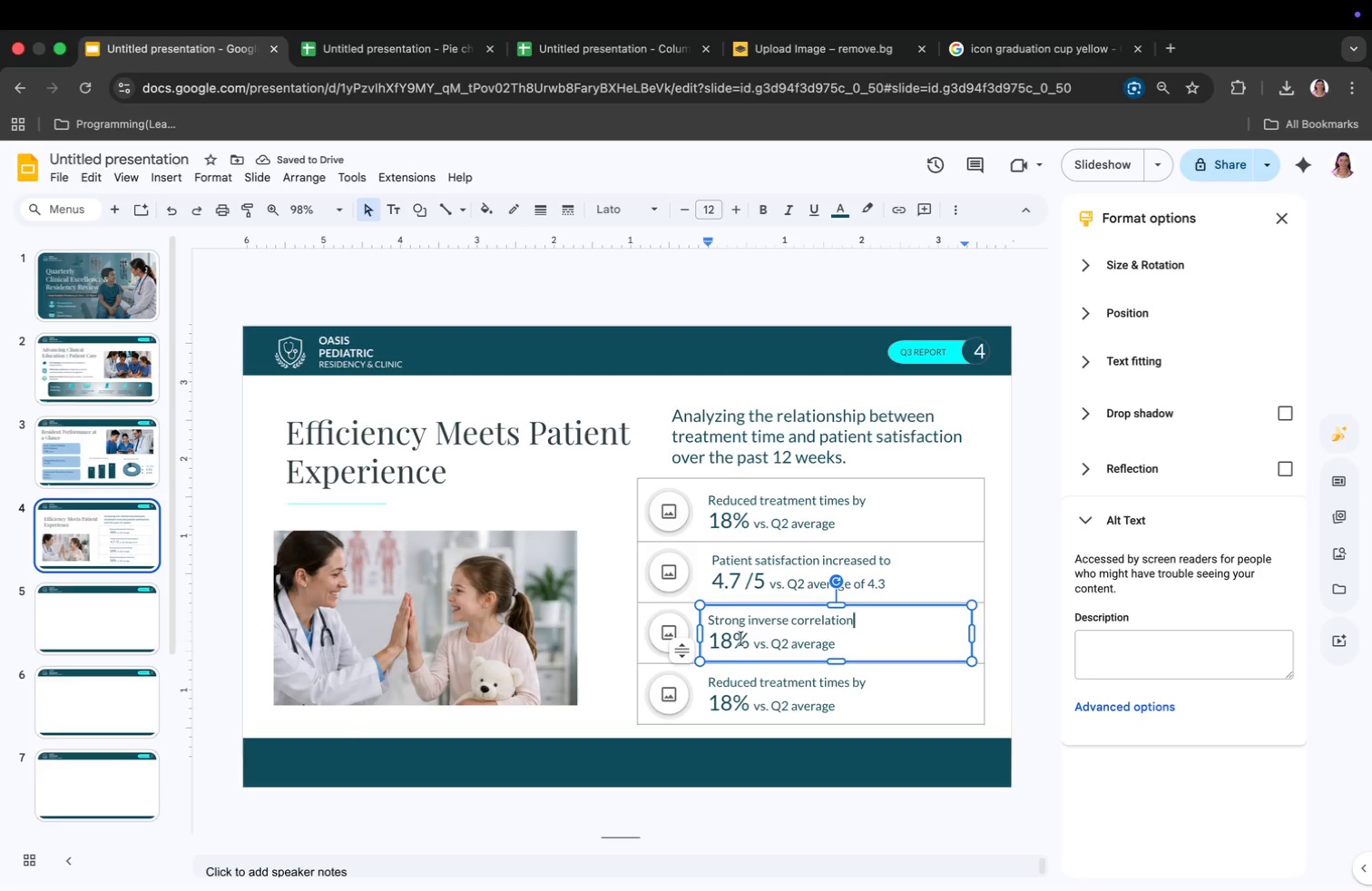 
left_click_drag(start_coordinate=[767, 648], to_coordinate=[713, 641])
 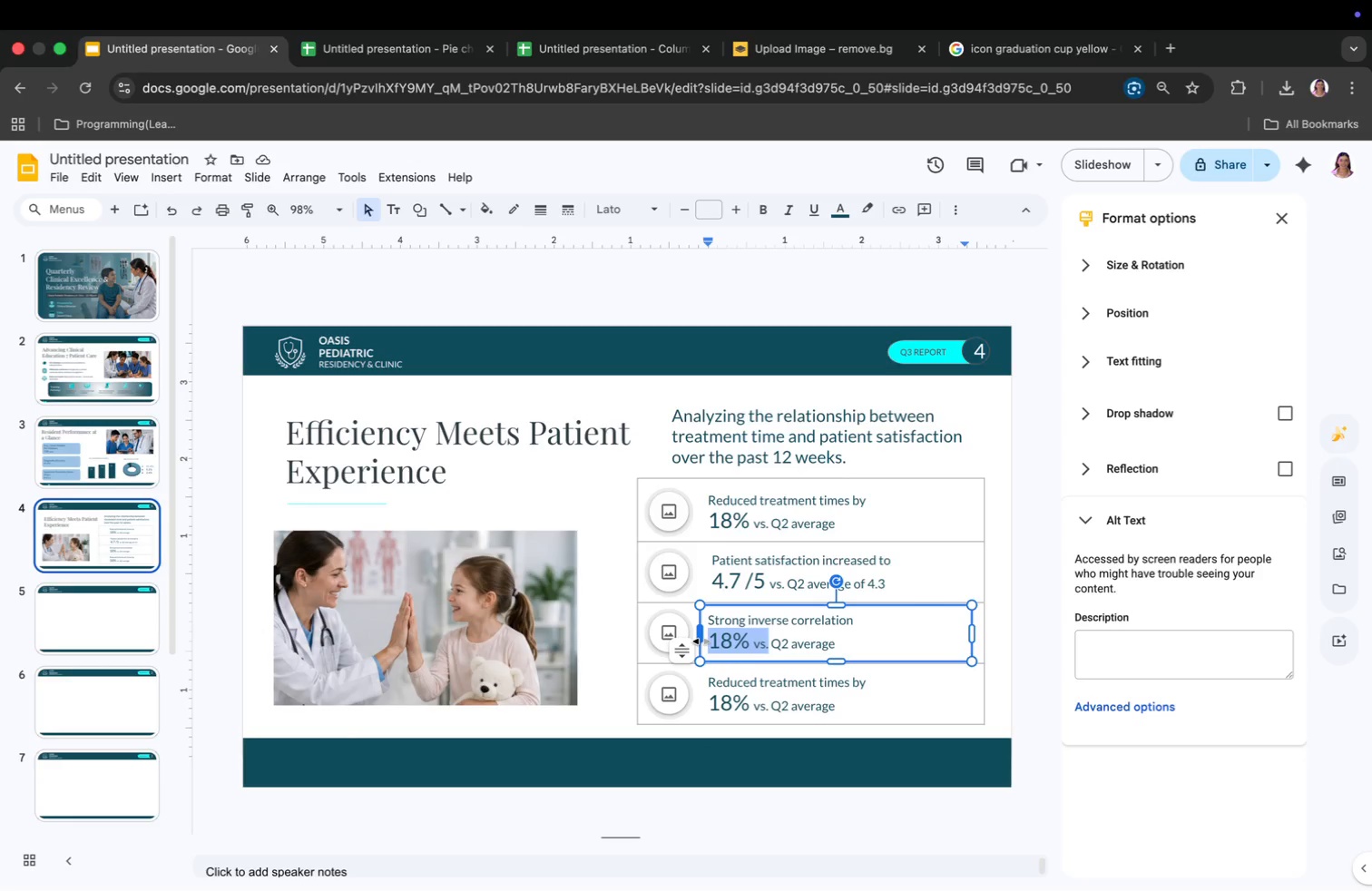 
key(Backspace)
 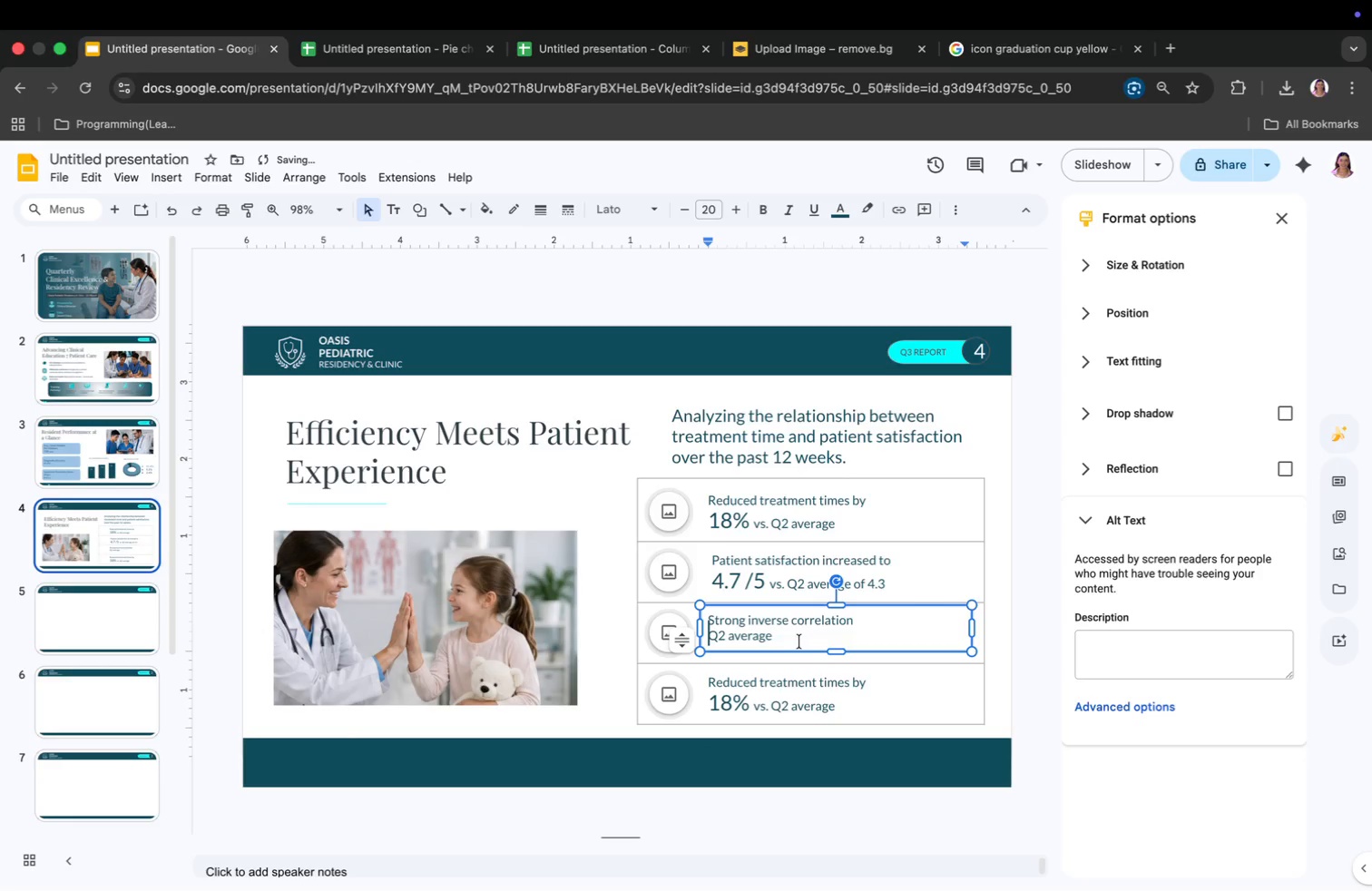 
left_click_drag(start_coordinate=[774, 641], to_coordinate=[705, 635])
 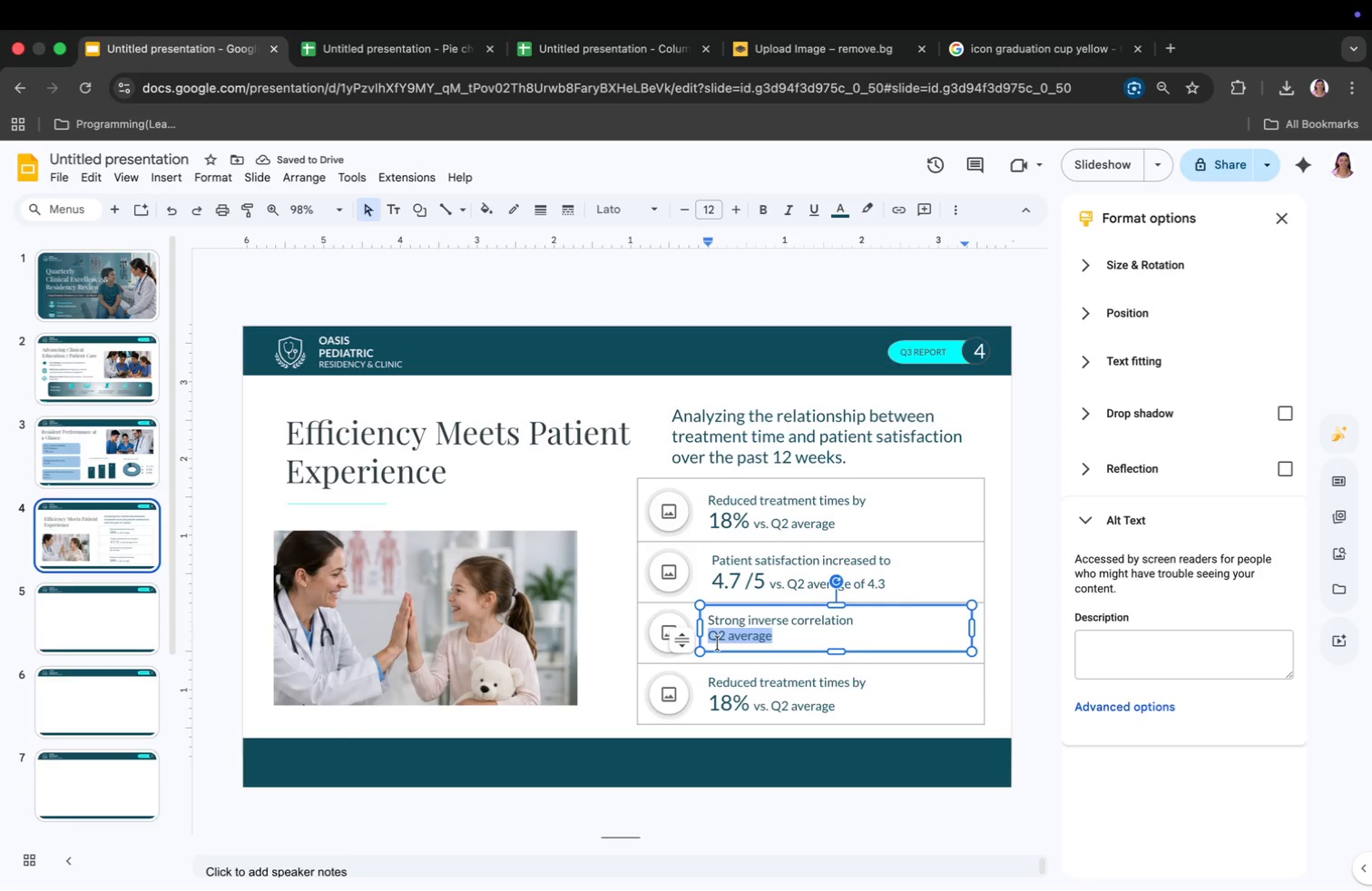 
type(identified between treatment time and satisfaction.)
 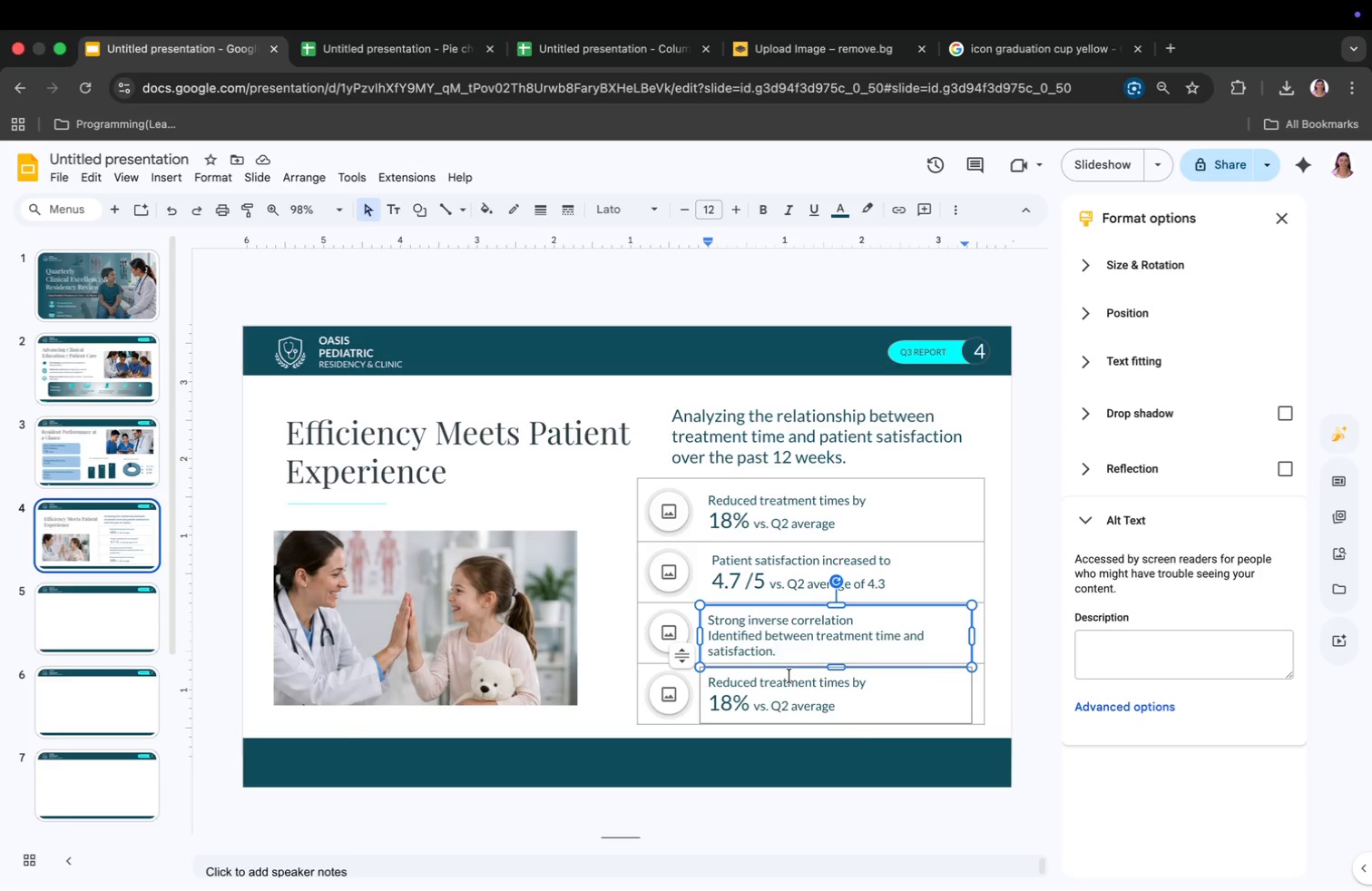 
wait(7.3)
 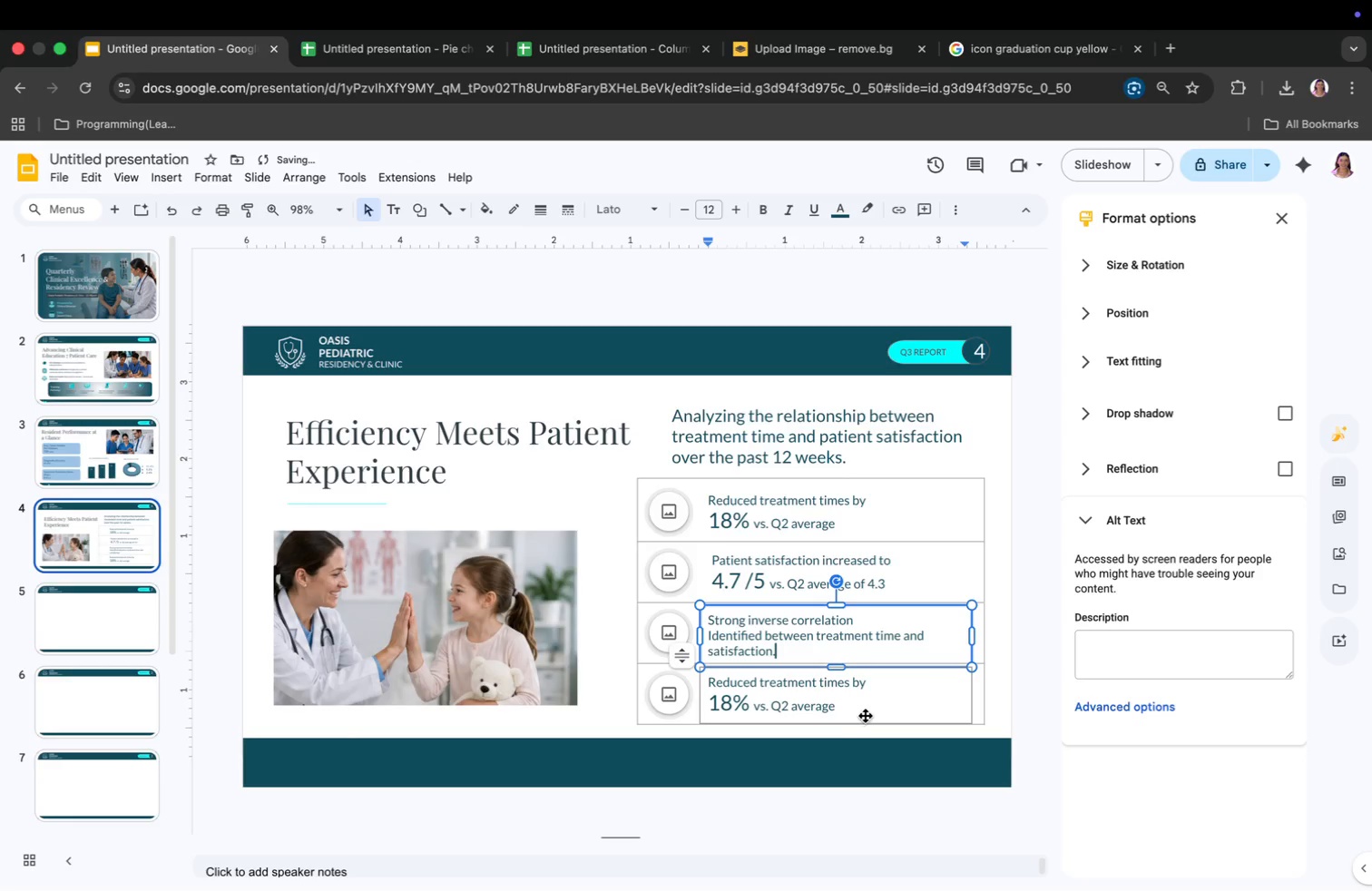 
left_click([872, 694])
 